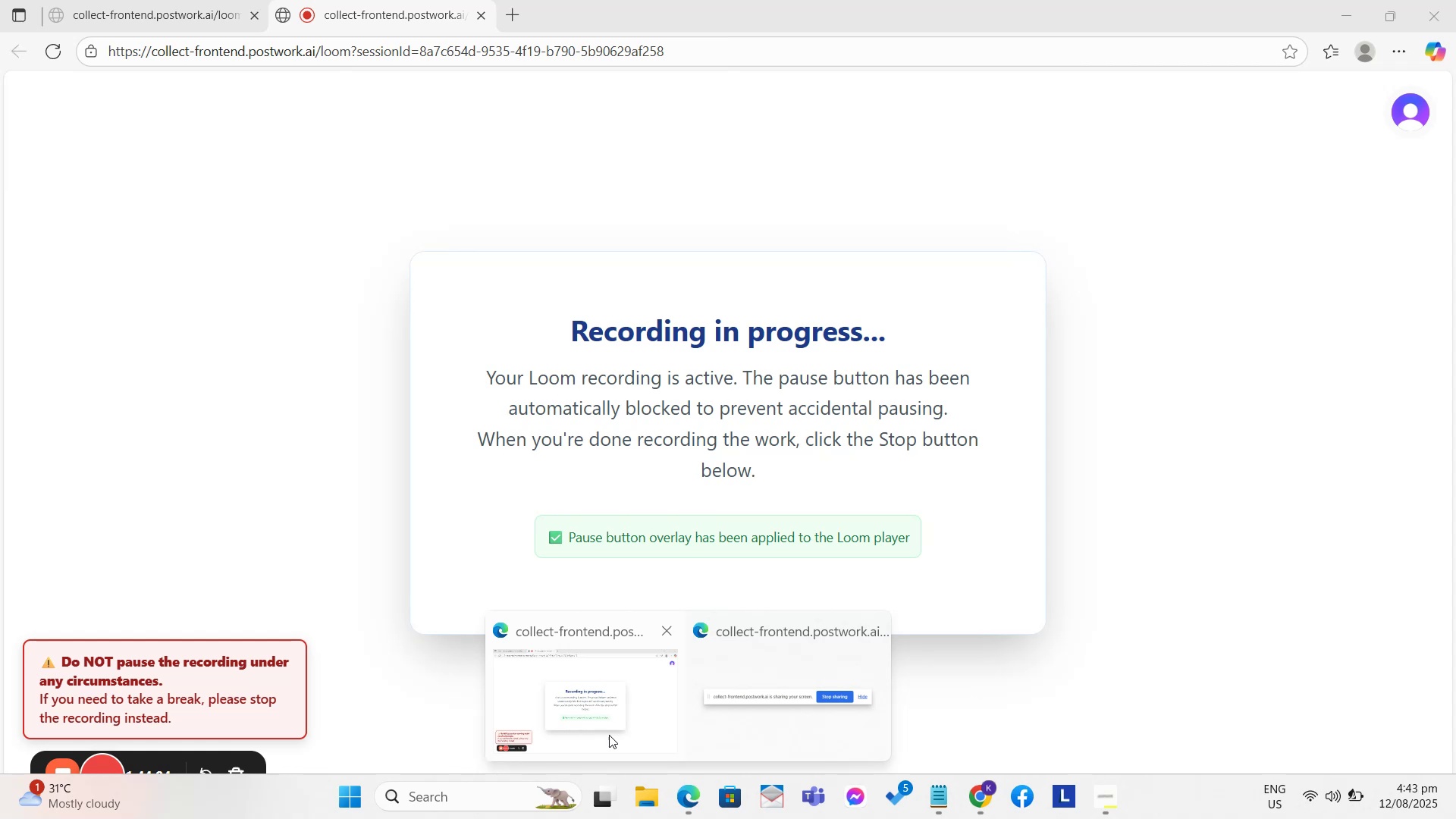 
left_click([609, 735])
 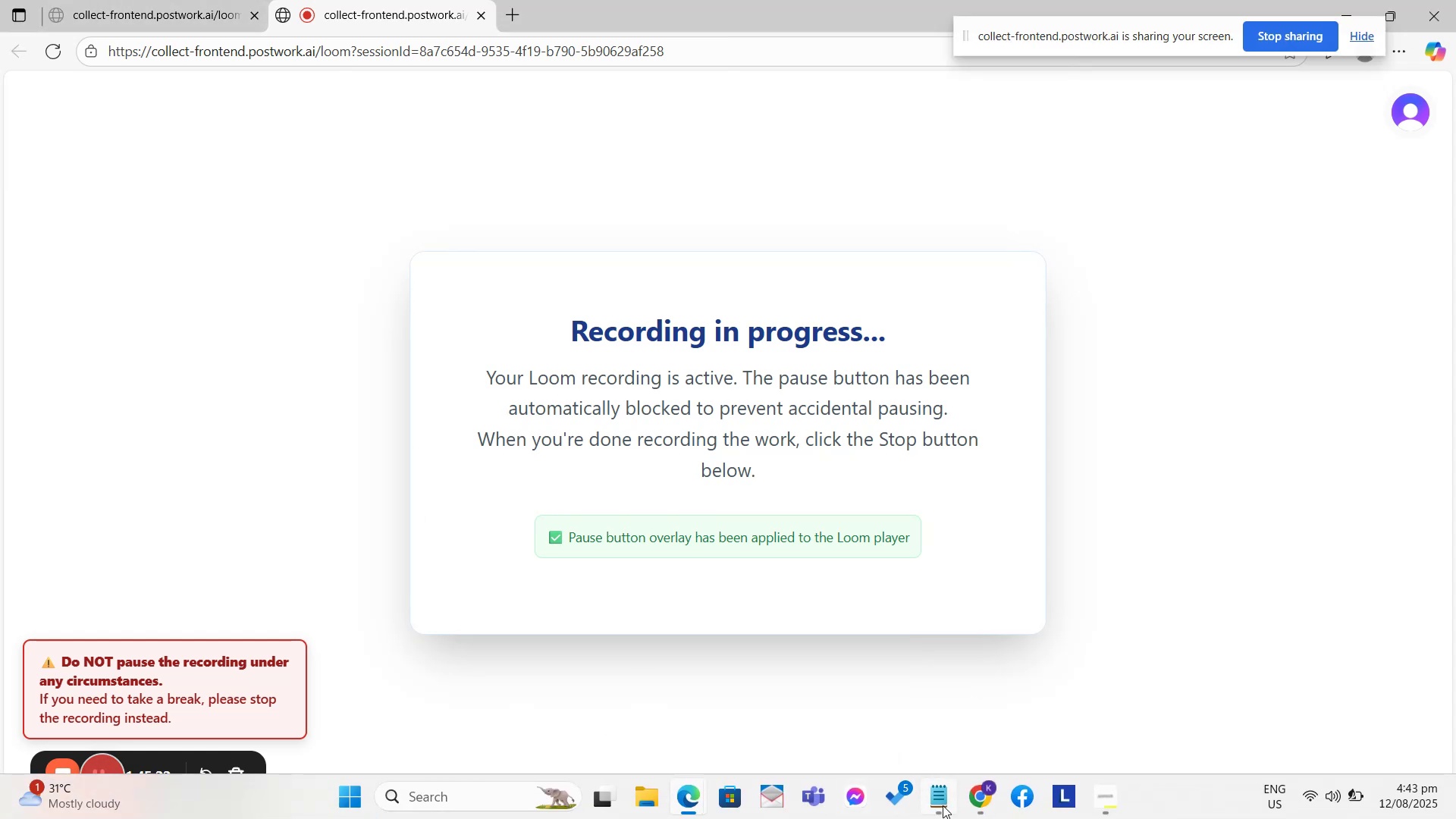 
left_click([980, 801])
 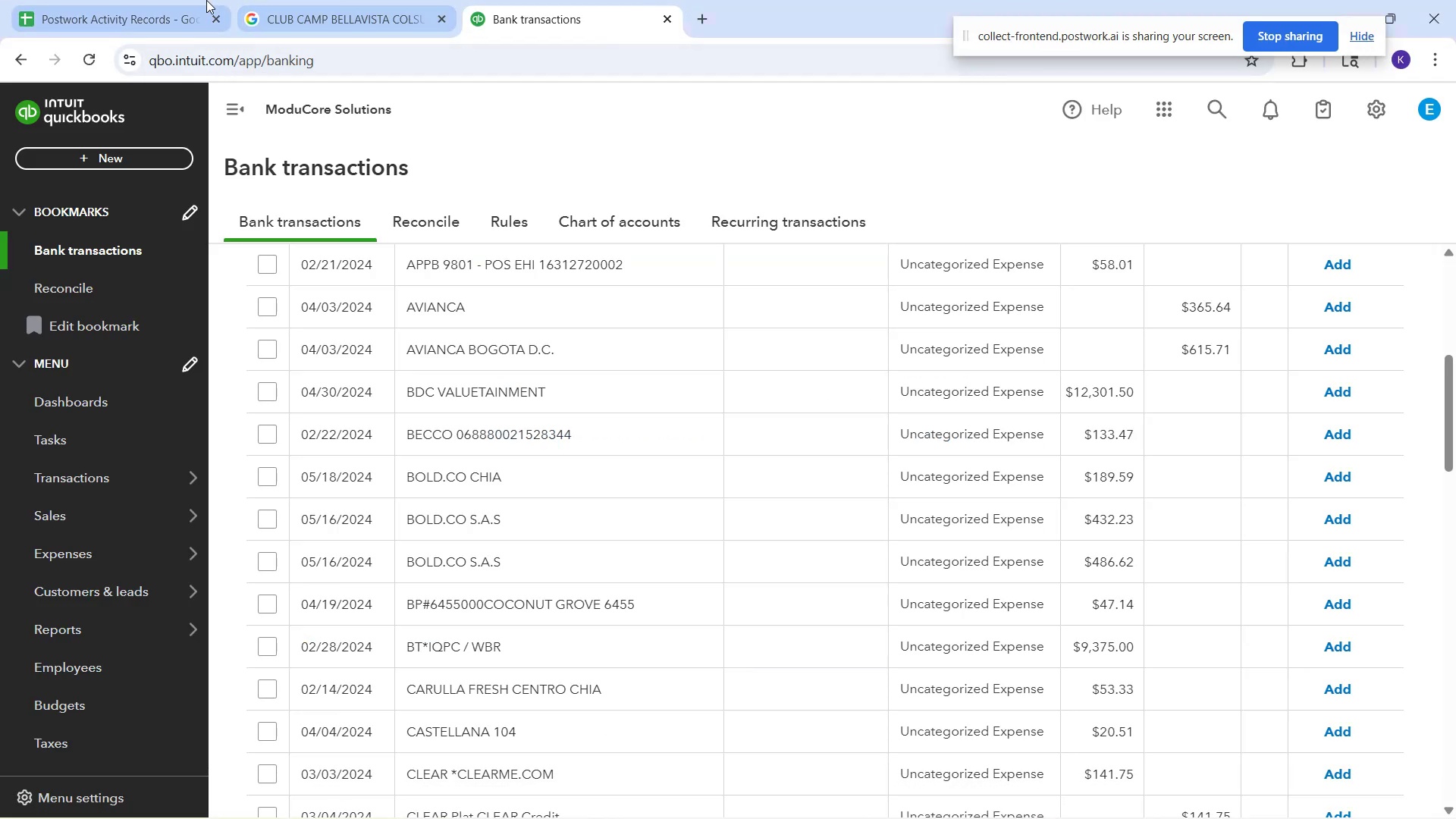 
left_click([176, 0])
 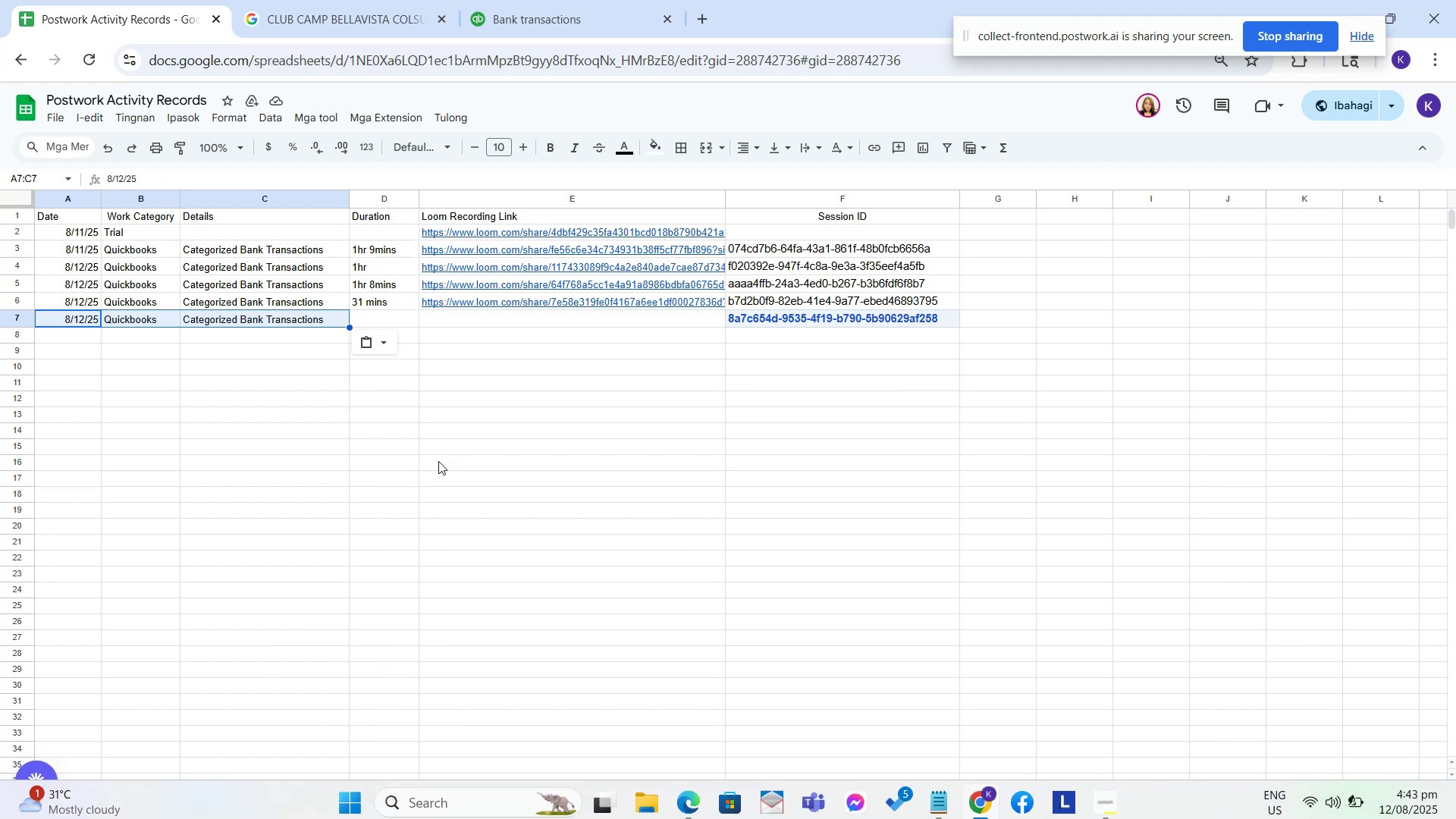 
wait(6.27)
 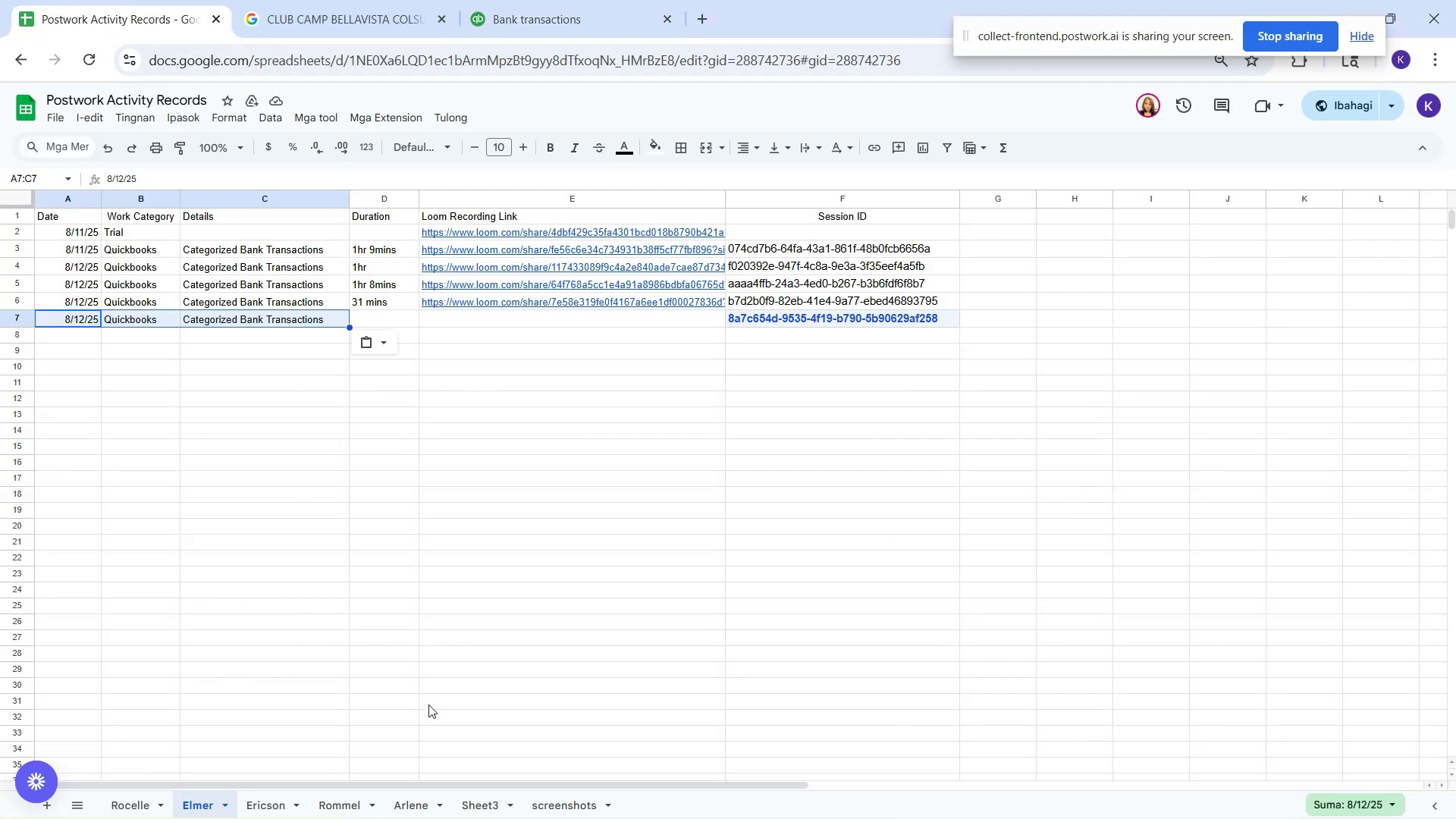 
left_click([570, 327])
 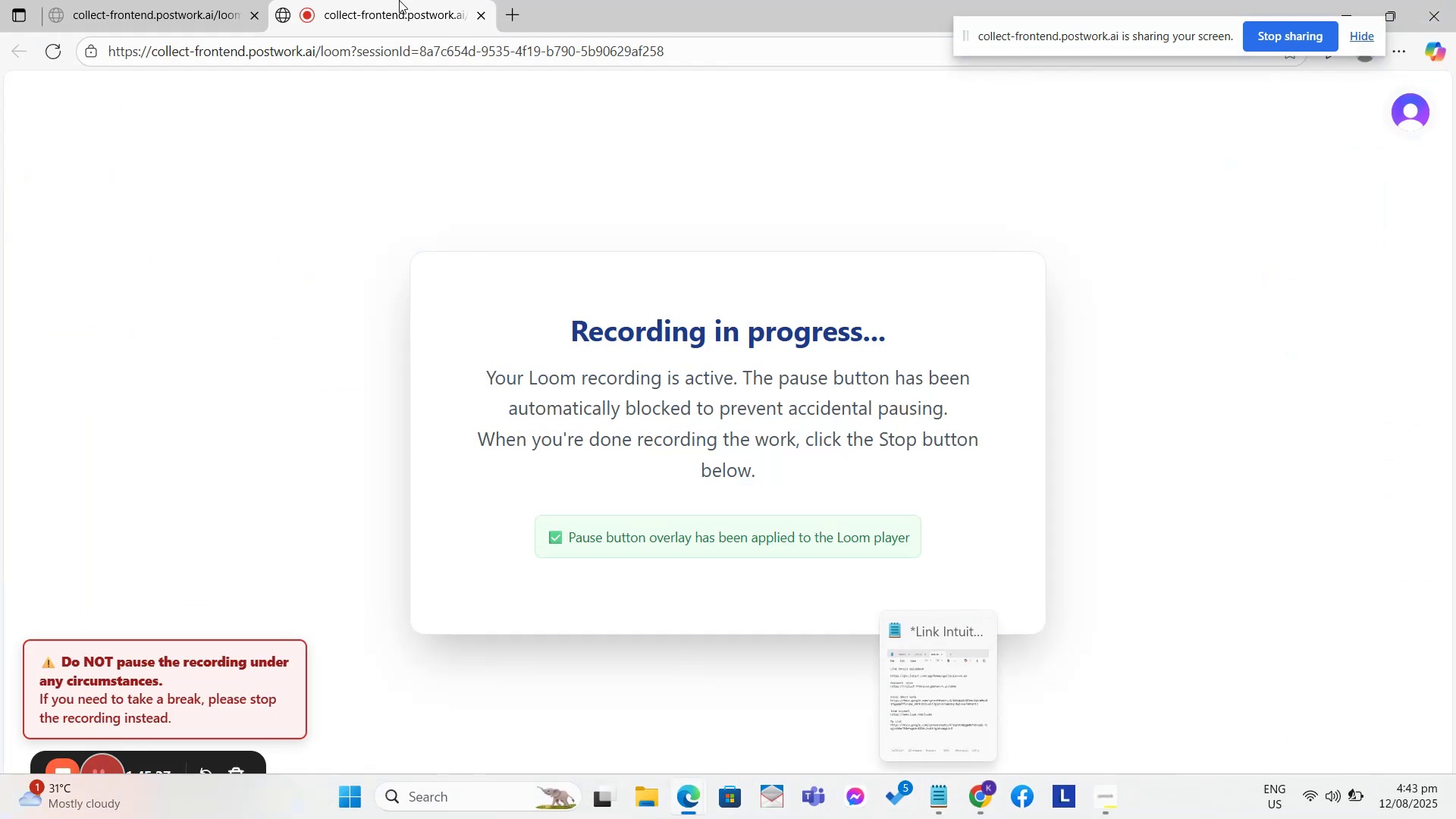 
wait(6.89)
 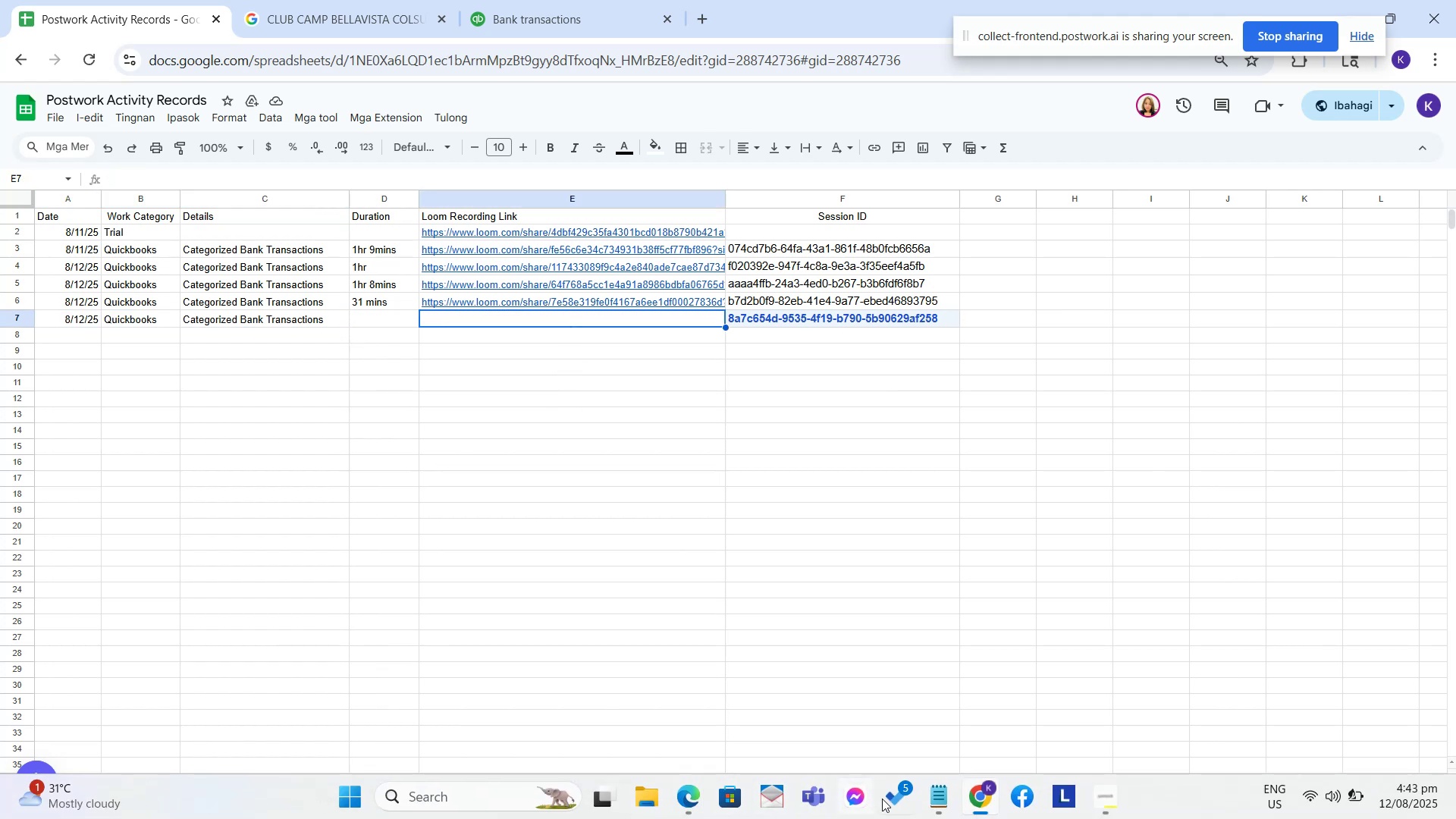 
left_click([977, 799])
 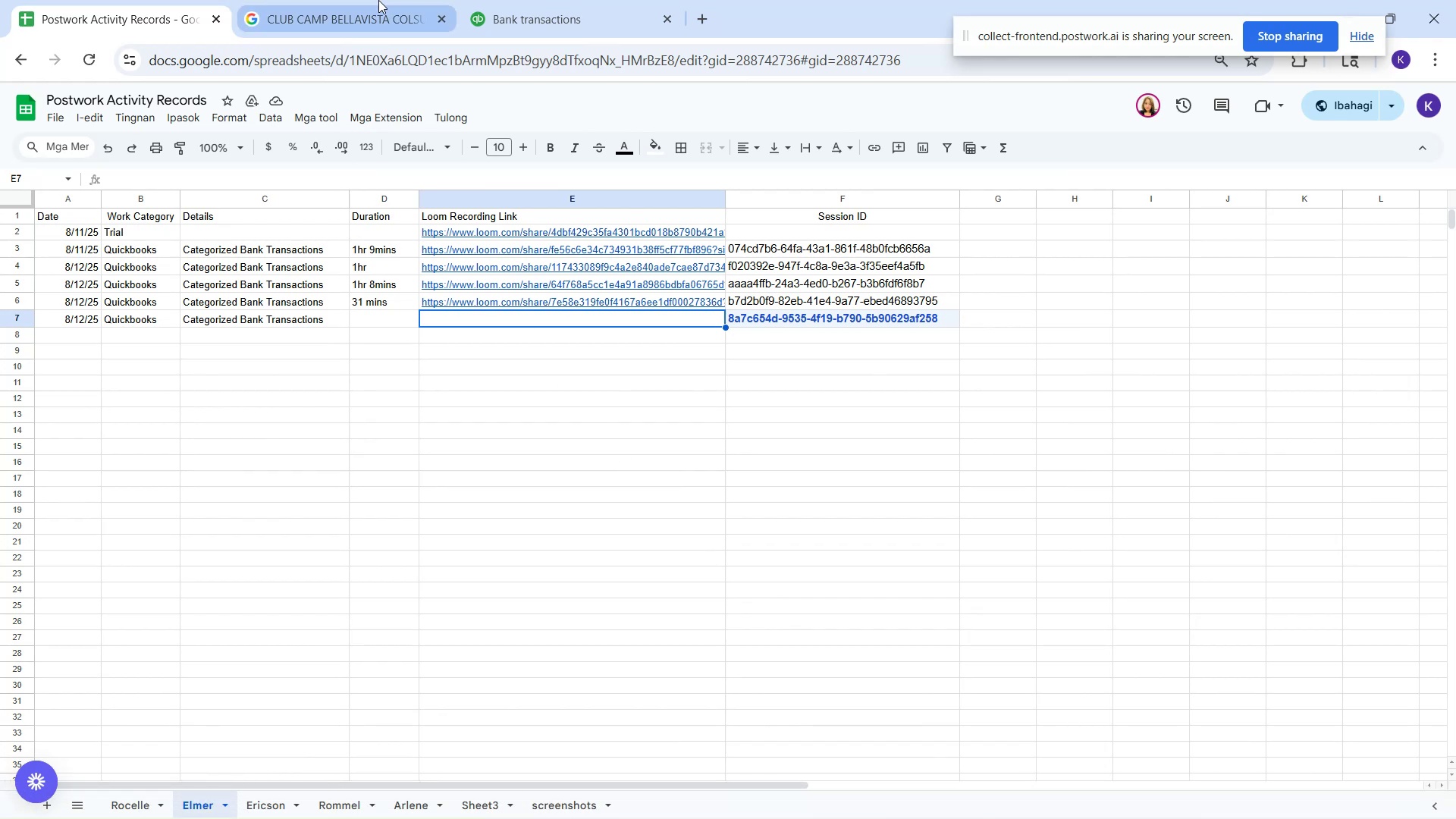 
left_click([378, 0])
 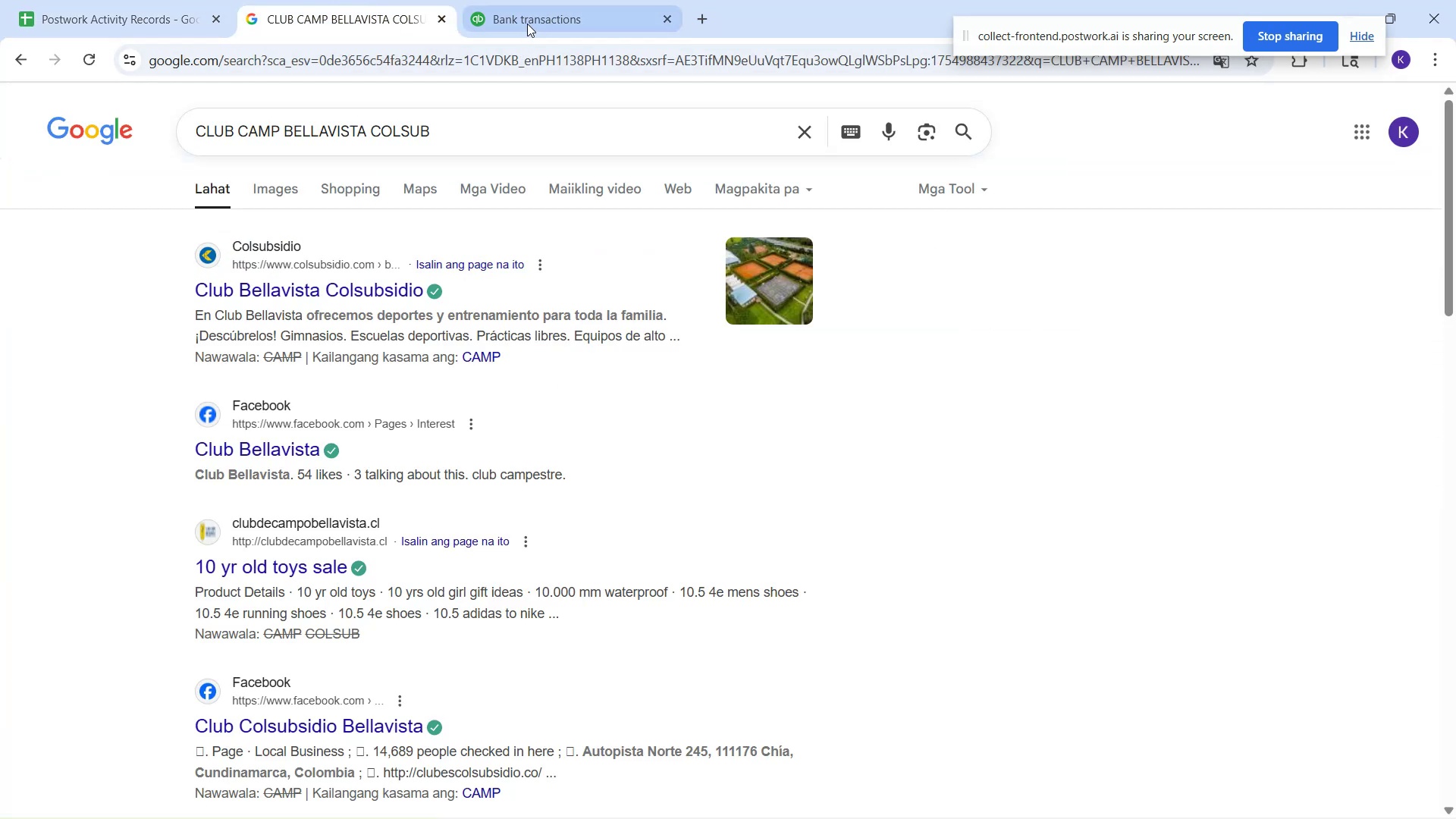 
left_click([527, 24])
 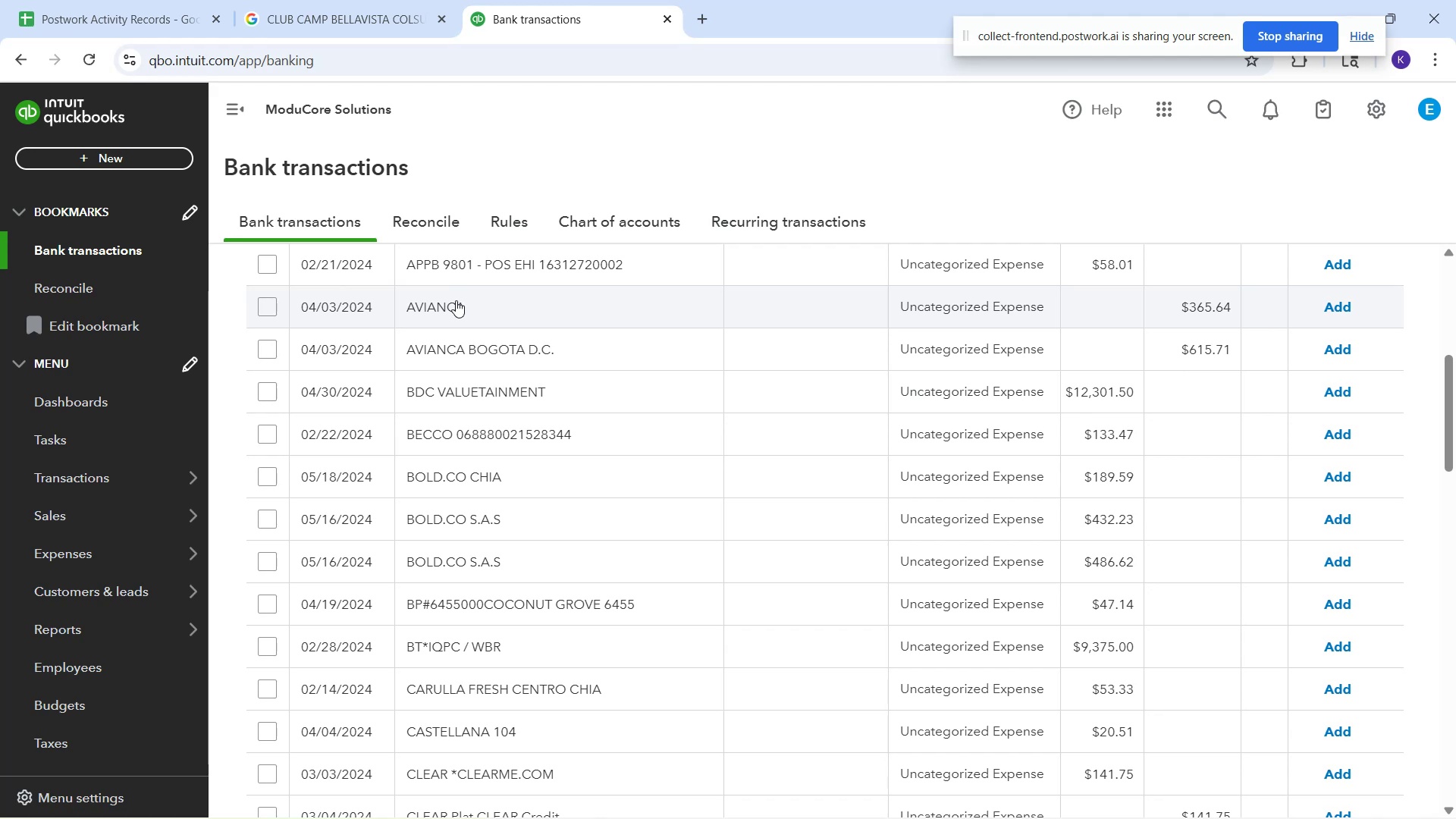 
wait(23.25)
 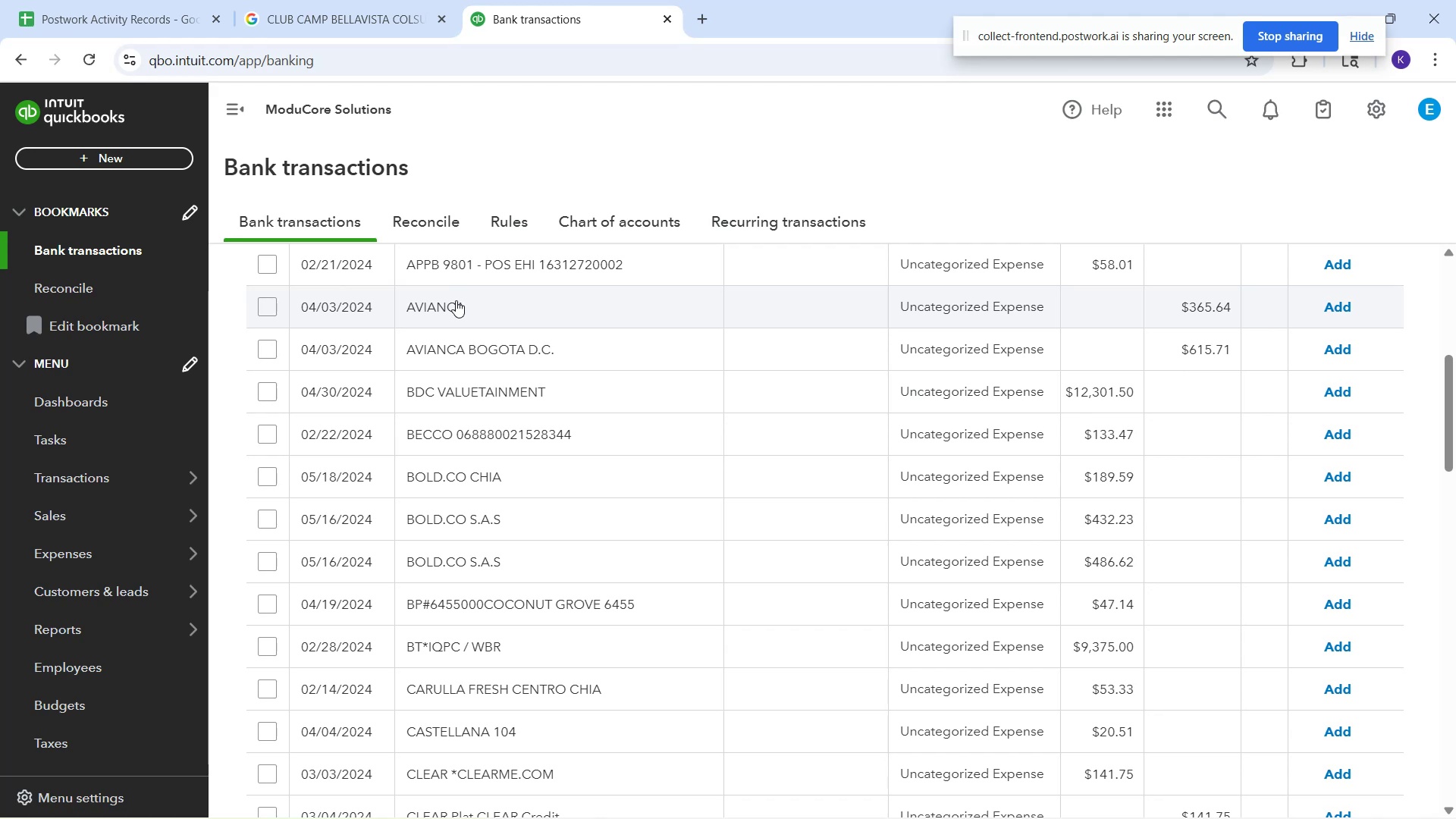 
left_click([461, 312])
 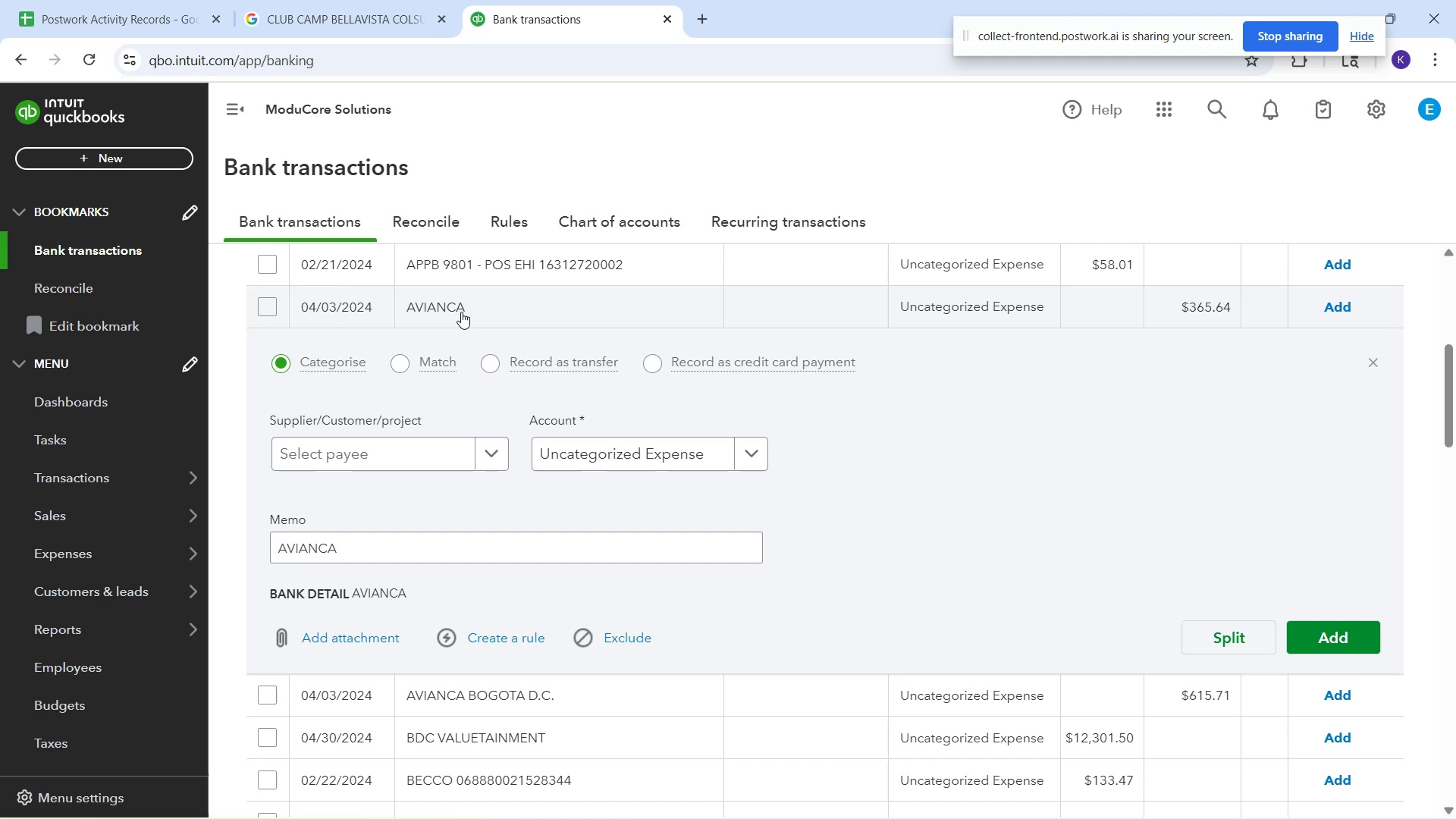 
wait(6.59)
 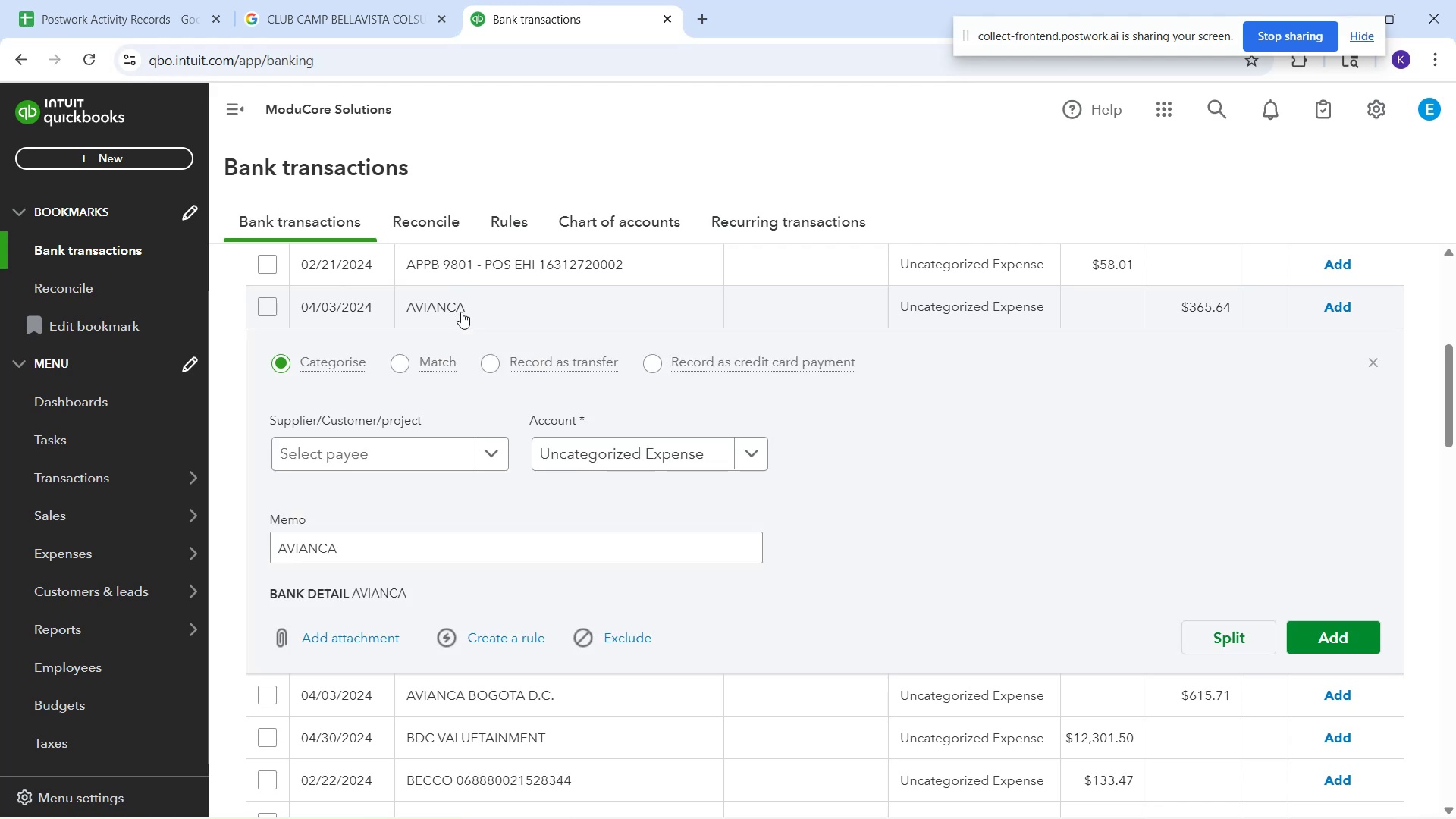 
left_click([461, 312])
 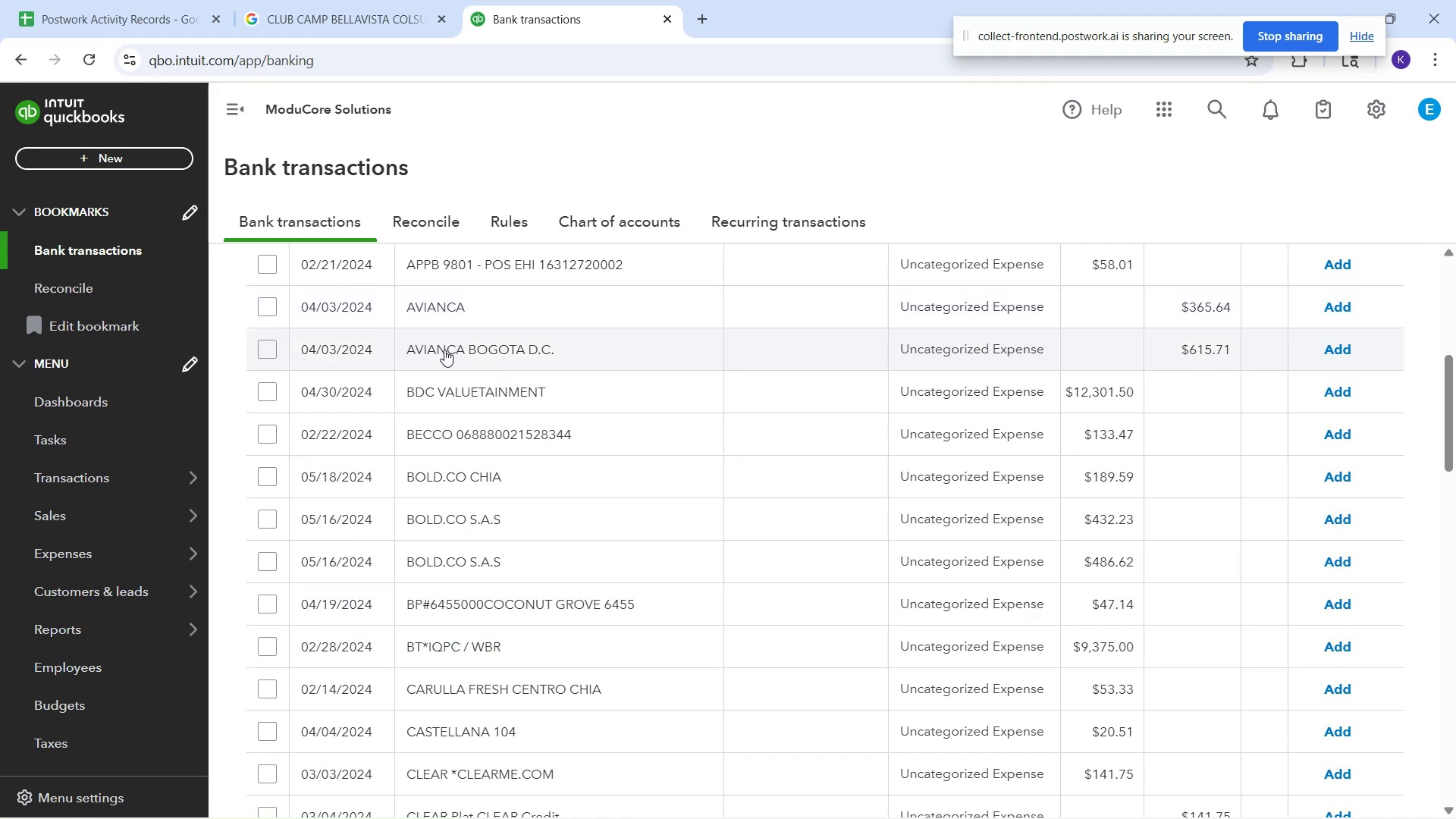 
left_click_drag(start_coordinate=[438, 325], to_coordinate=[435, 323])
 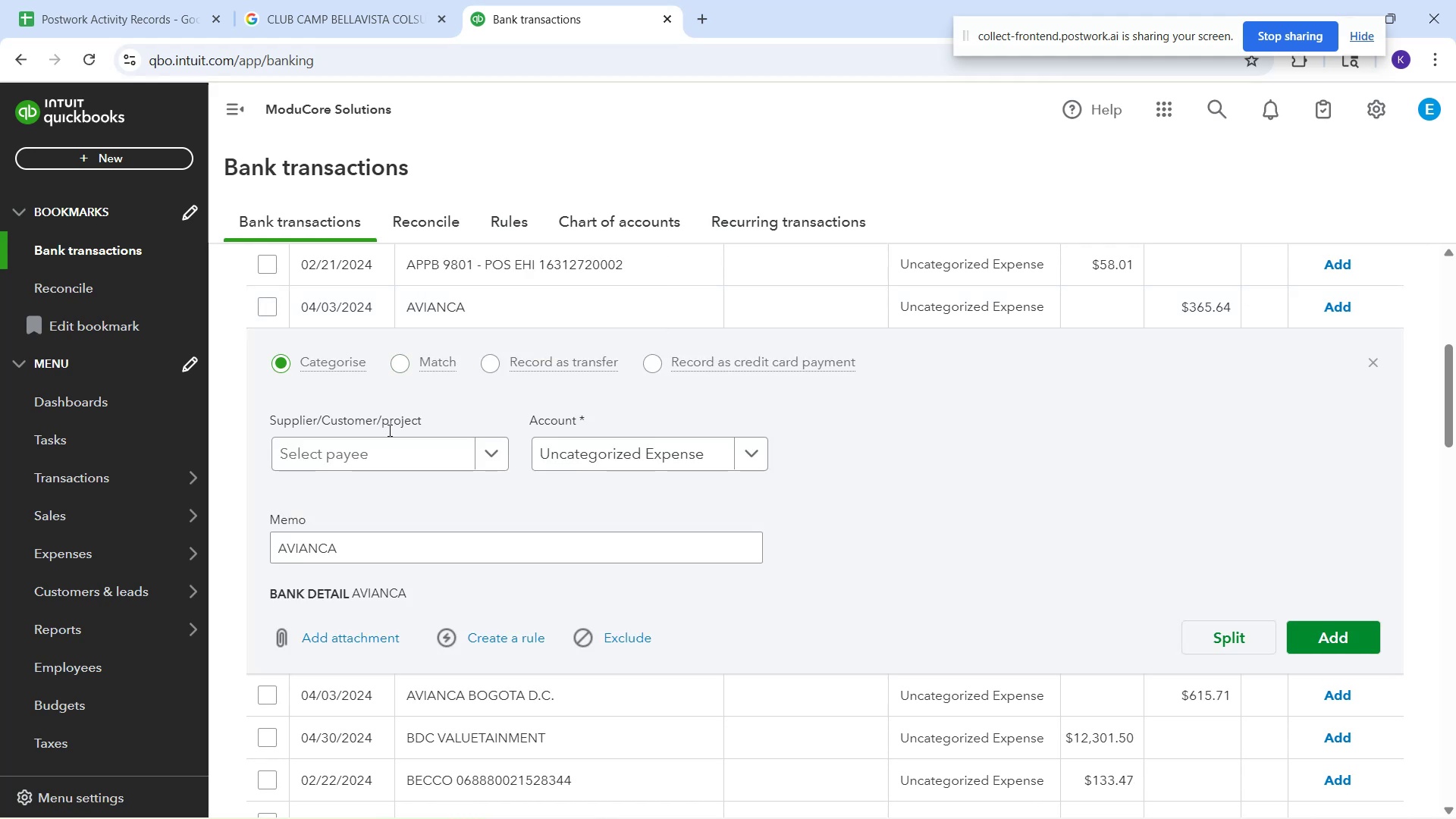 
left_click([385, 451])
 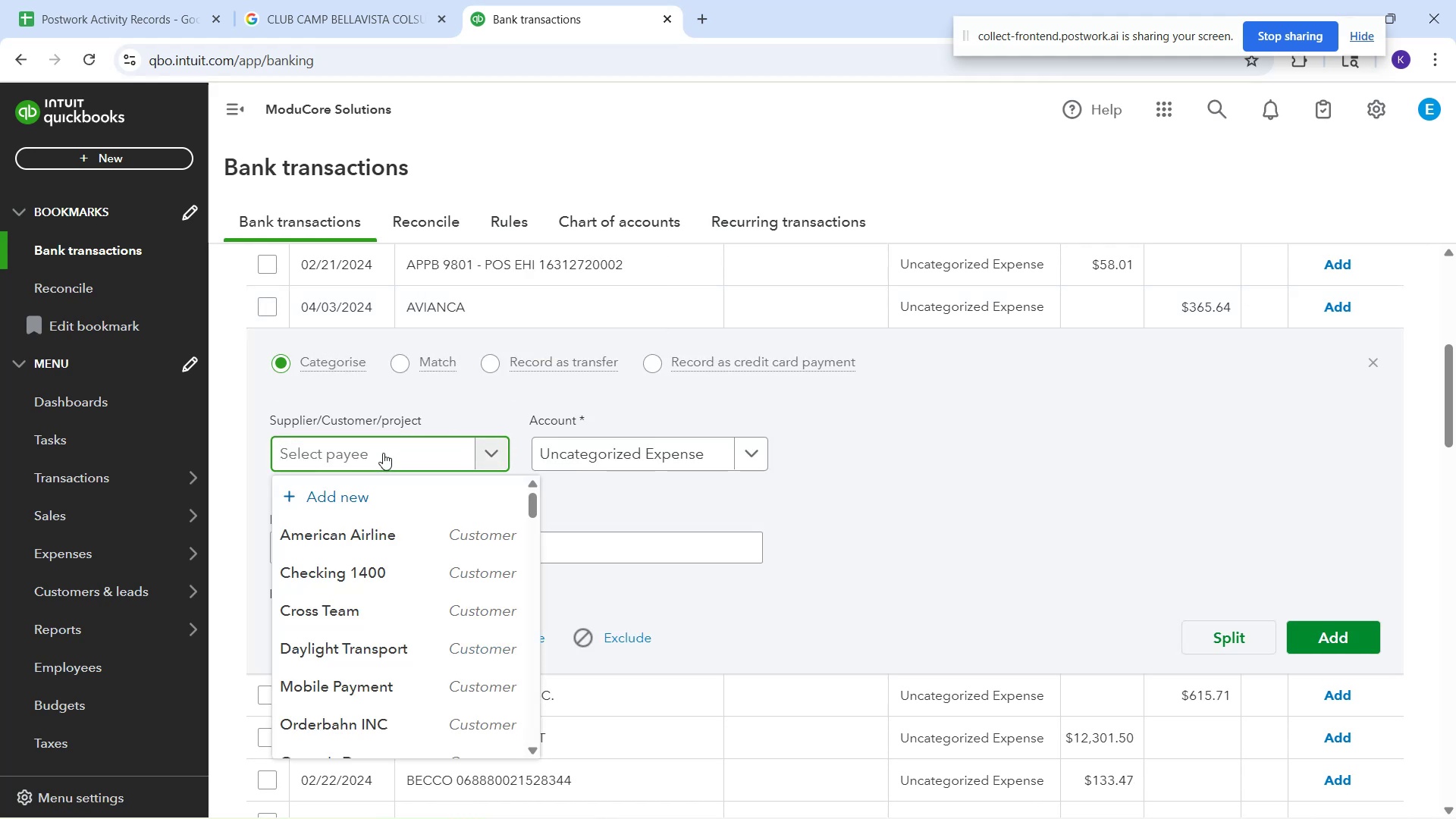 
type(Avianca)
 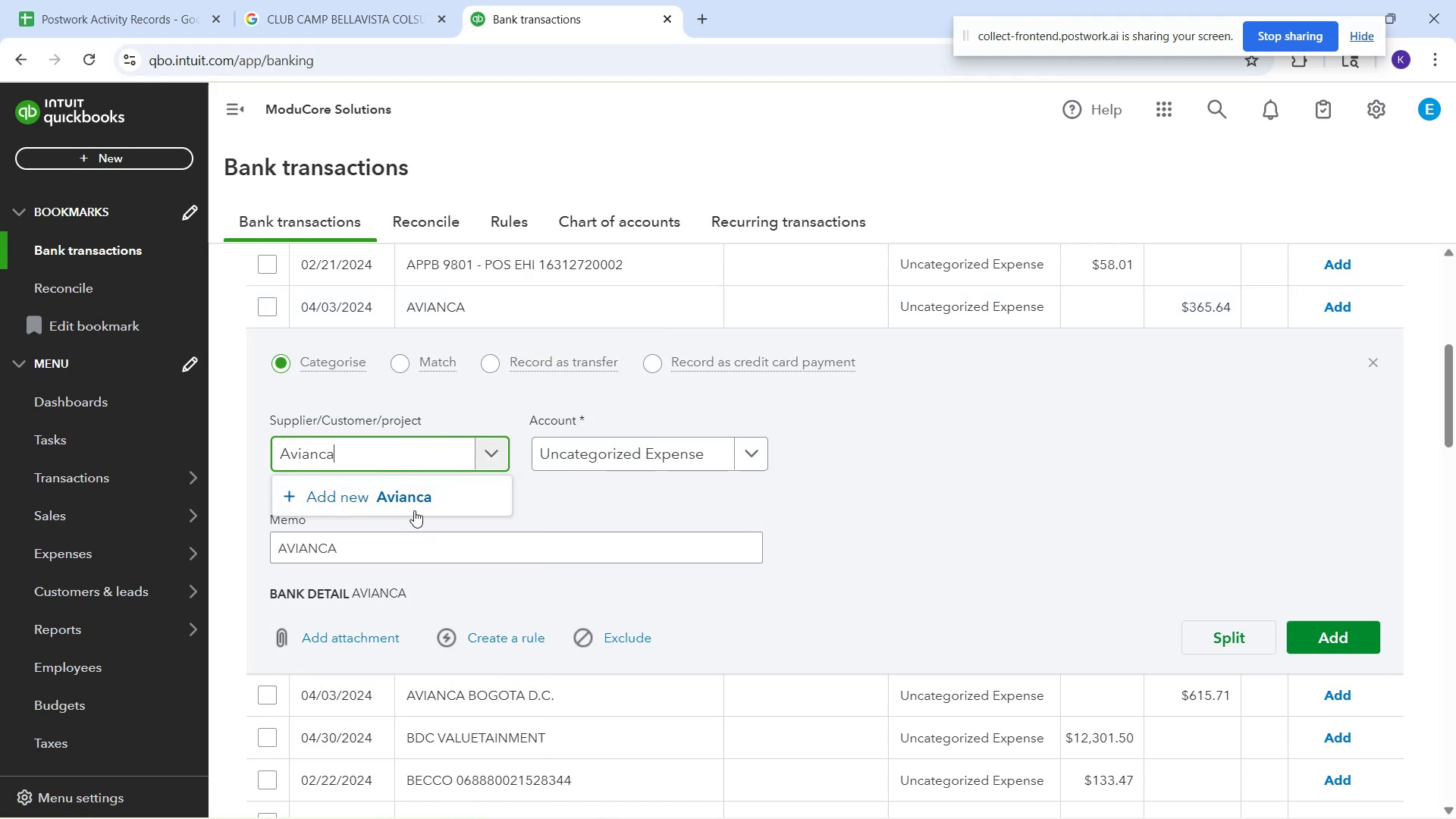 
left_click([414, 510])
 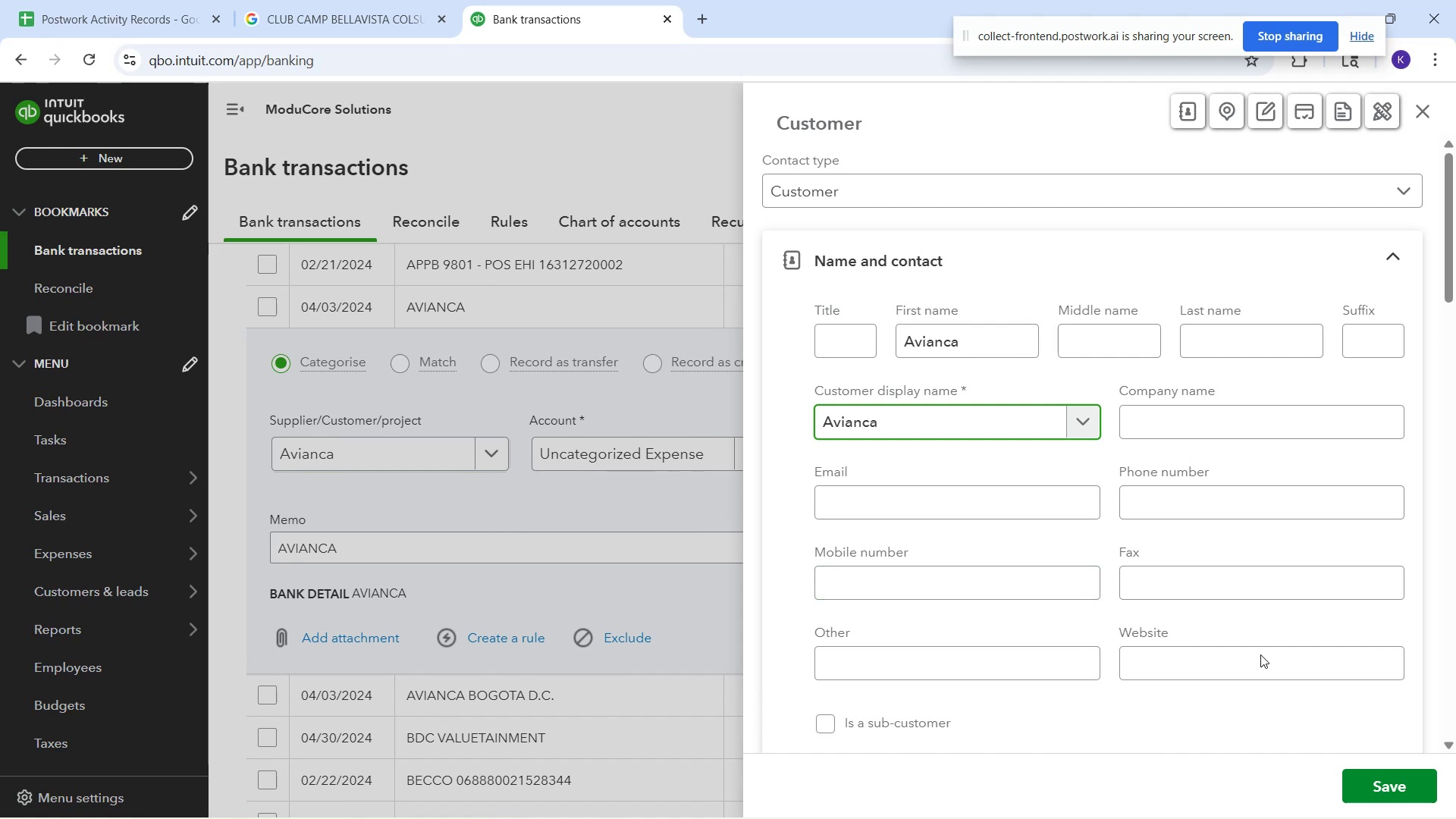 
left_click_drag(start_coordinate=[1403, 776], to_coordinate=[1388, 762])
 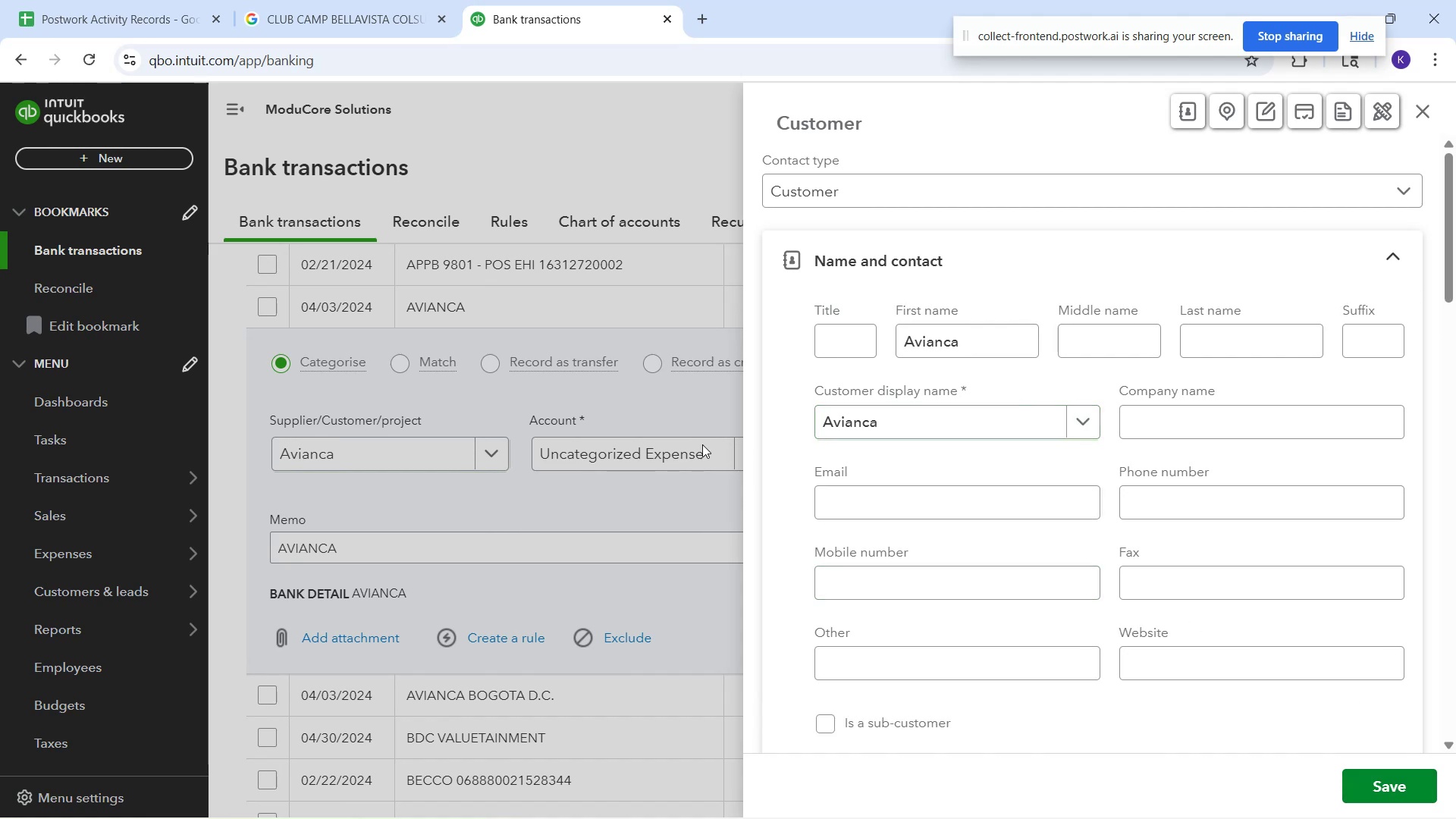 
left_click([702, 444])
 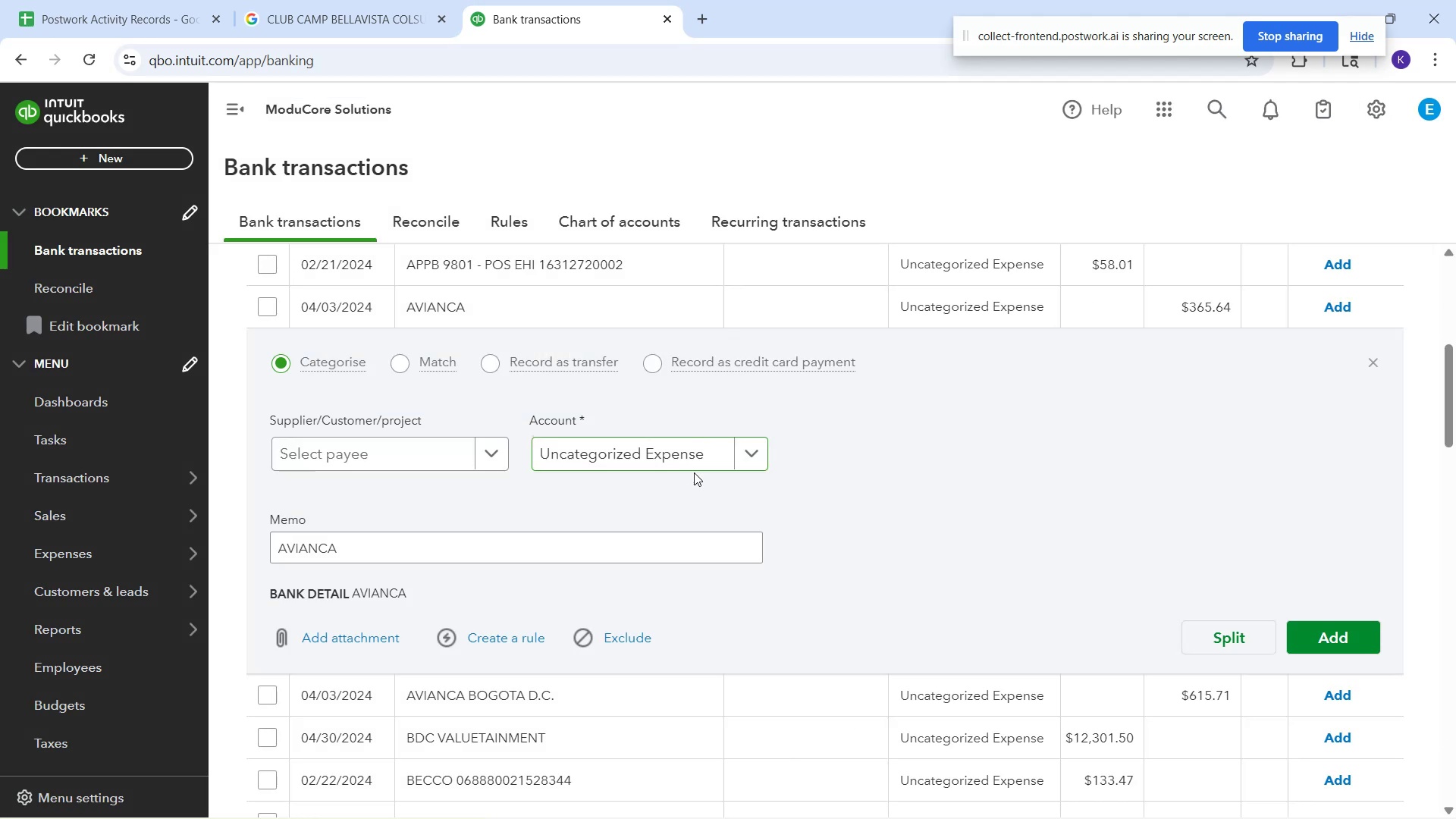 
left_click([680, 453])
 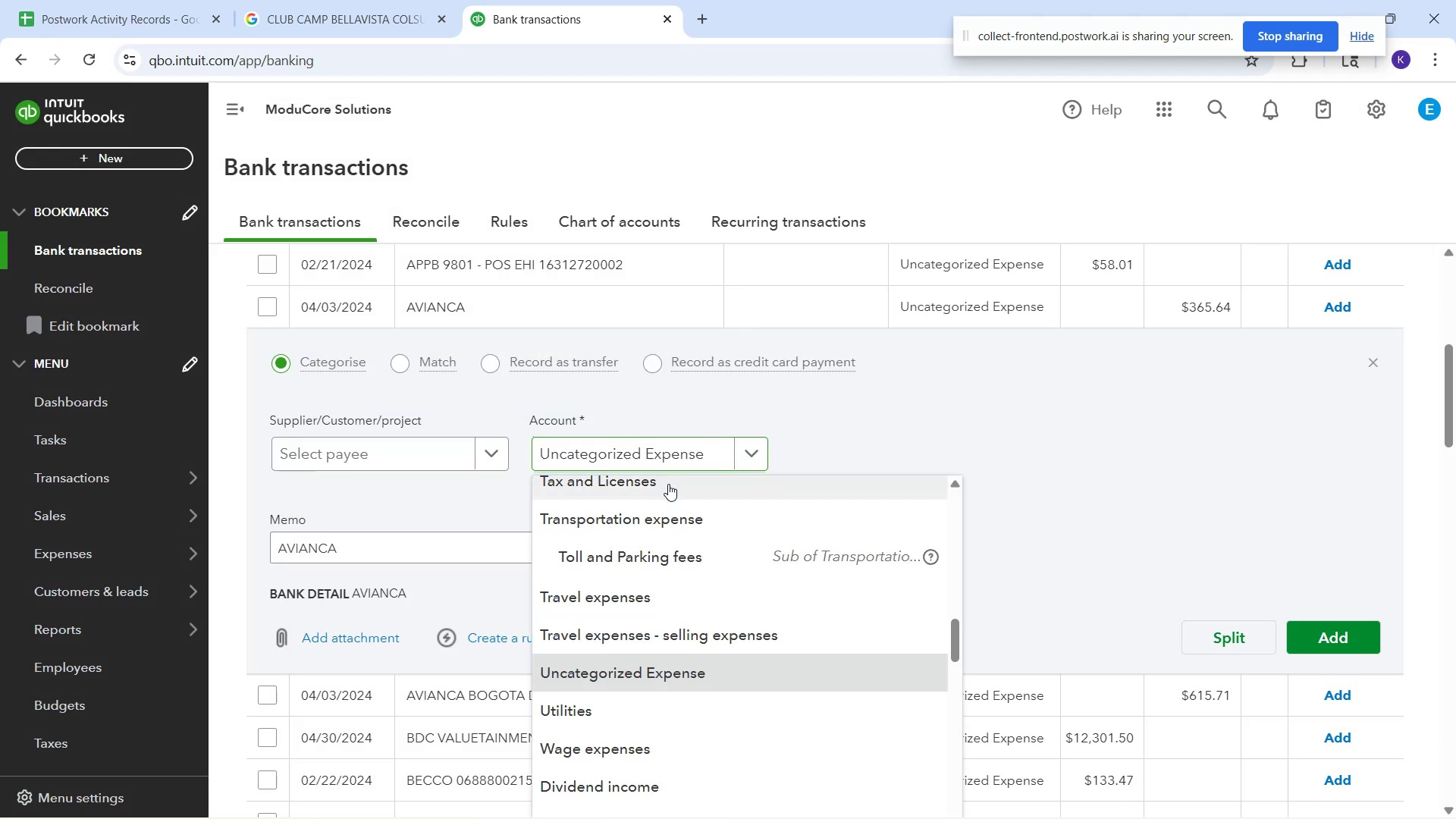 
key(T)
 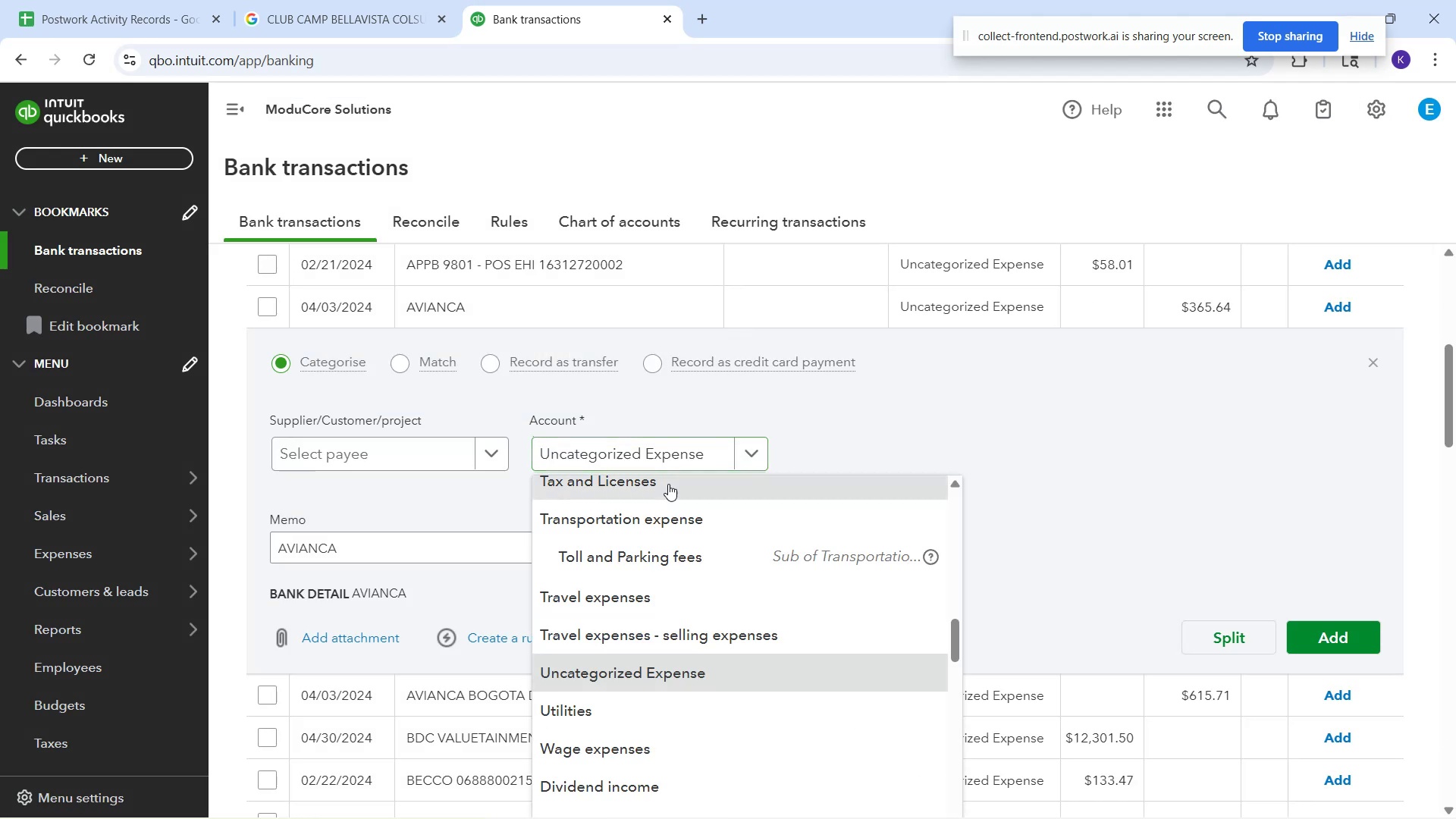 
left_click([668, 484])
 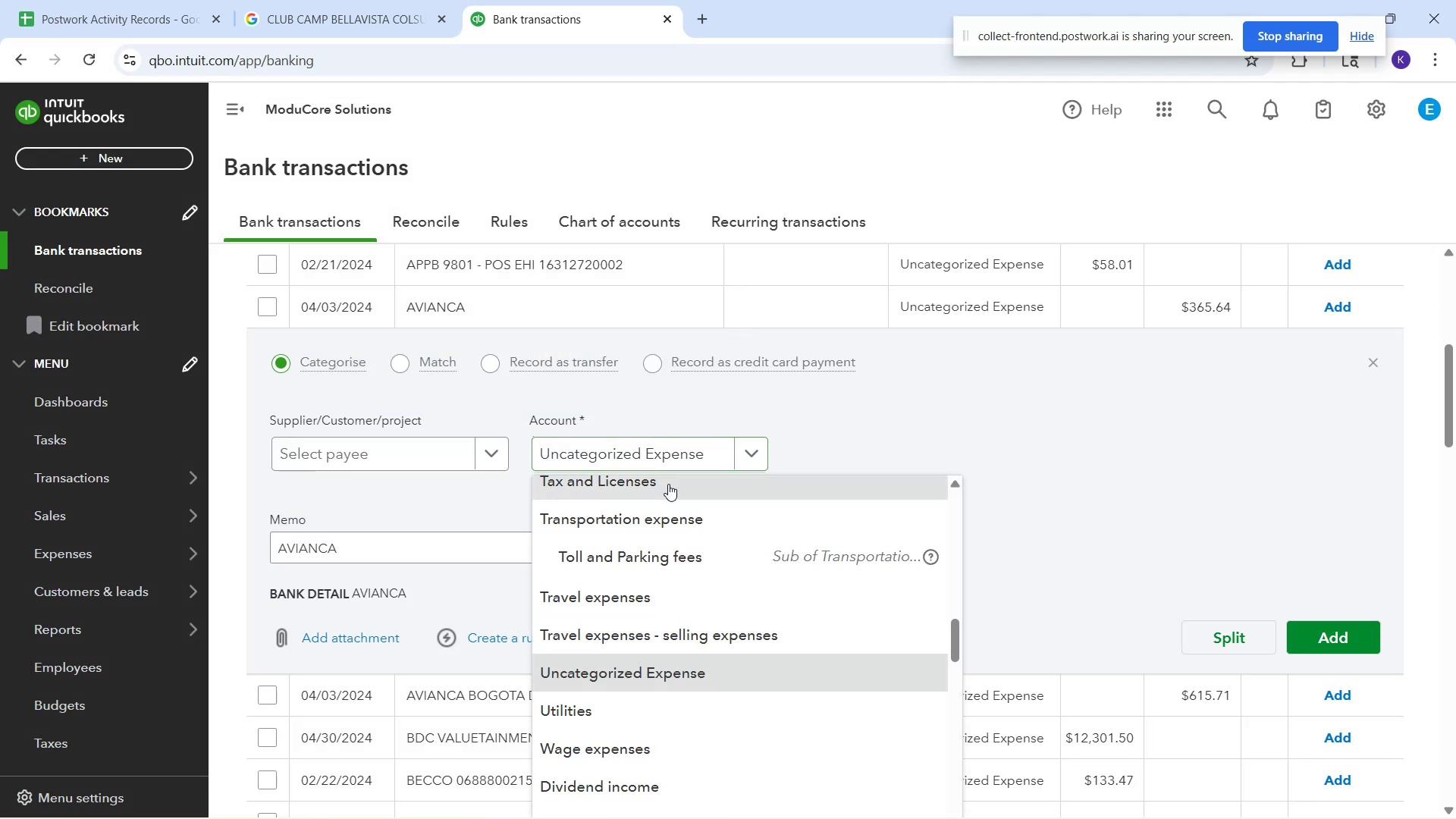 
type(ra)
 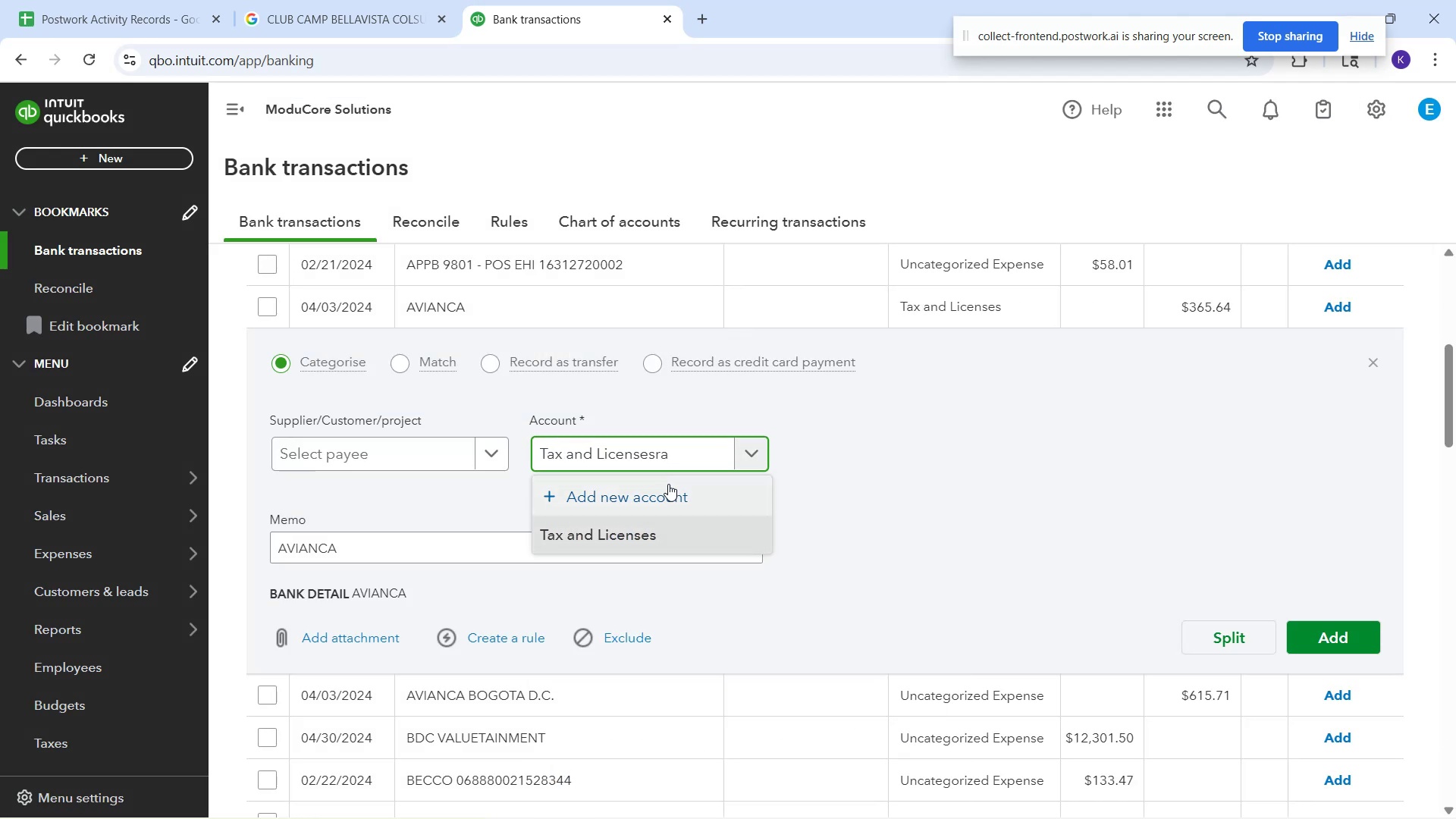 
key(Control+A)
 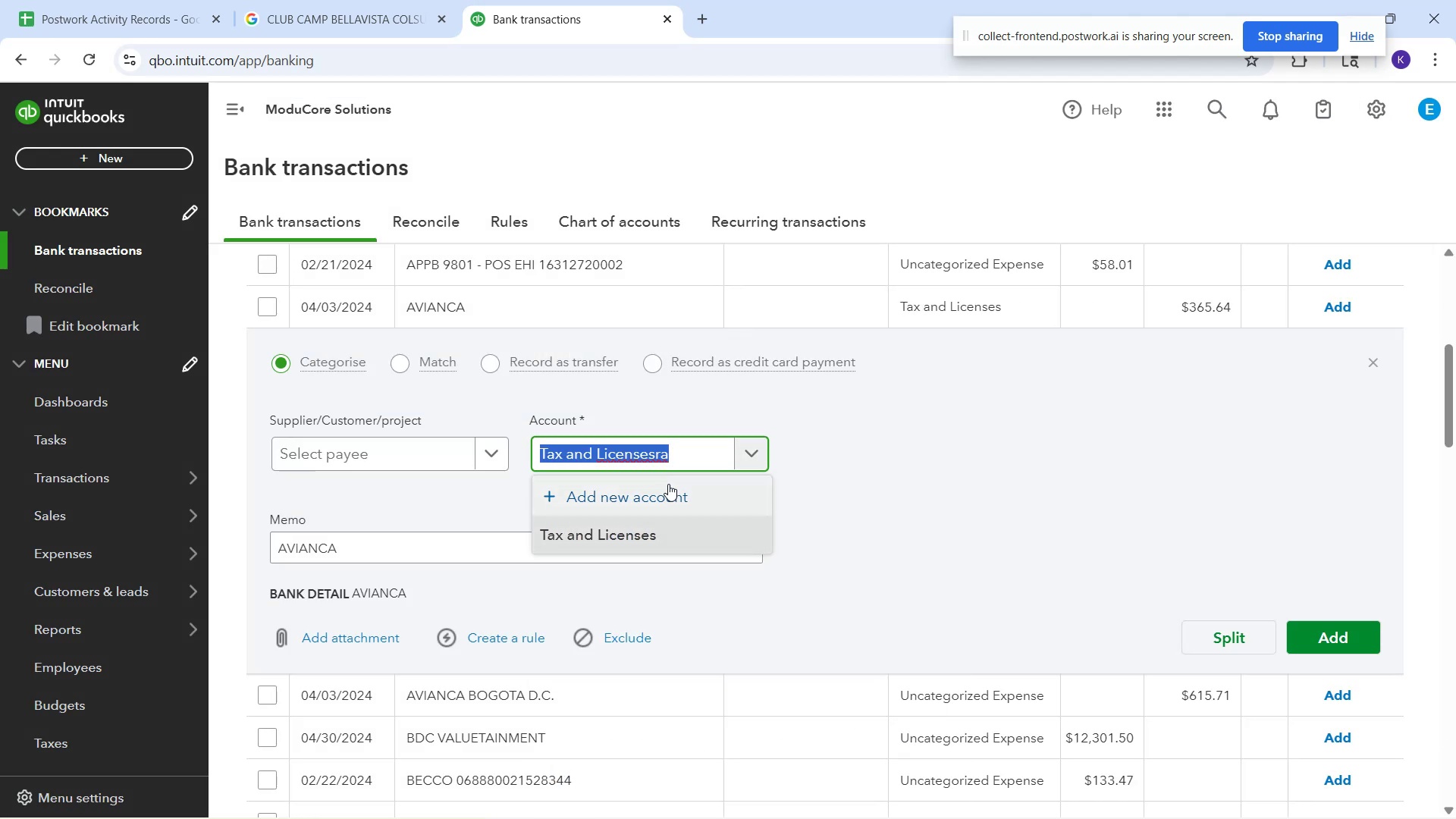 
type(trav)
 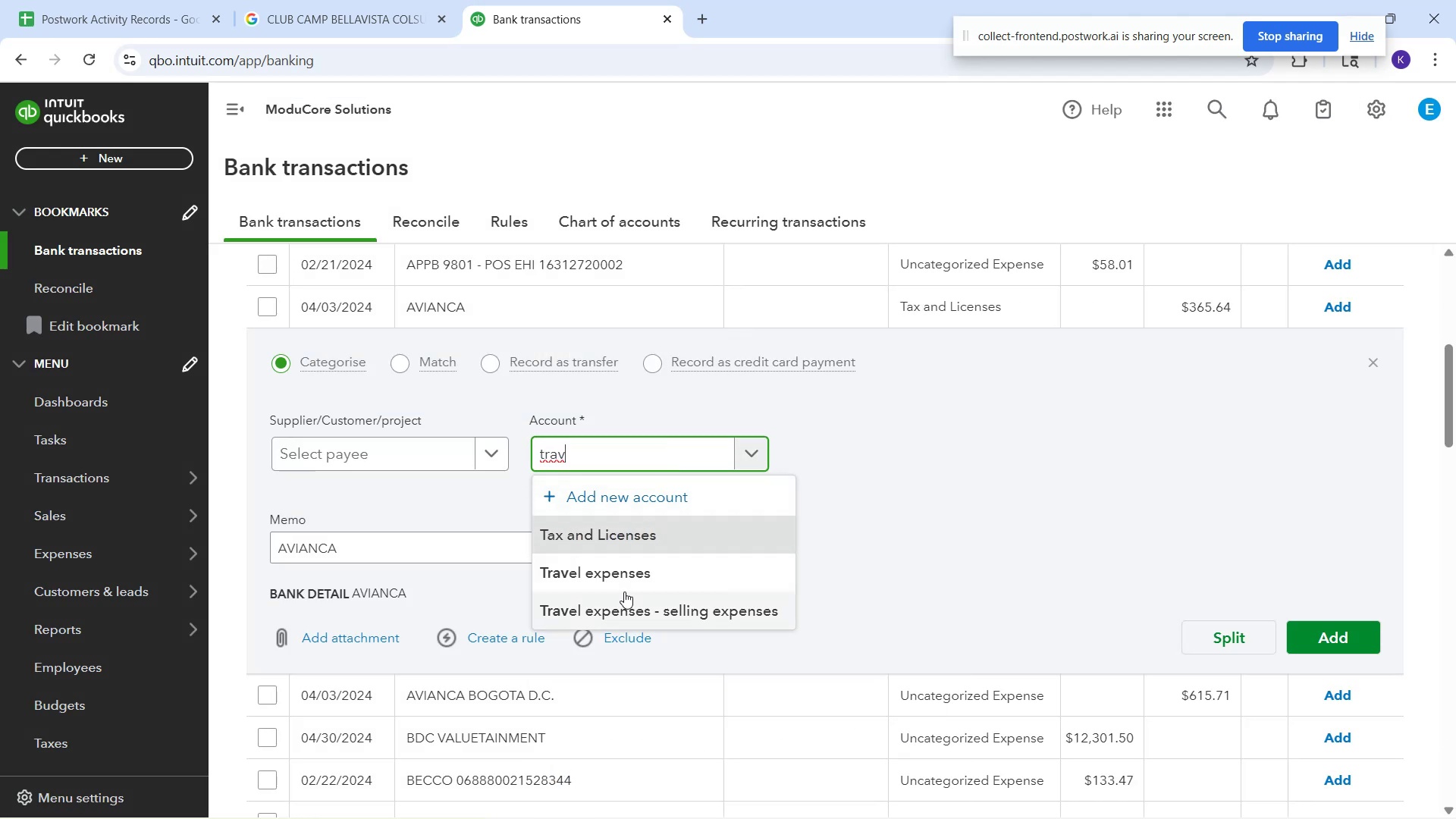 
left_click([621, 582])
 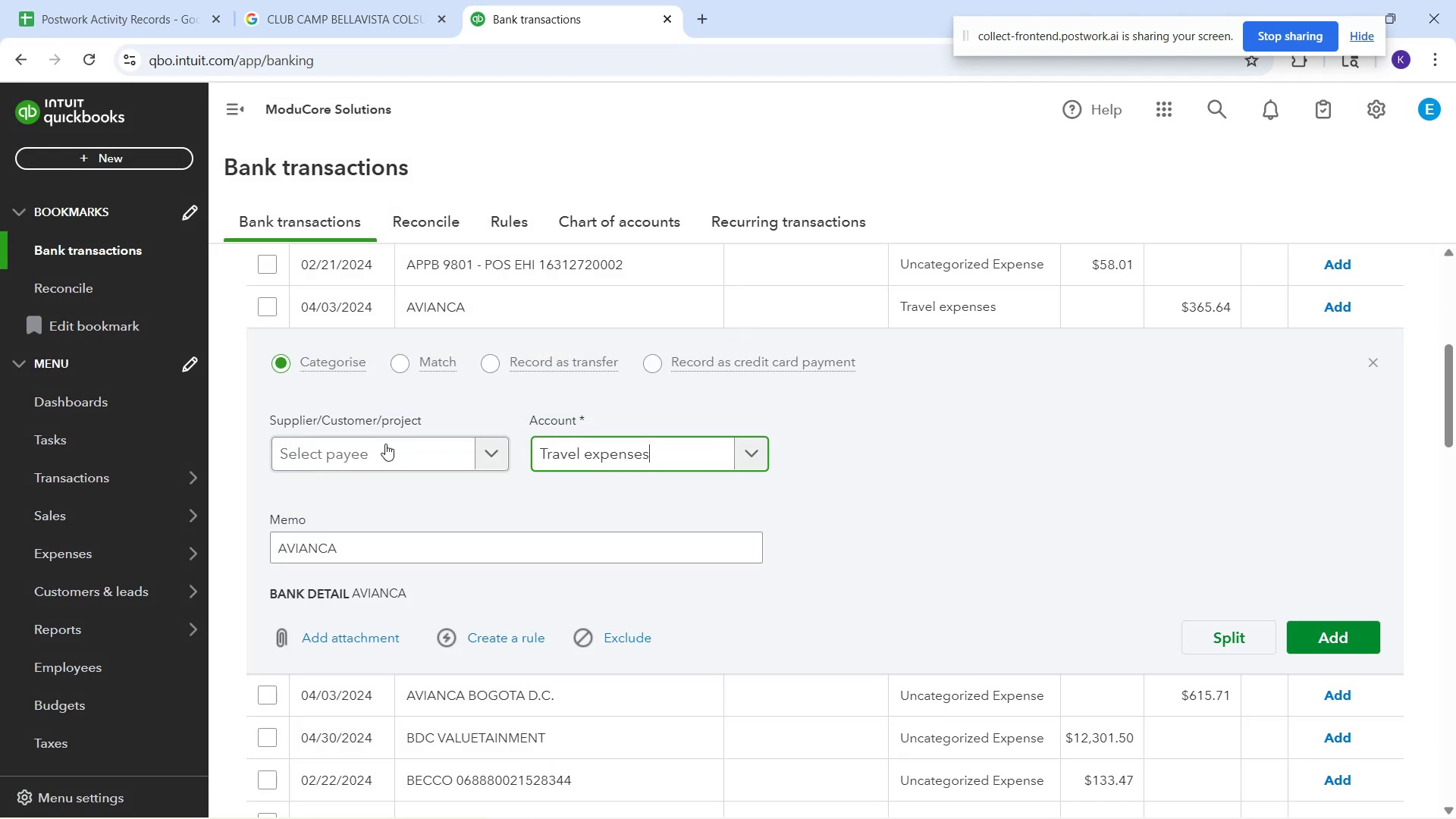 
left_click([384, 444])
 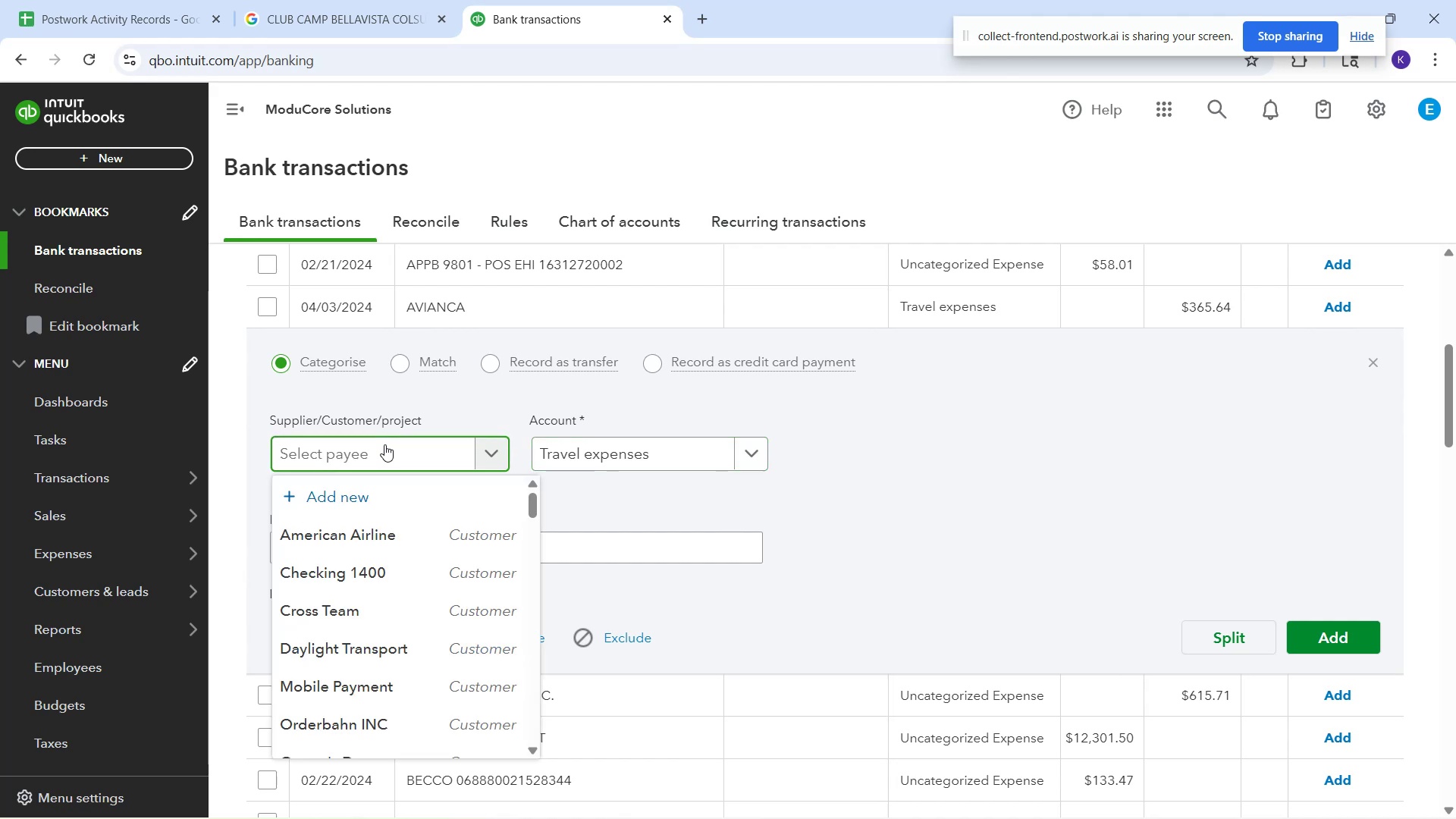 
type(avianca)
 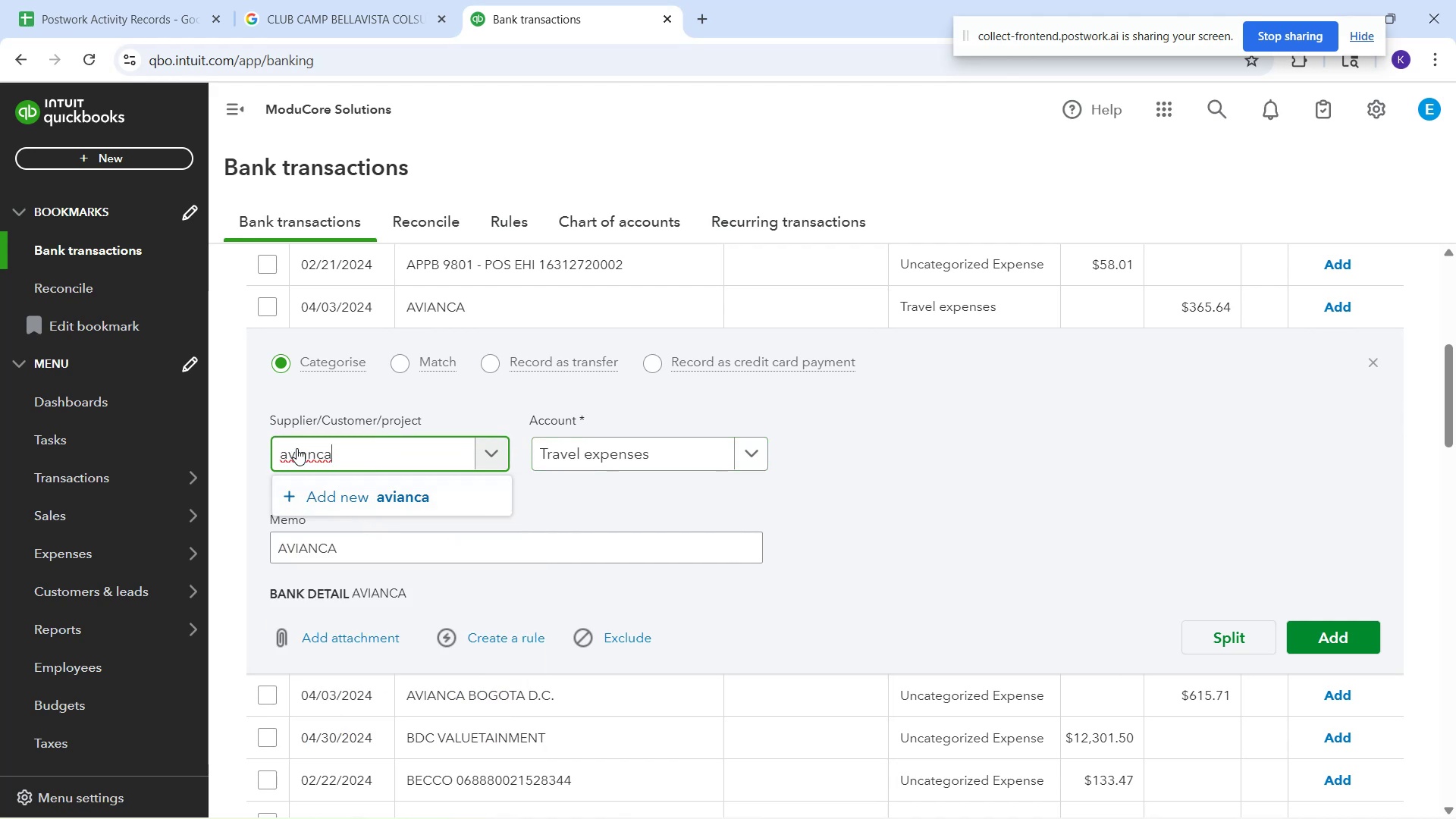 
left_click([287, 451])
 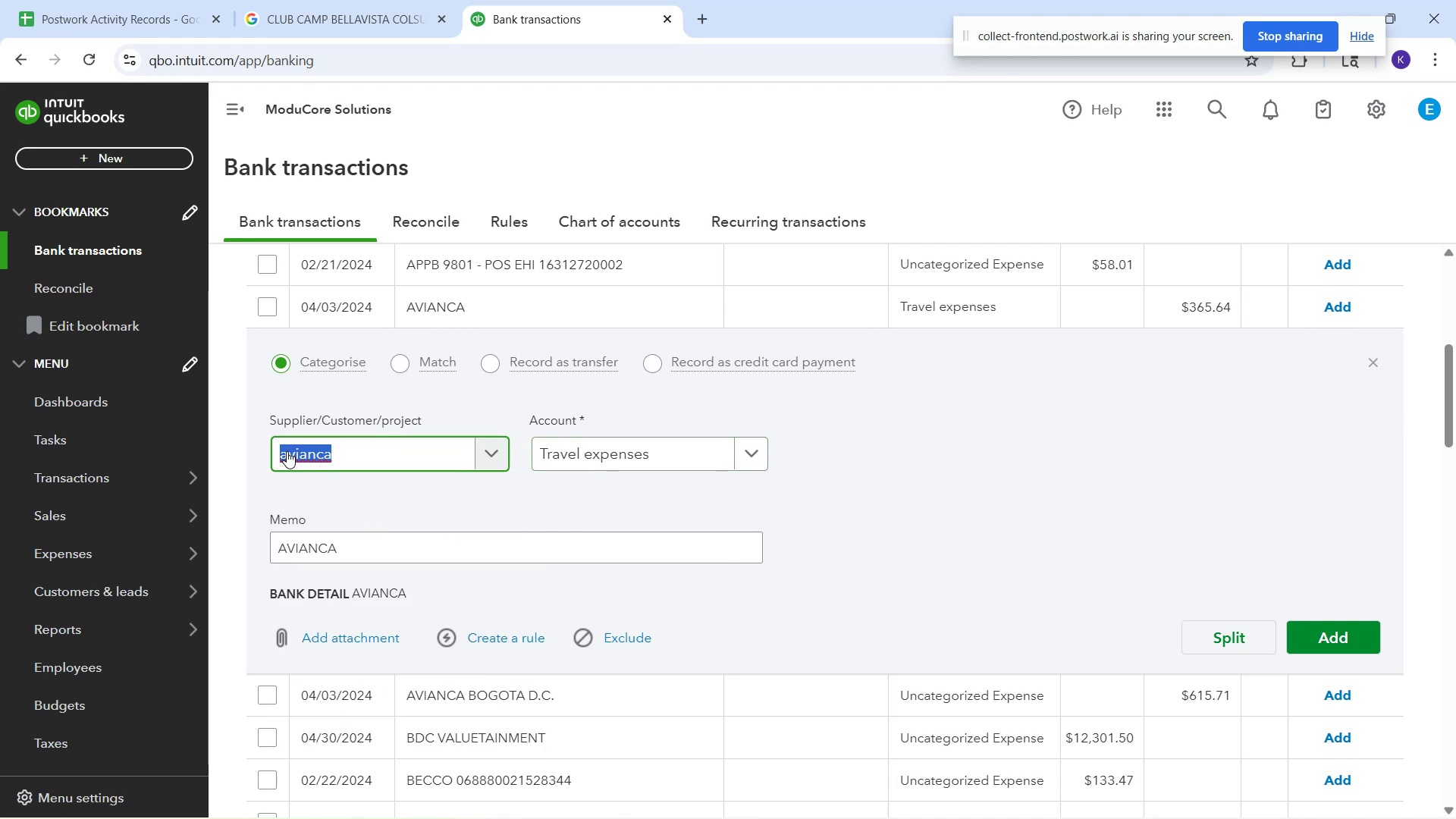 
type(Avianca)
 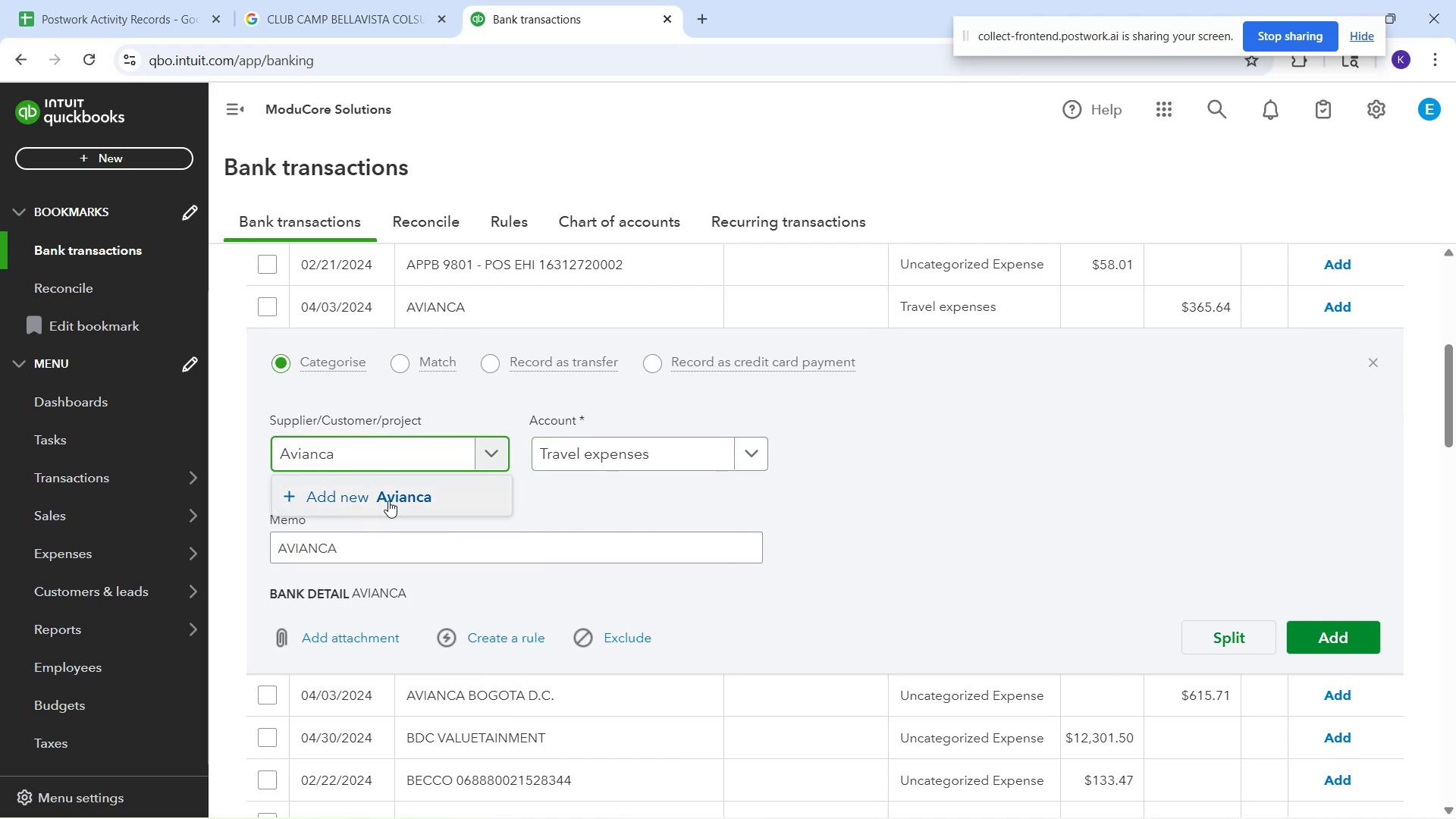 
left_click([388, 500])
 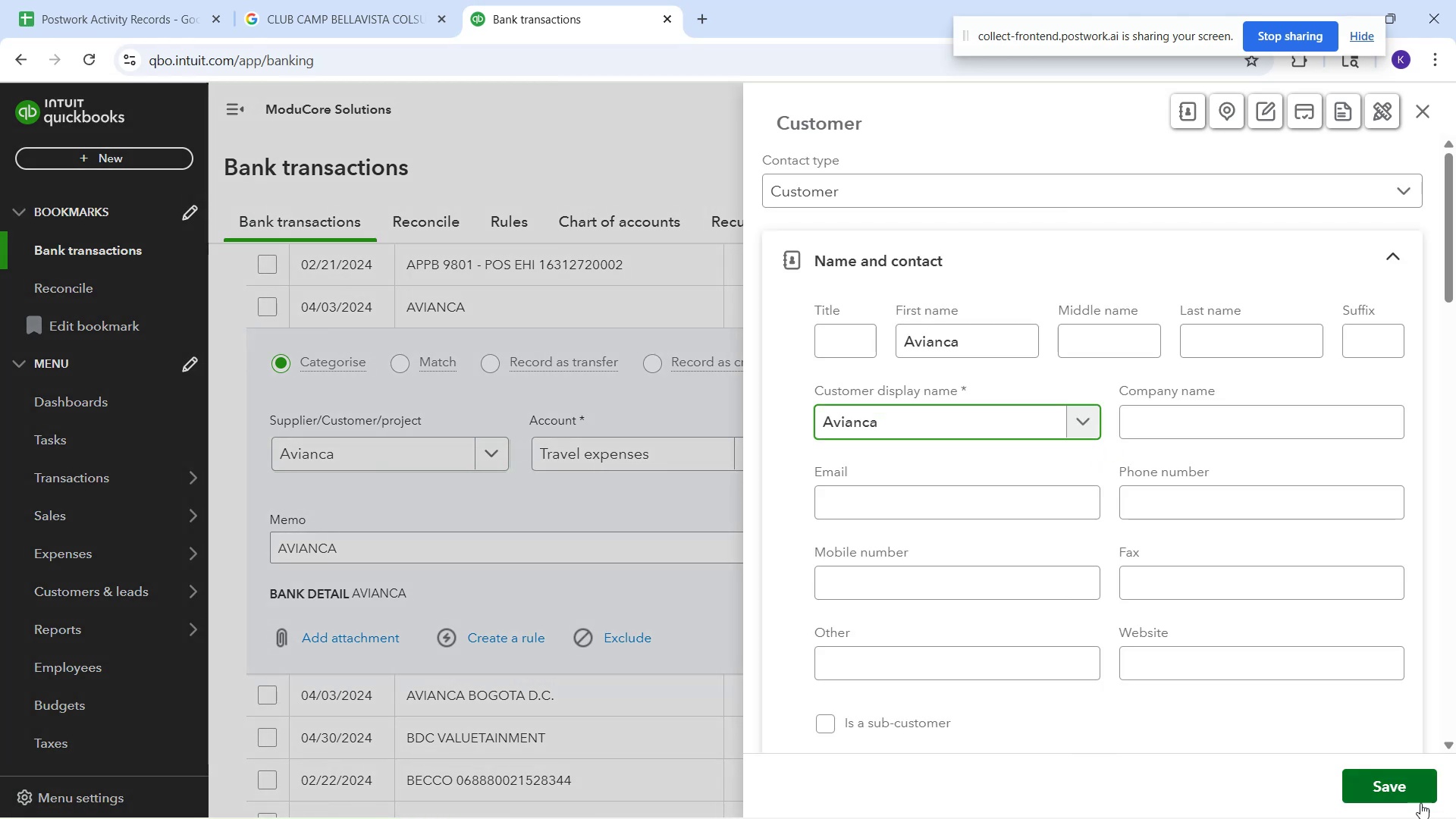 
left_click_drag(start_coordinate=[1408, 786], to_coordinate=[1395, 736])
 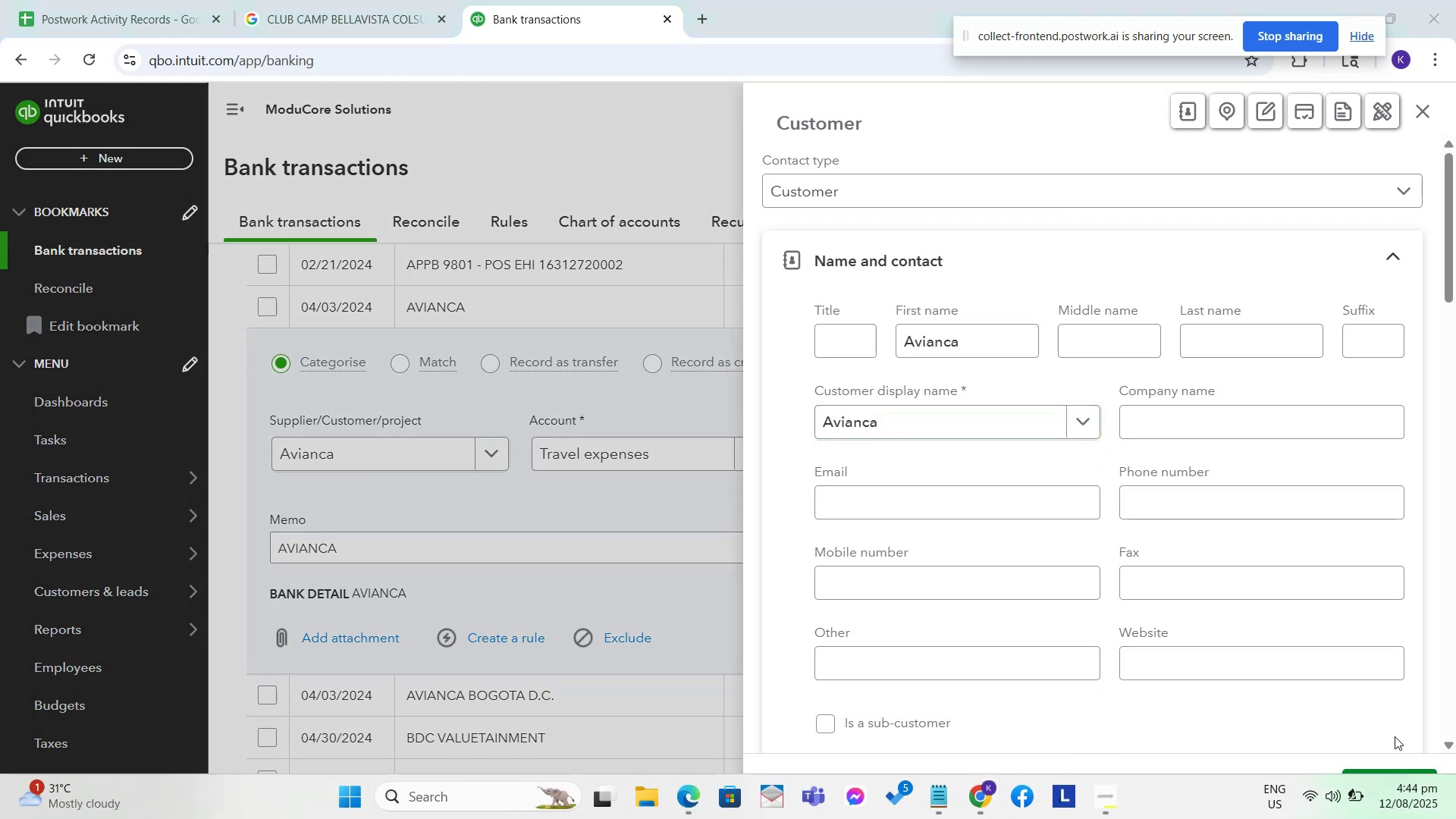 
left_click([1395, 736])
 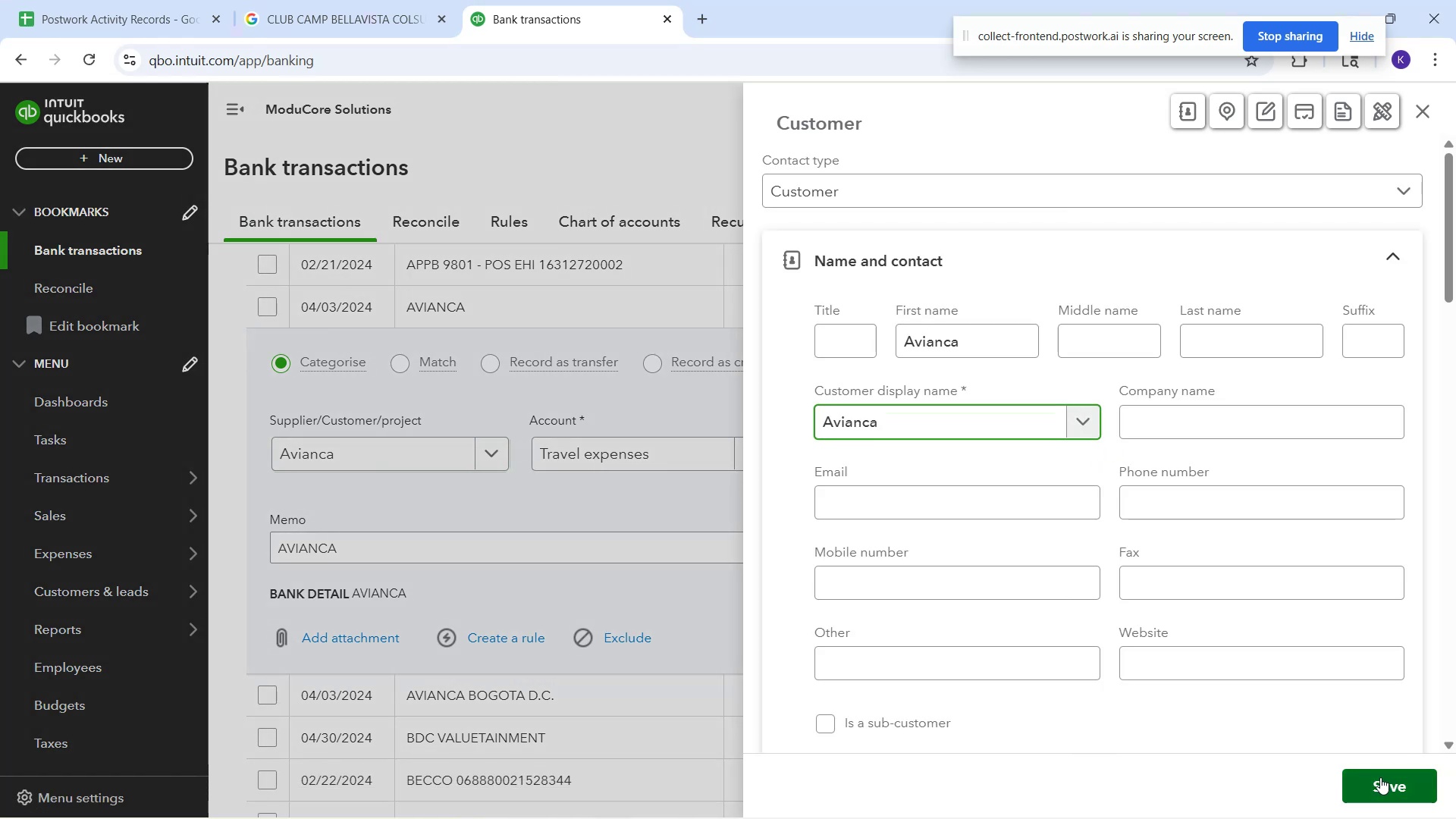 
left_click([1380, 777])
 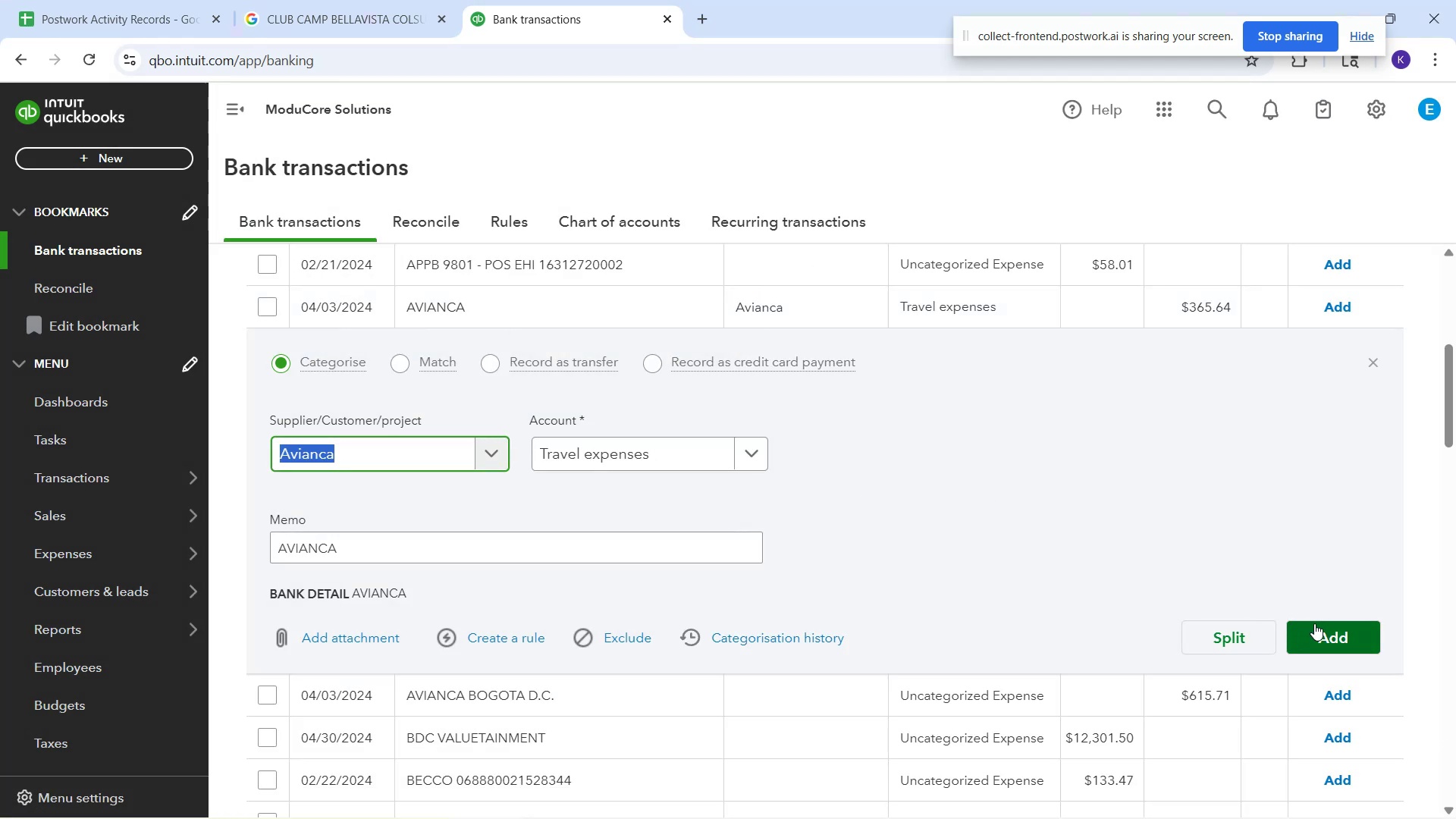 
wait(6.09)
 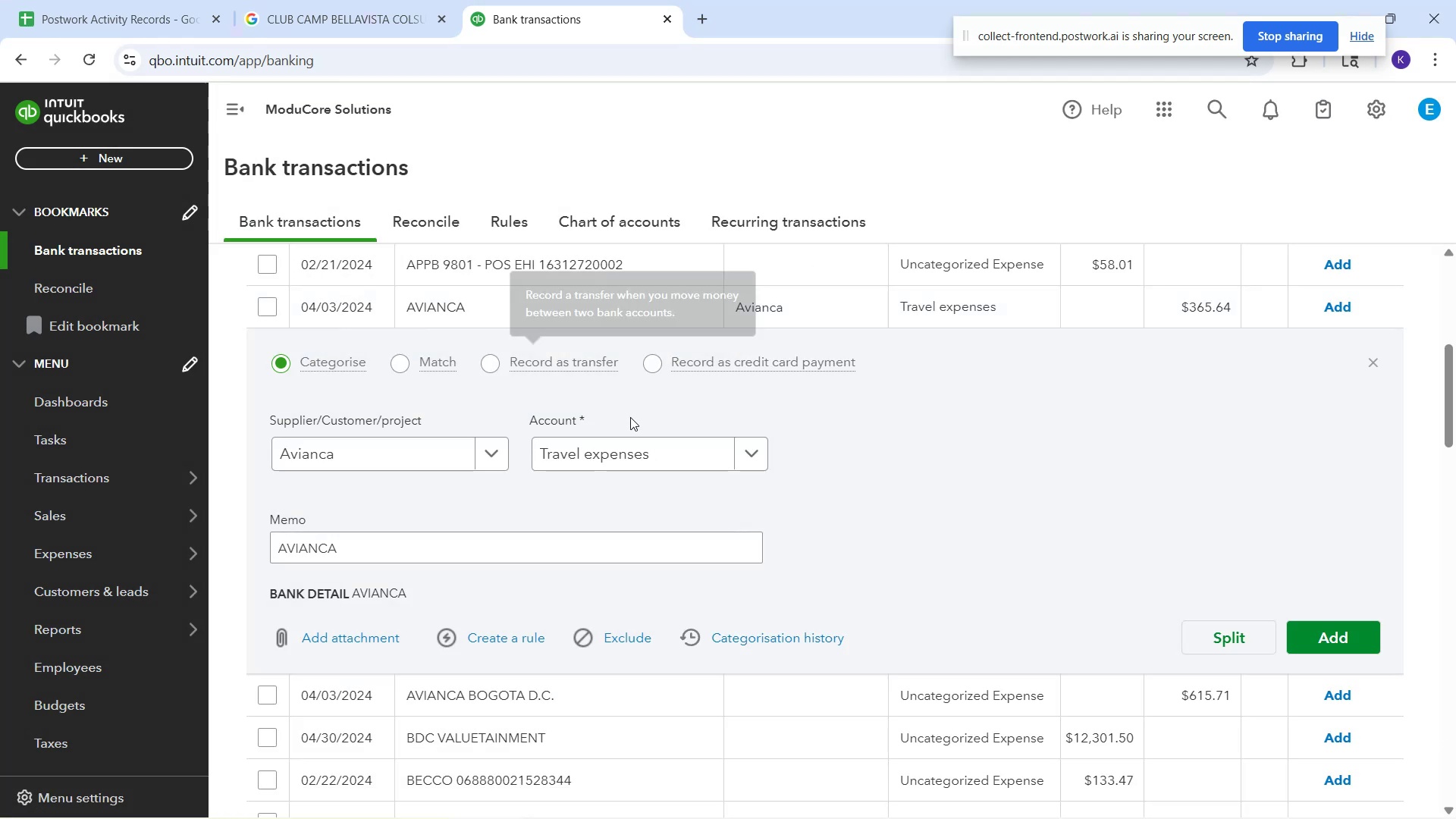 
scroll: coordinate [929, 481], scroll_direction: down, amount: 1.0
 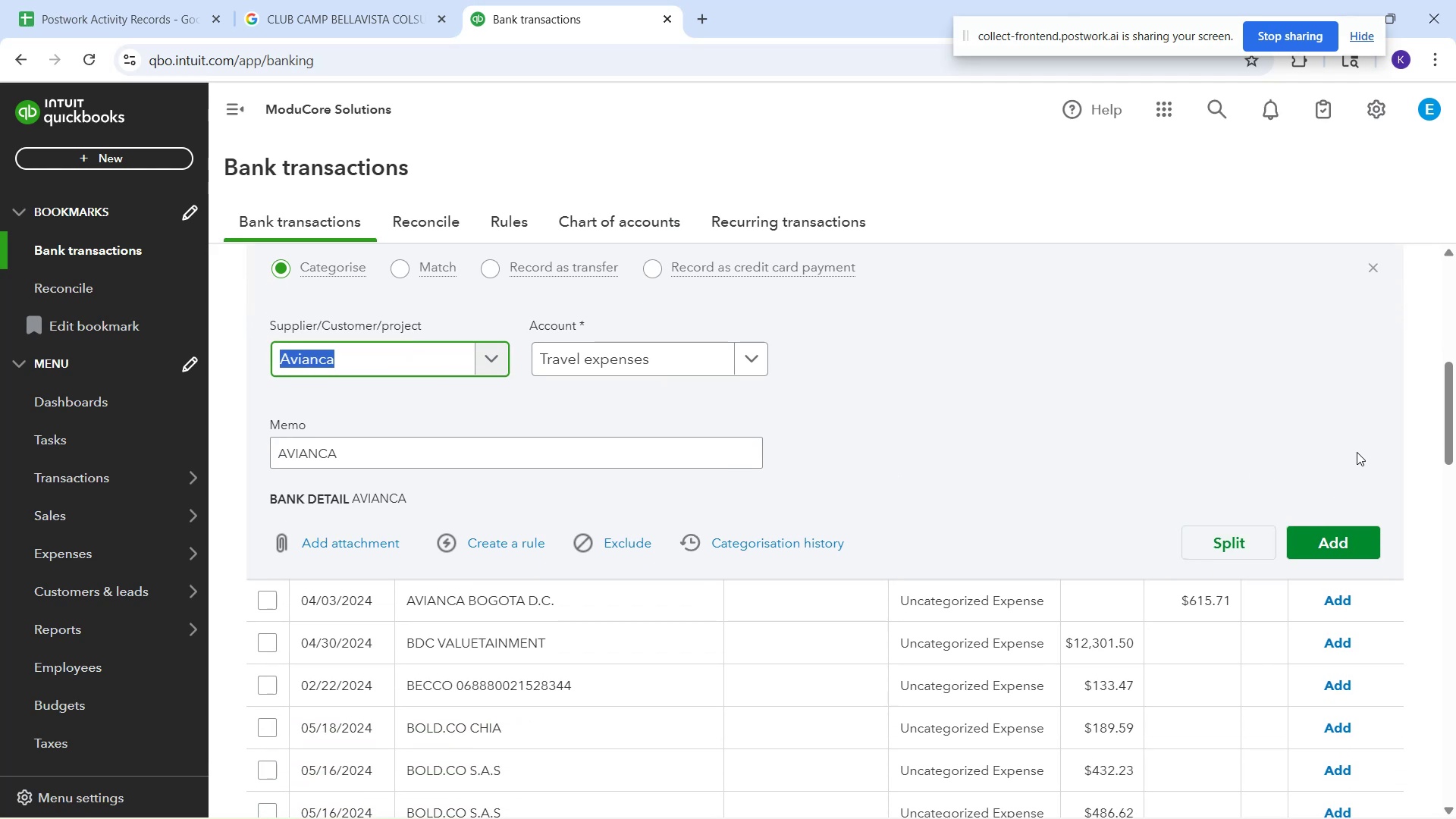 
wait(7.25)
 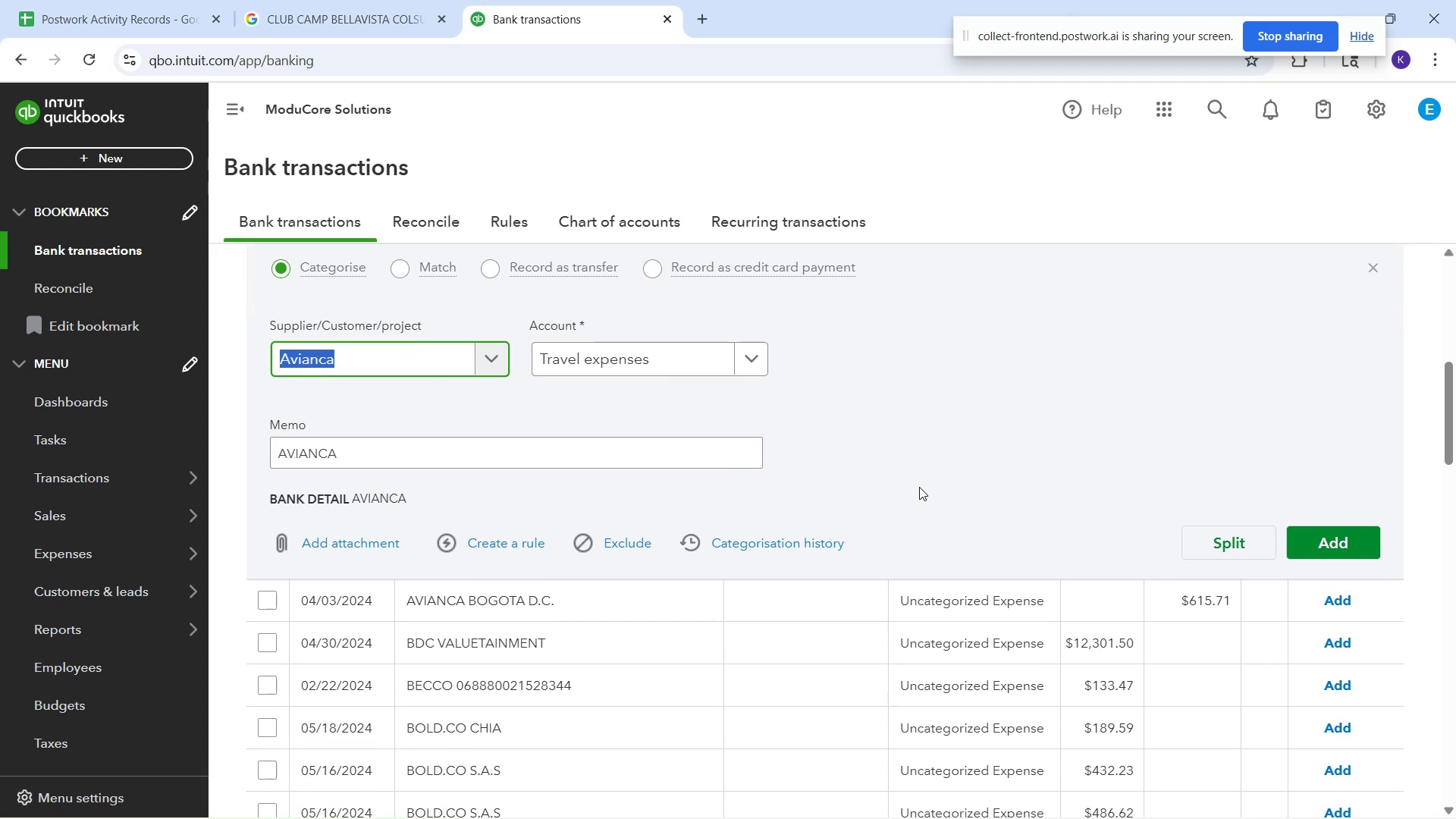 
left_click([1336, 550])
 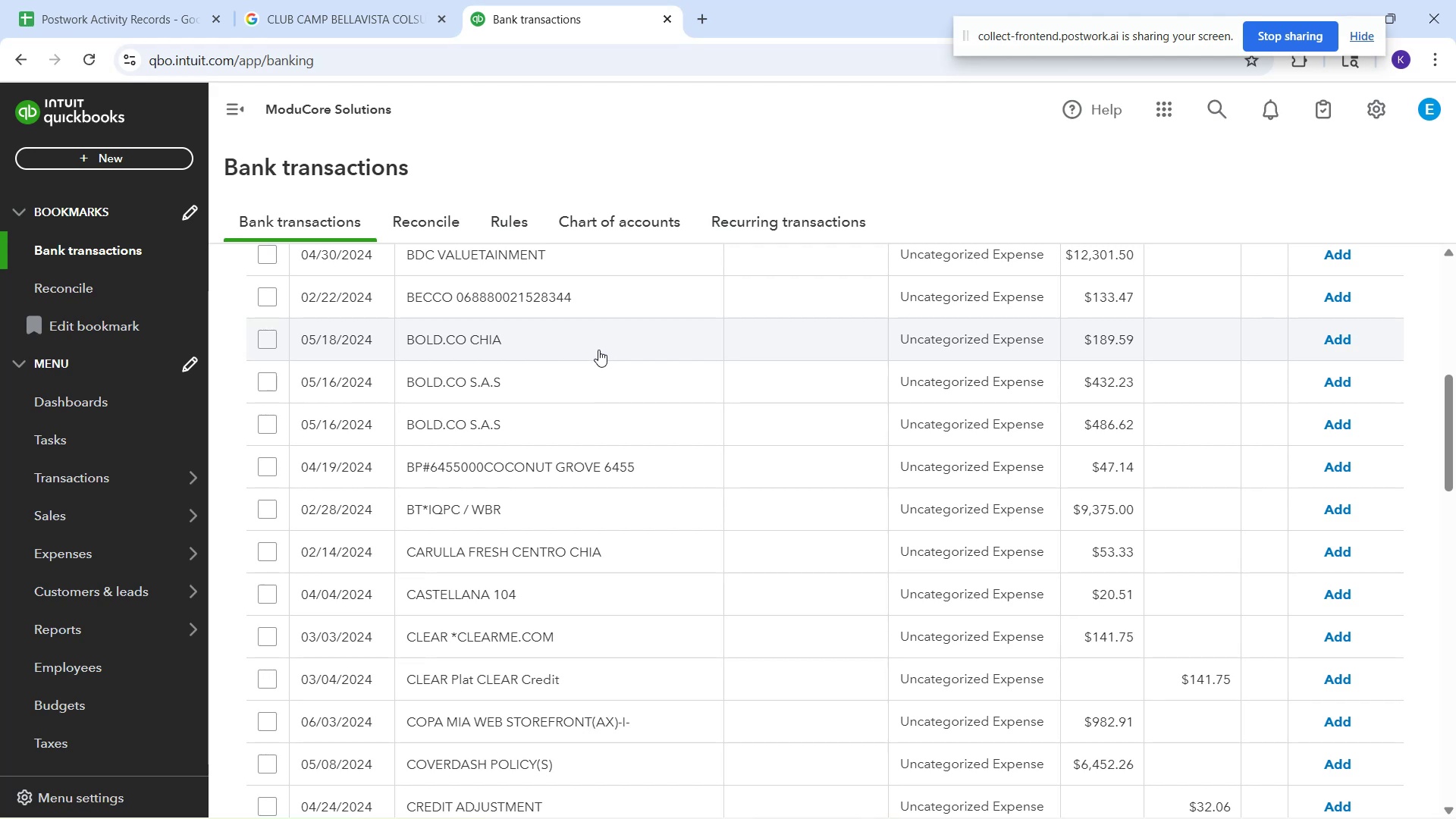 
wait(41.85)
 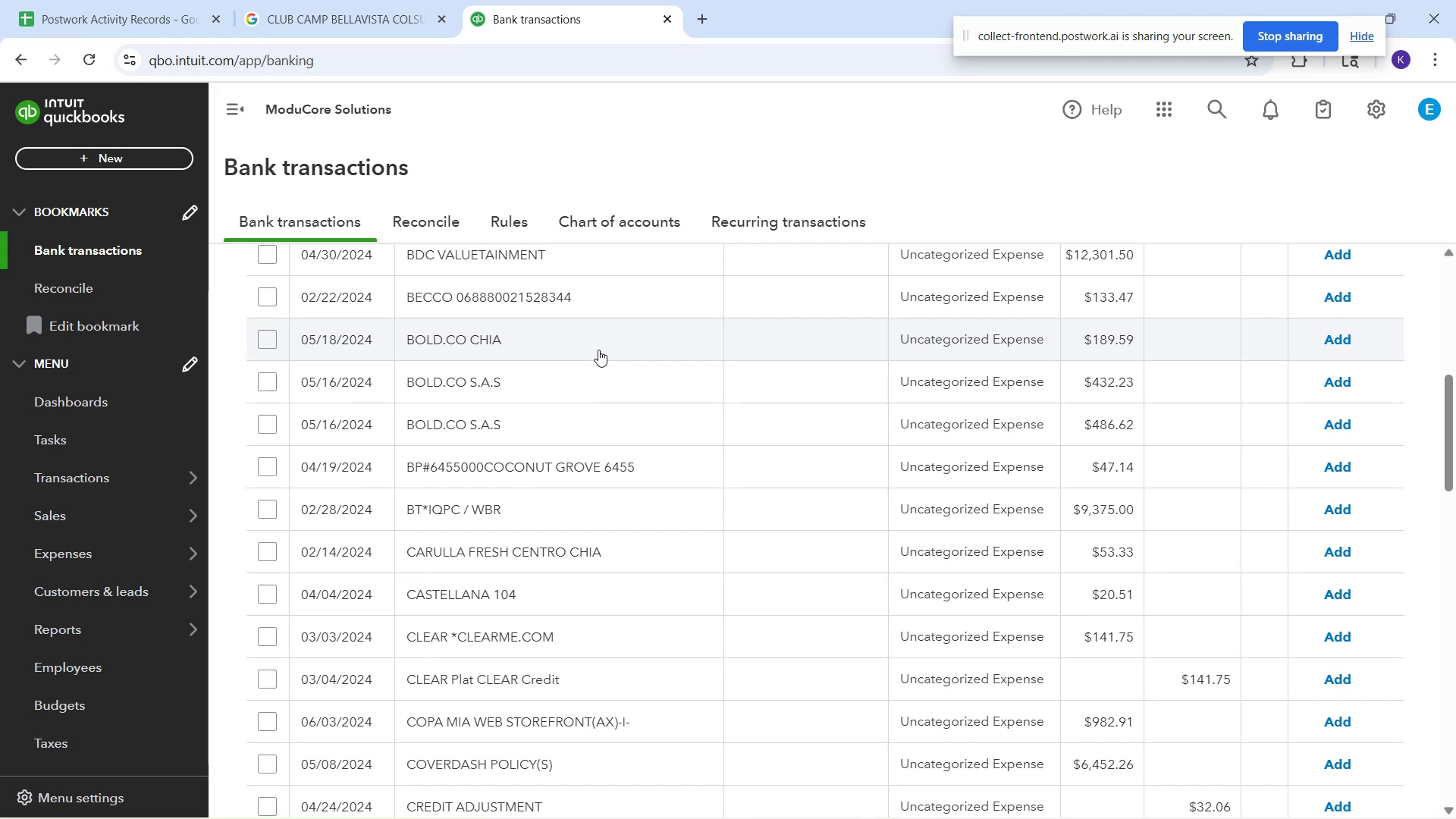 
left_click([581, 339])
 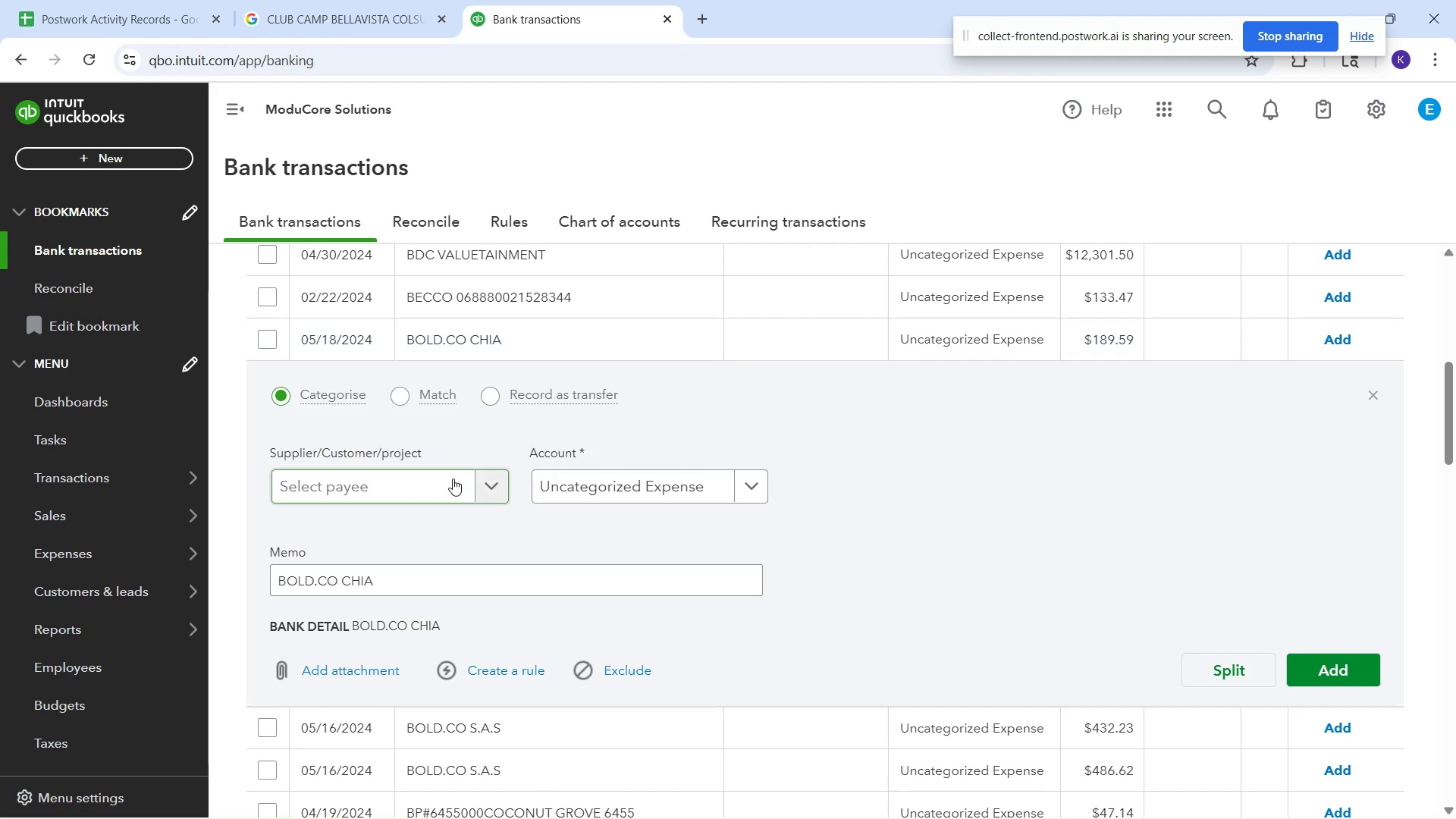 
left_click([453, 479])
 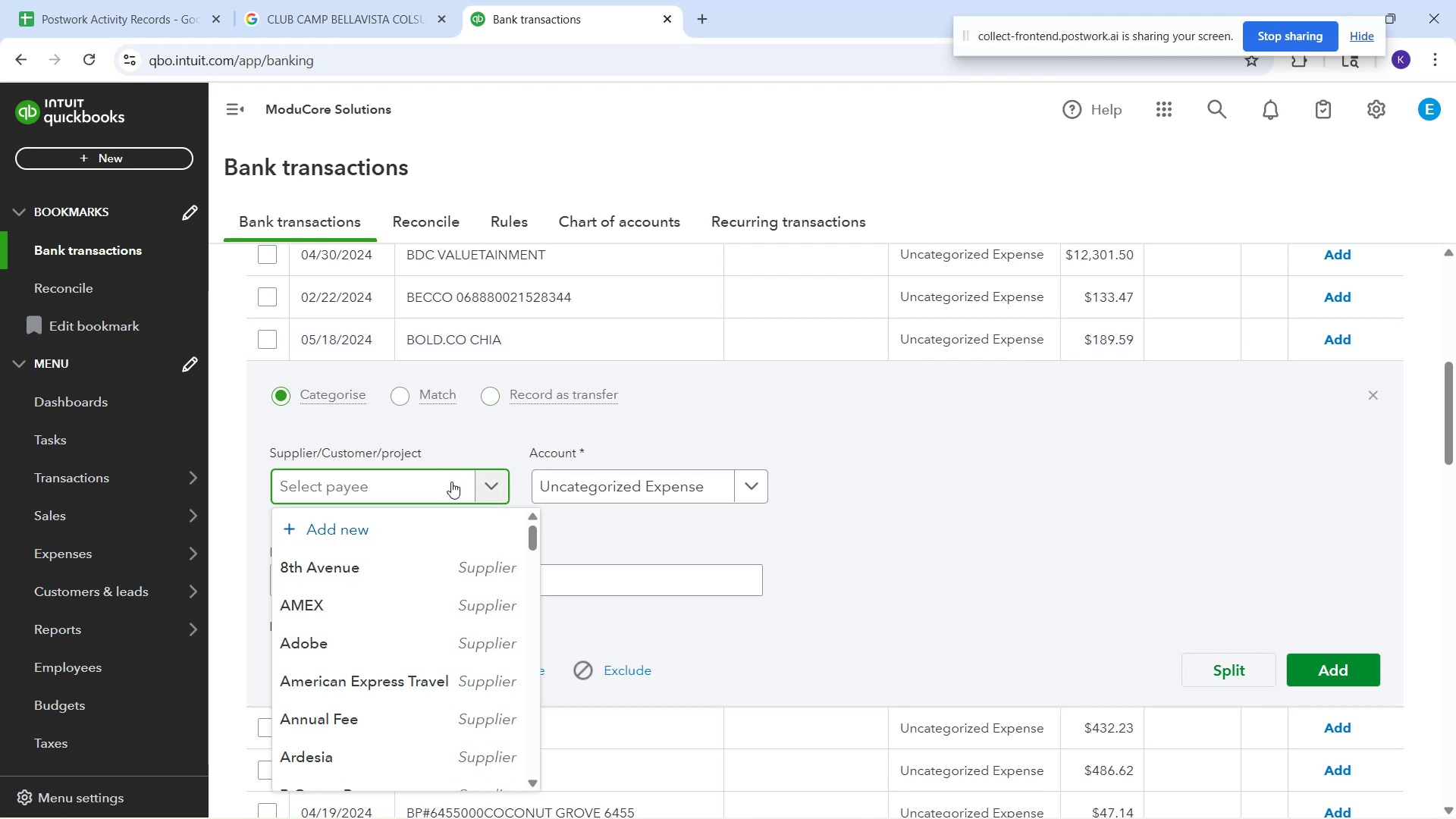 
type(Bold Co)
 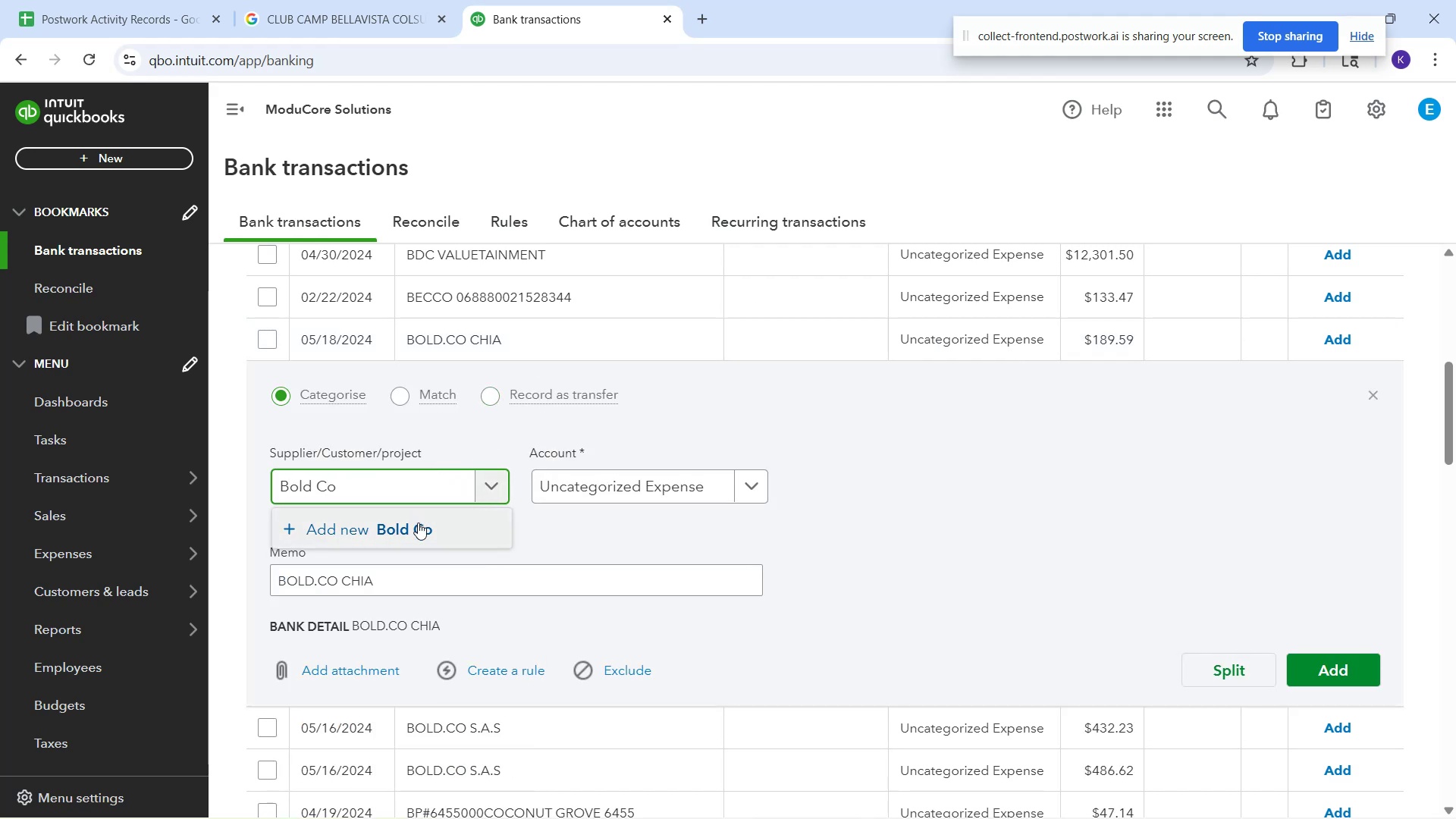 
left_click([423, 544])
 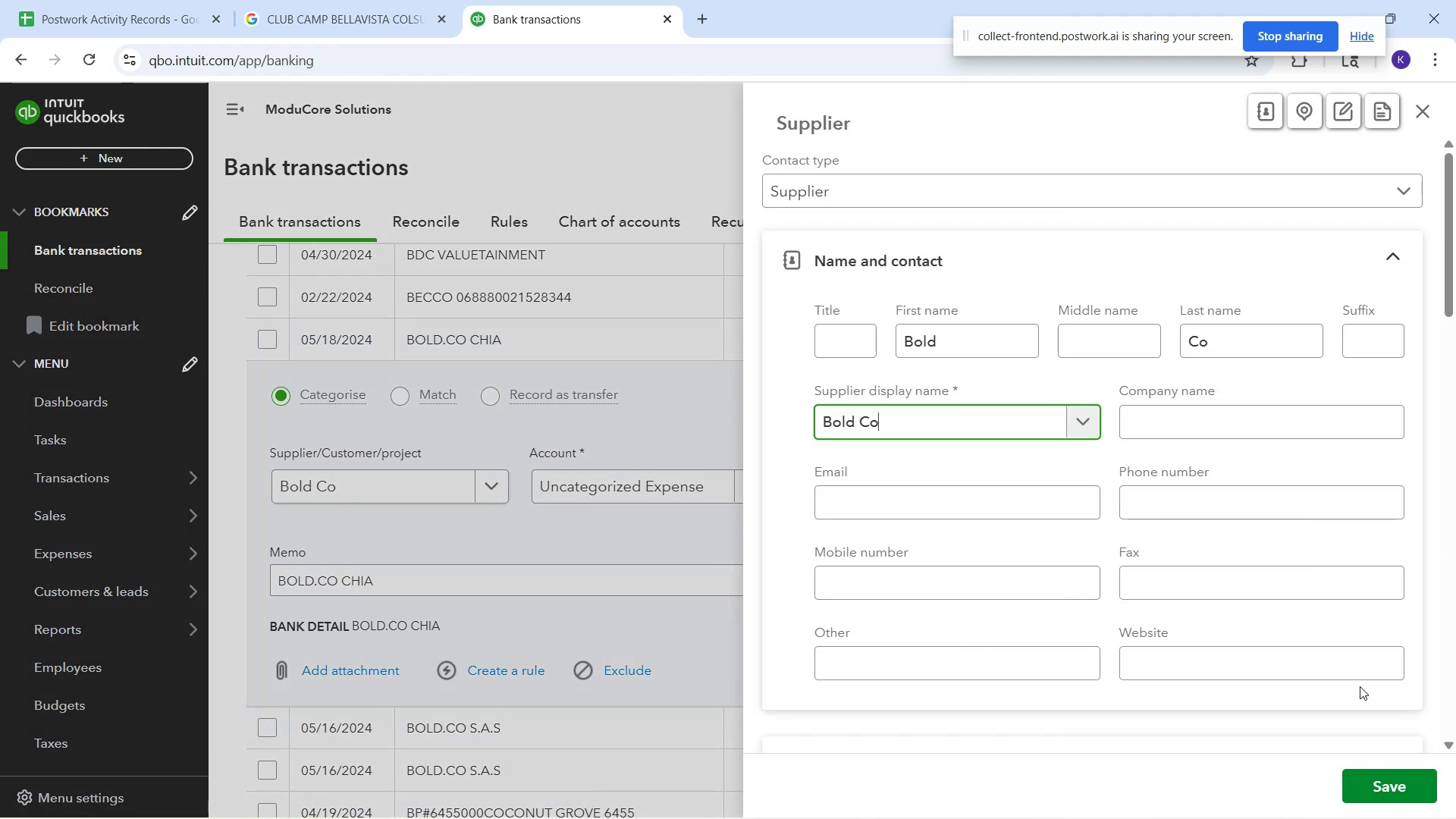 
left_click([1403, 785])
 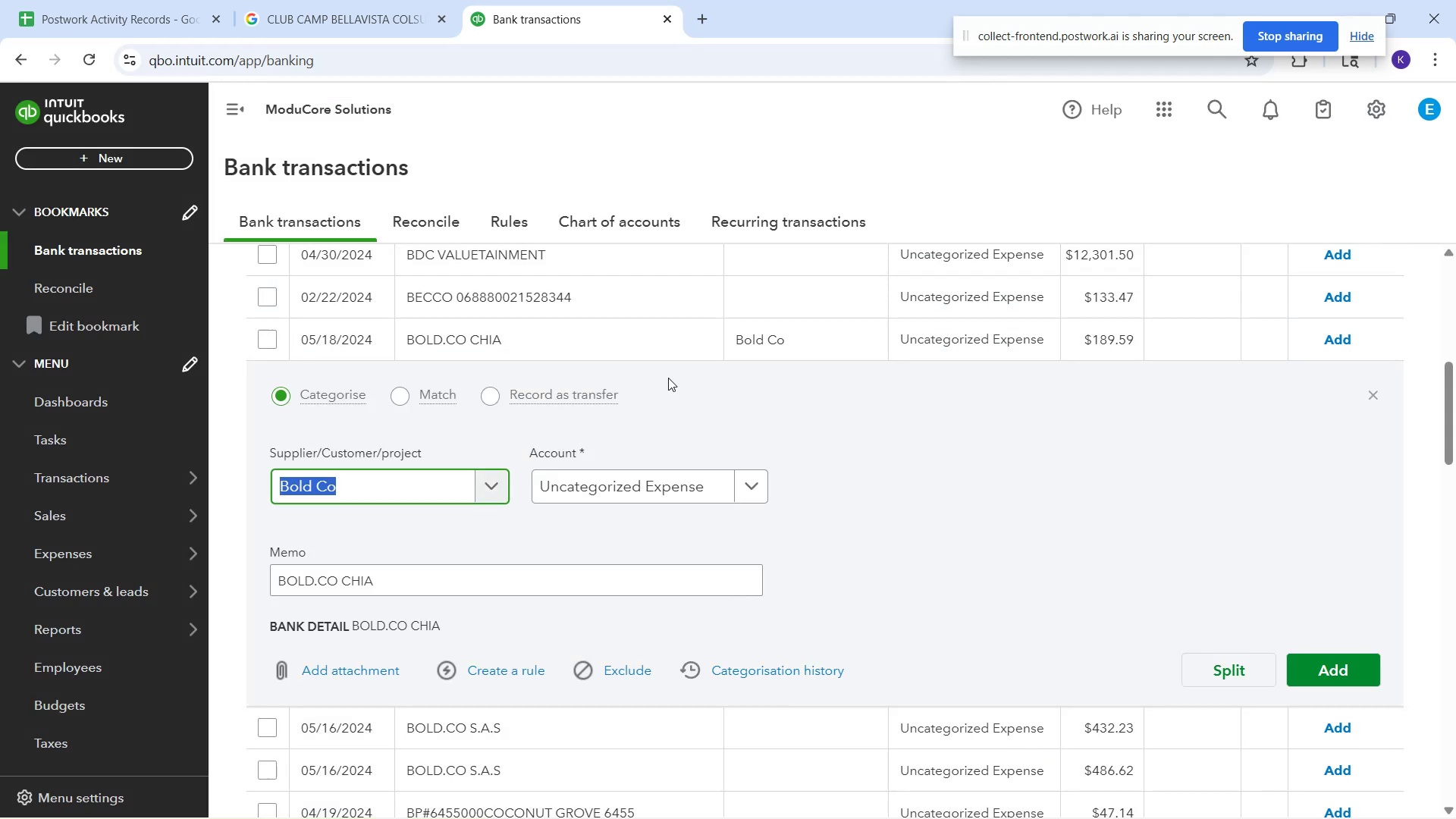 
left_click([604, 479])
 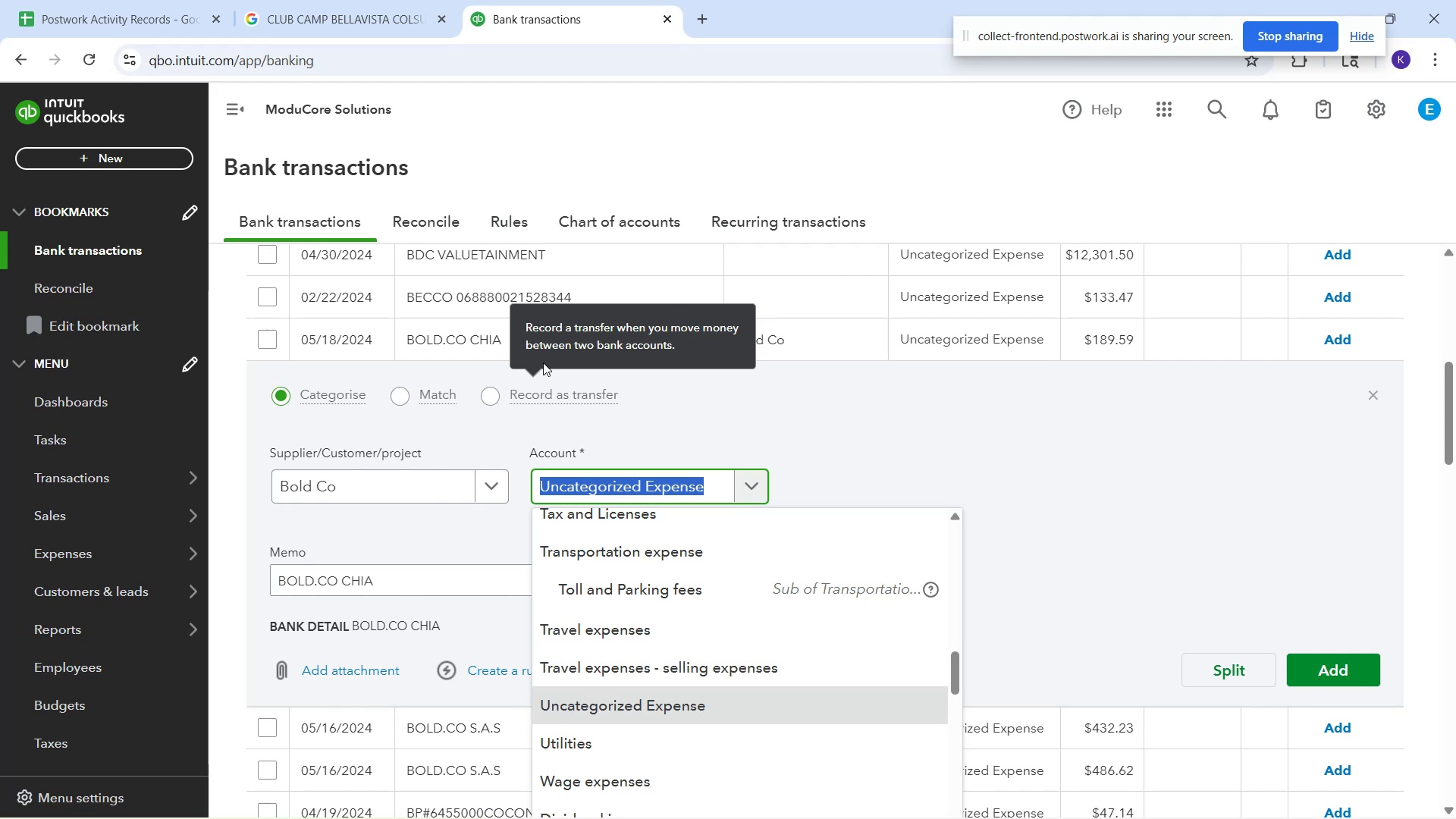 
wait(11.74)
 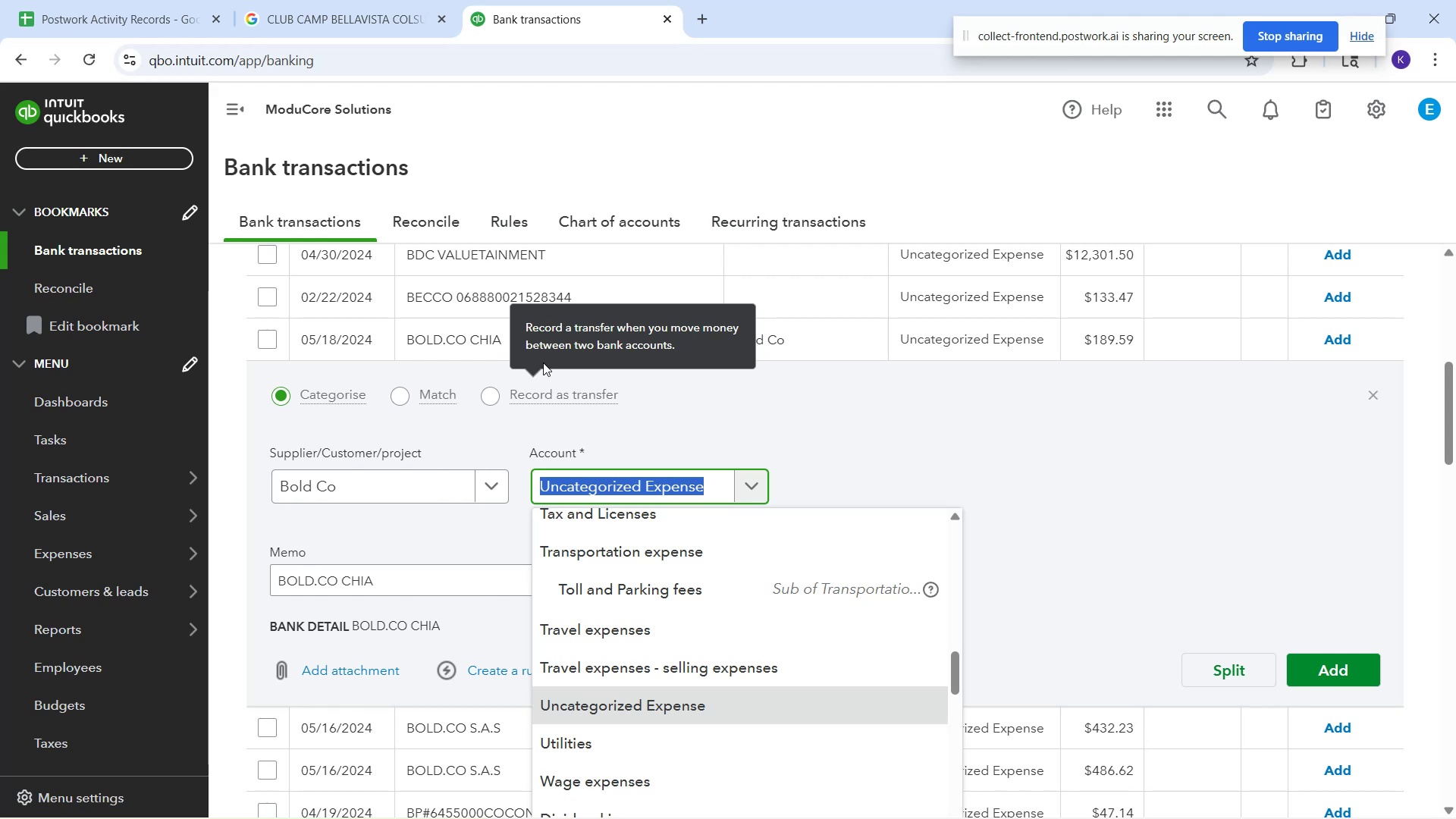 
left_click_drag(start_coordinate=[514, 344], to_coordinate=[410, 350])
 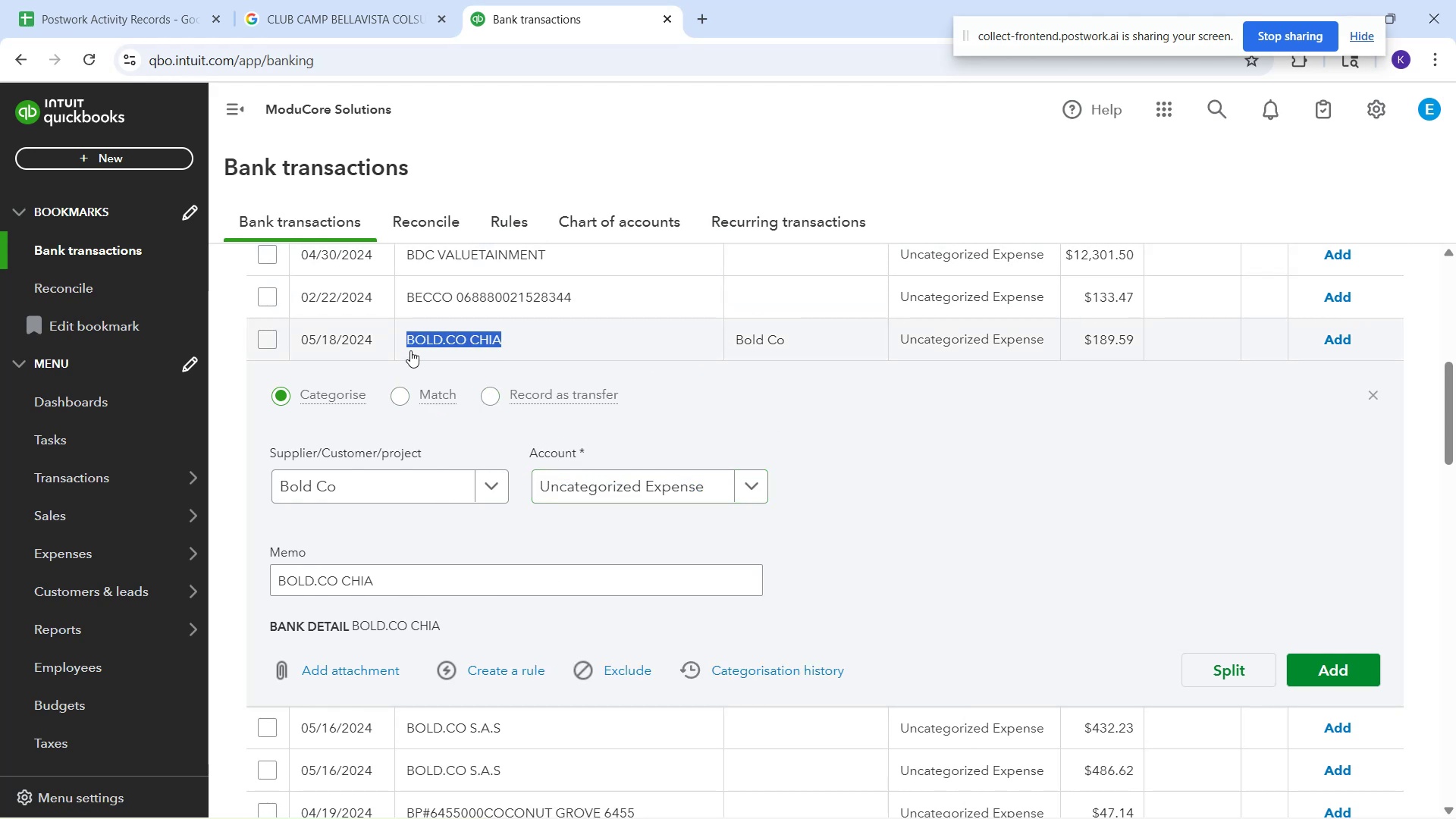 
hold_key(key=ControlLeft, duration=0.71)
 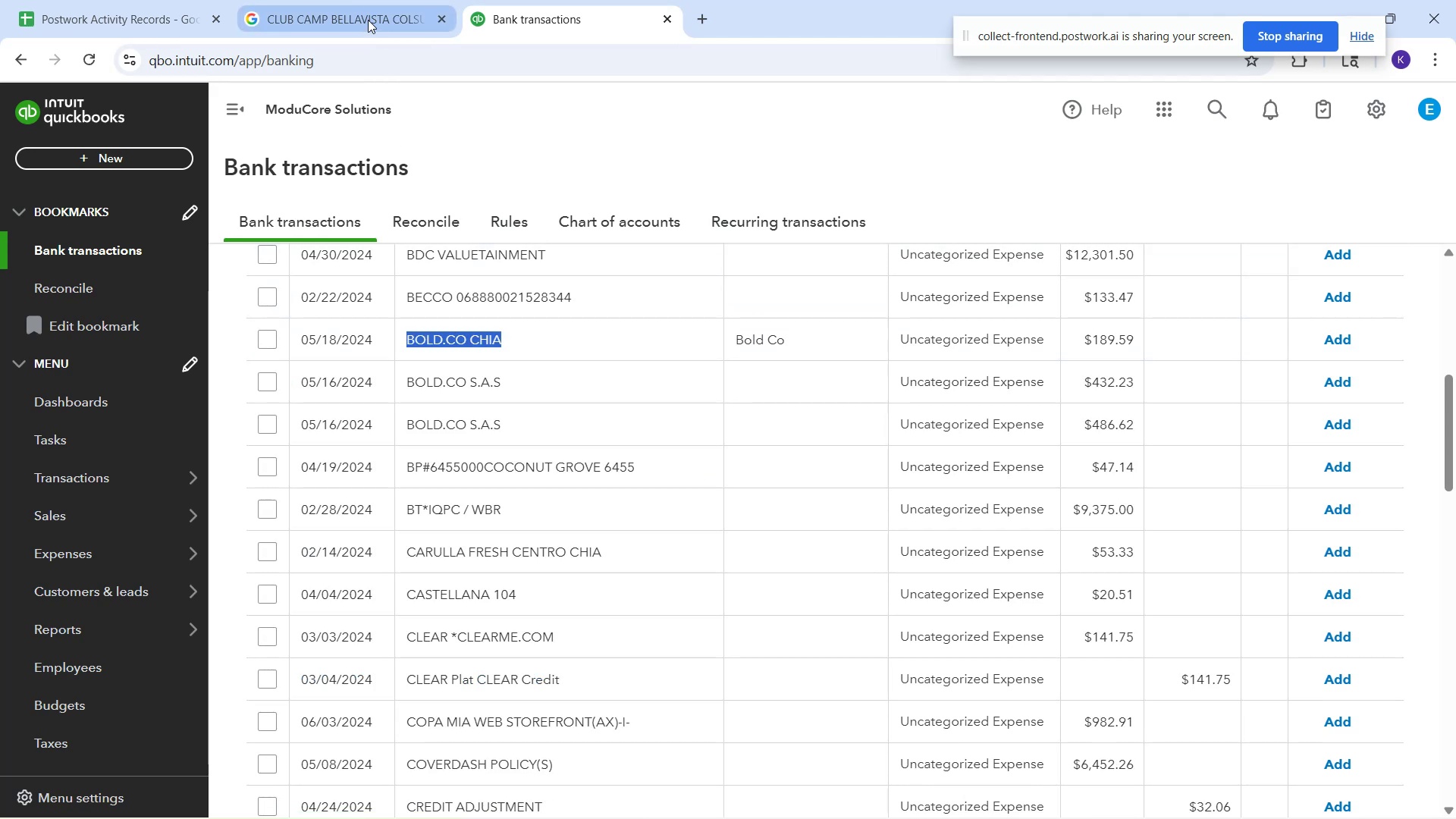 
left_click([366, 18])
 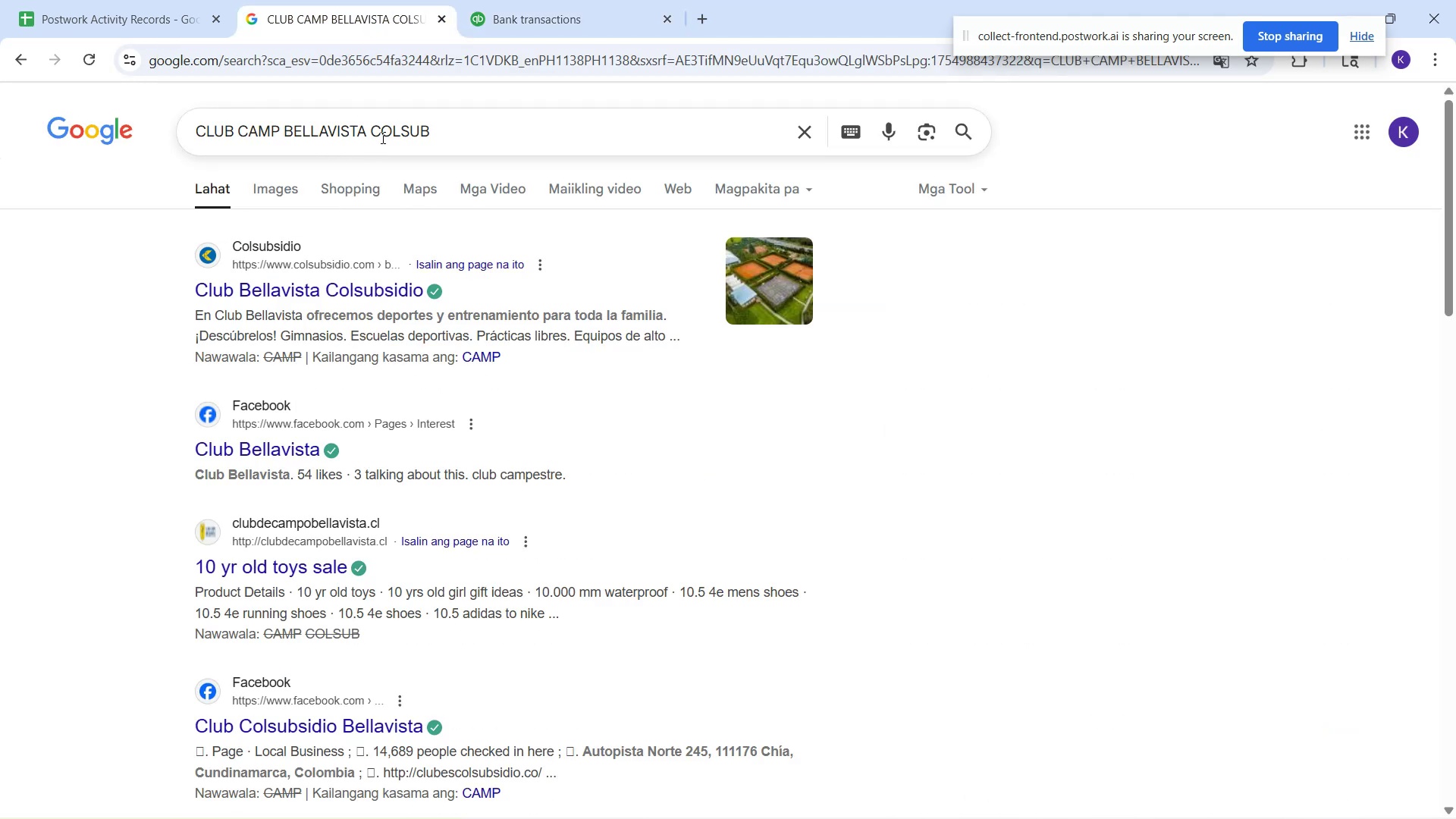 
left_click_drag(start_coordinate=[438, 132], to_coordinate=[147, 141])
 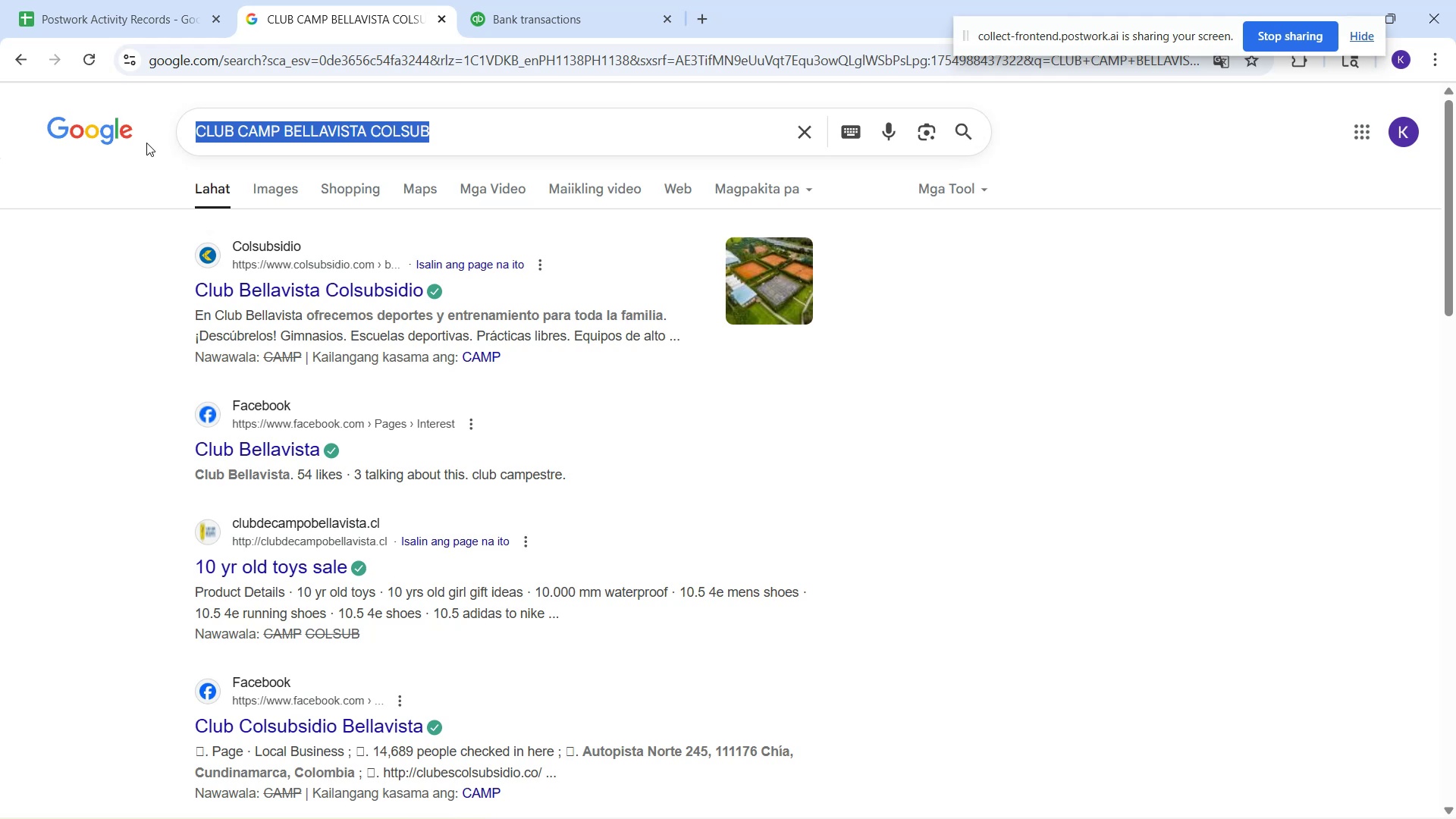 
key(Control+V)
 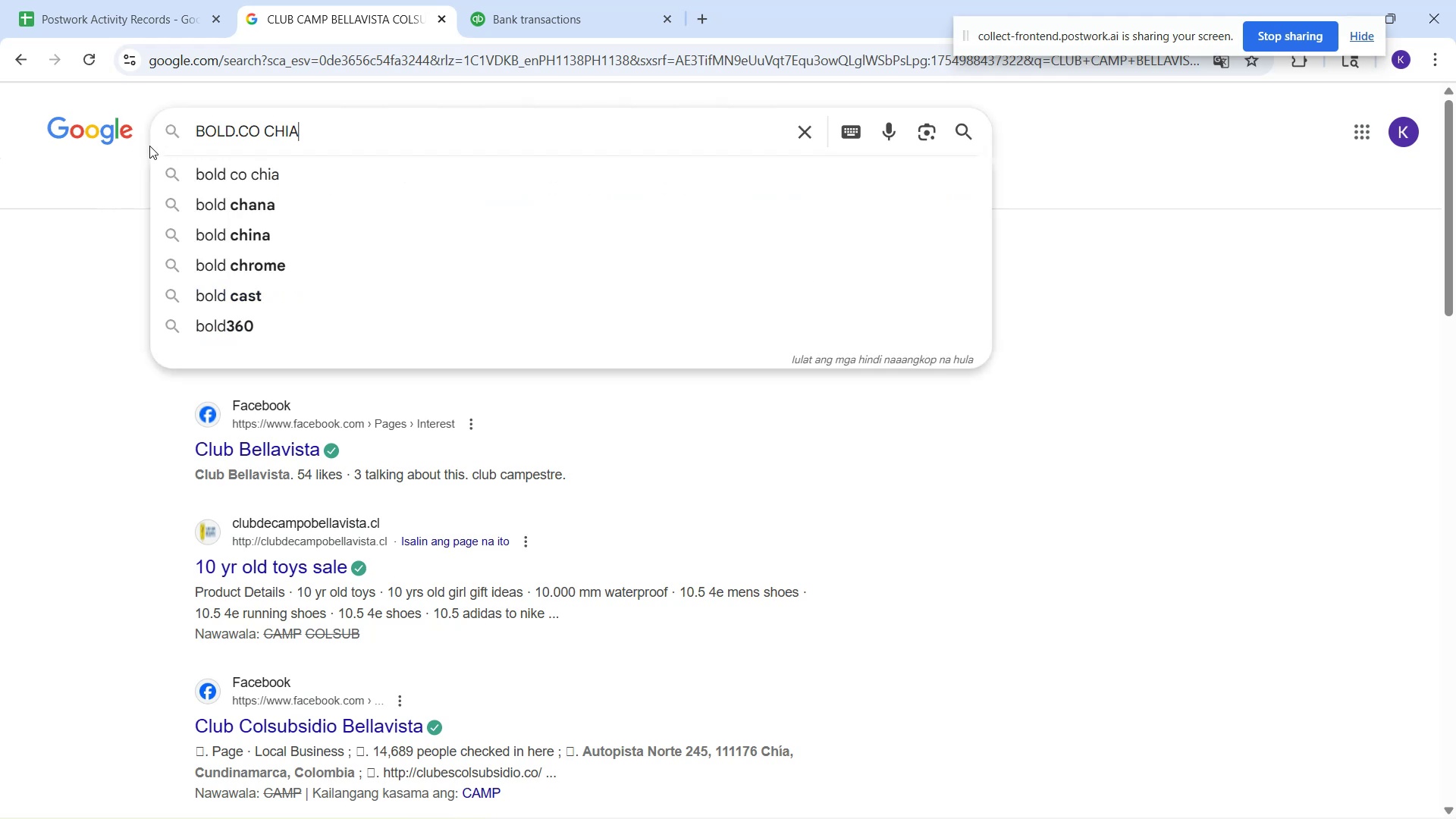 
key(Enter)
 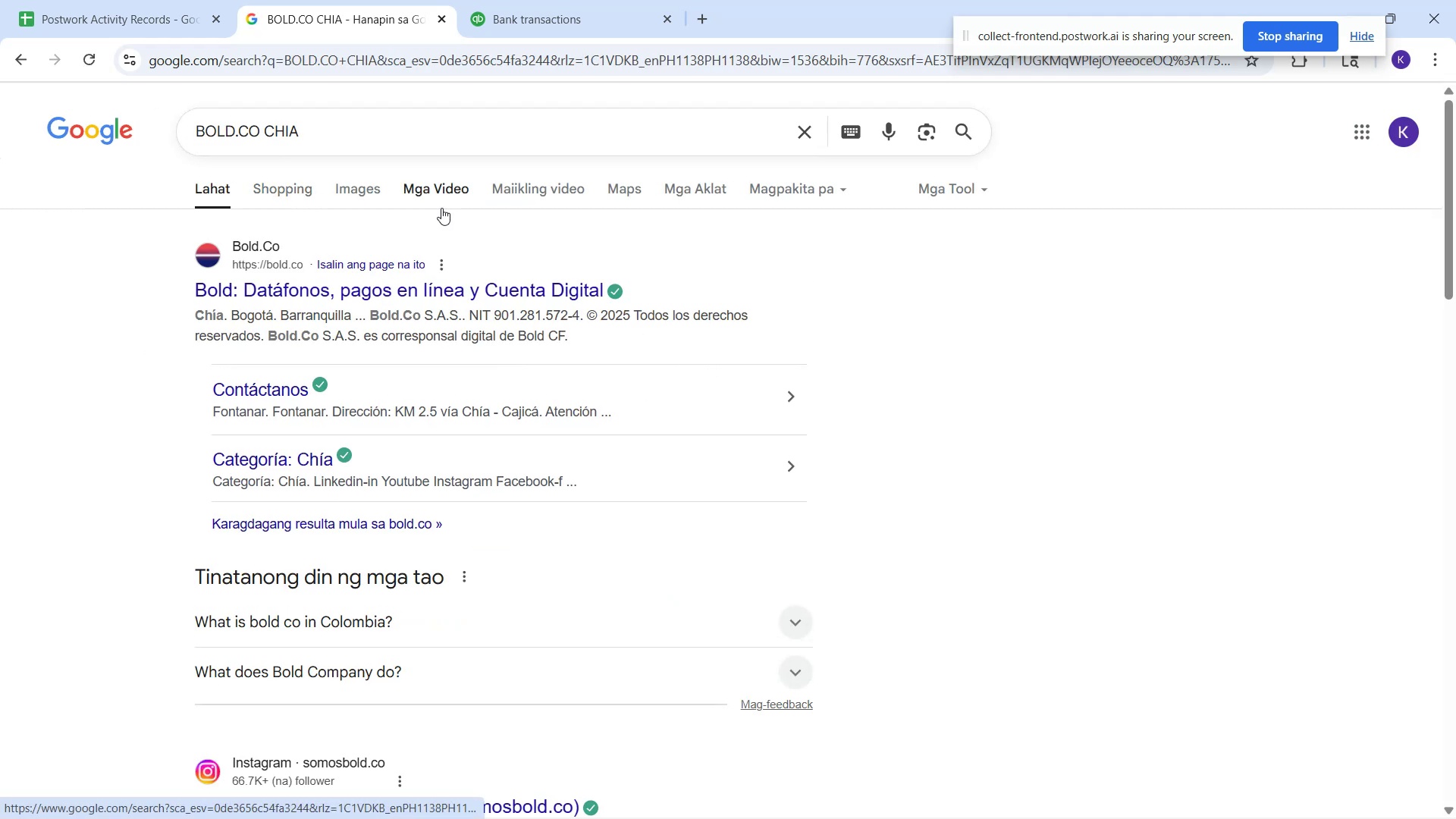 
wait(9.7)
 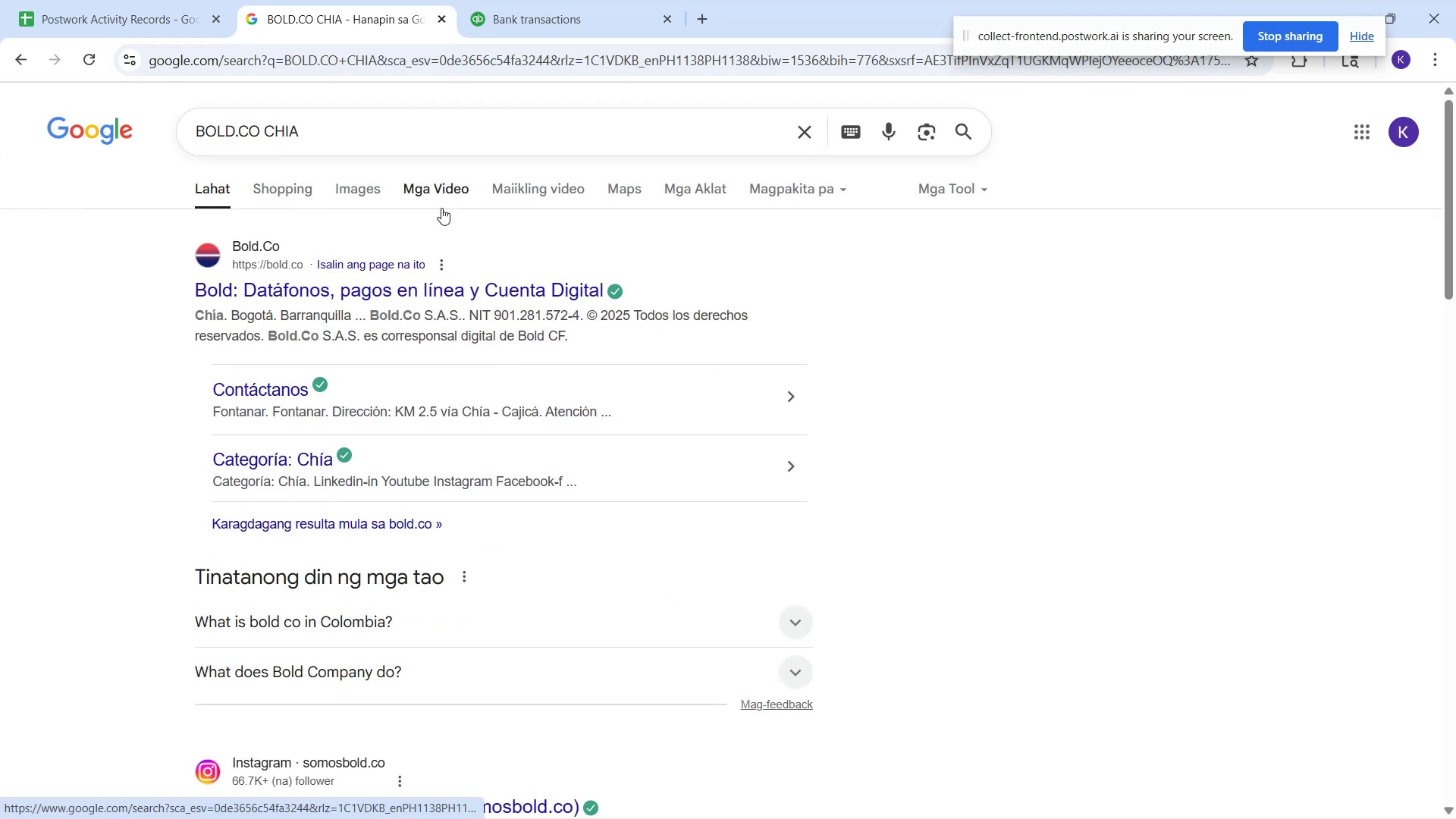 
left_click([339, 190])
 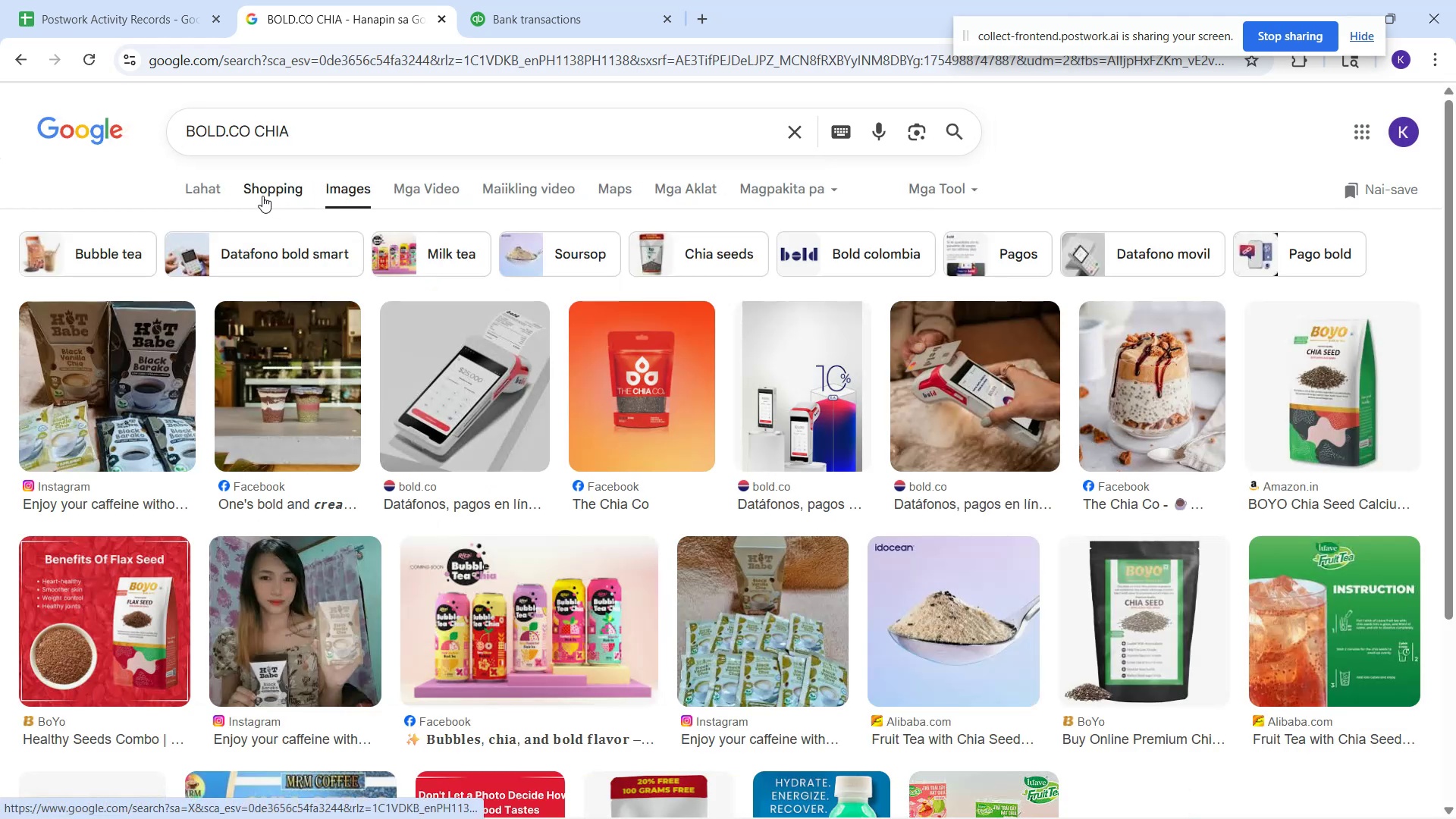 
left_click([201, 190])
 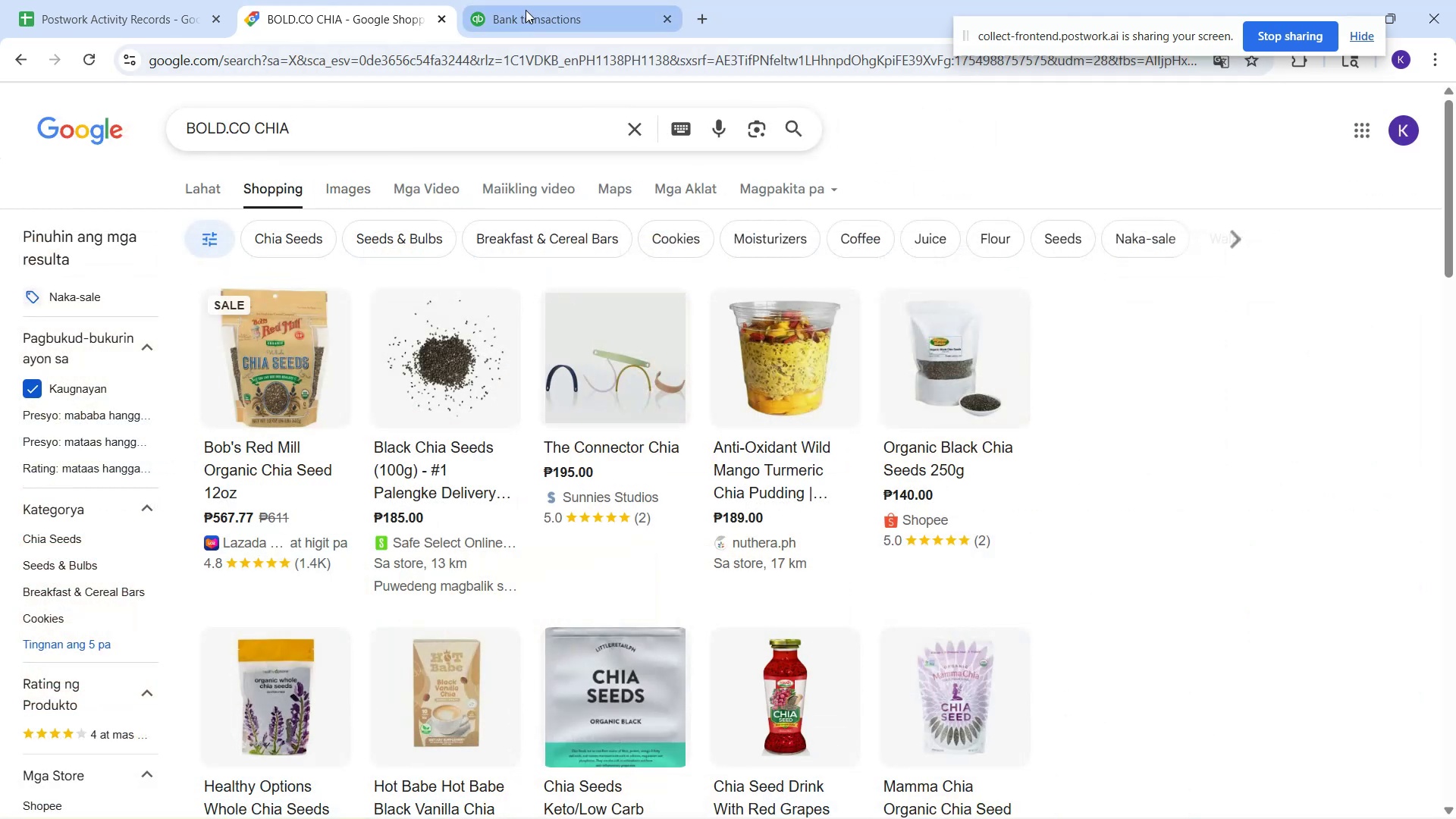 
left_click([526, 10])
 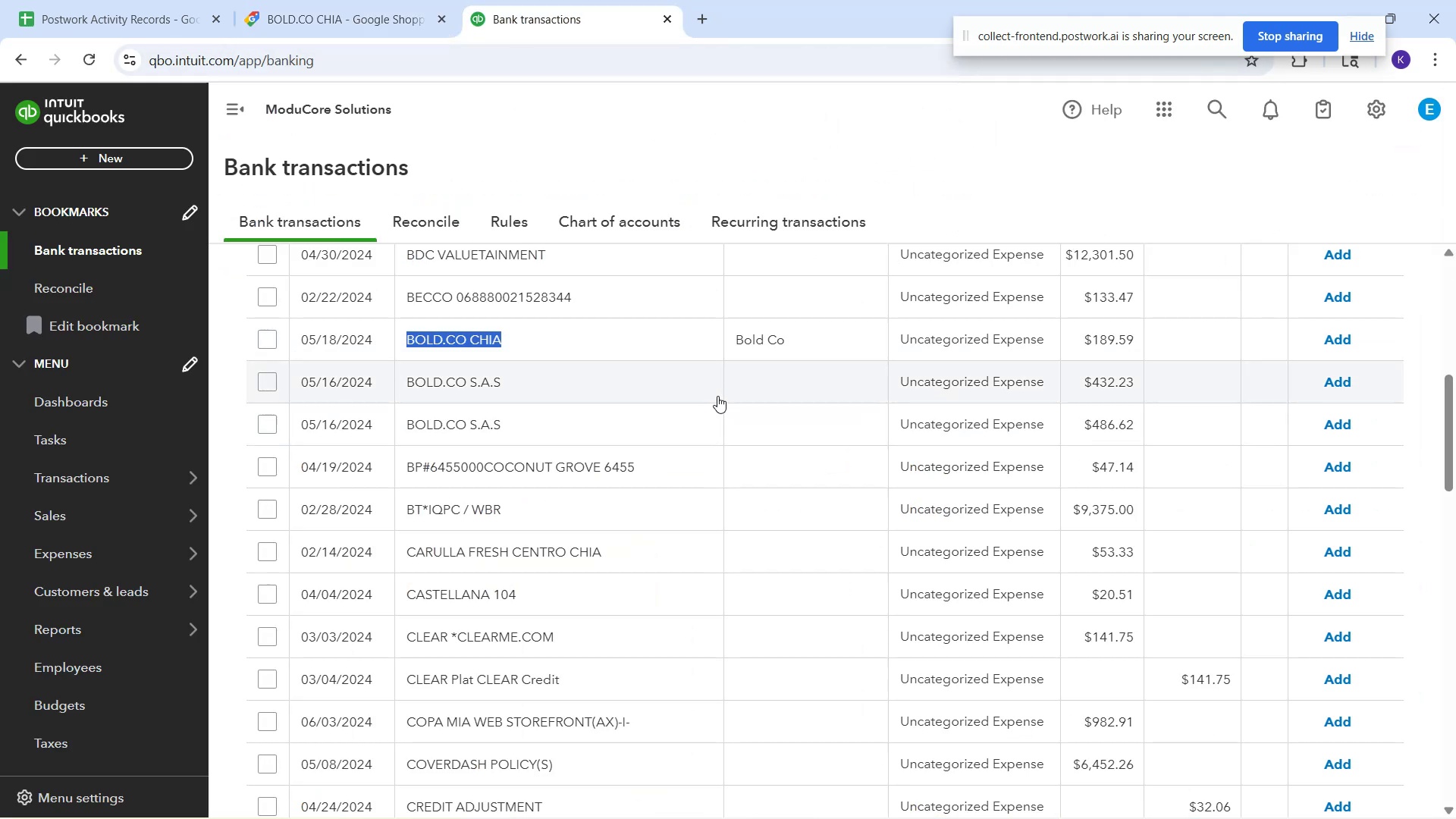 
left_click([720, 388])
 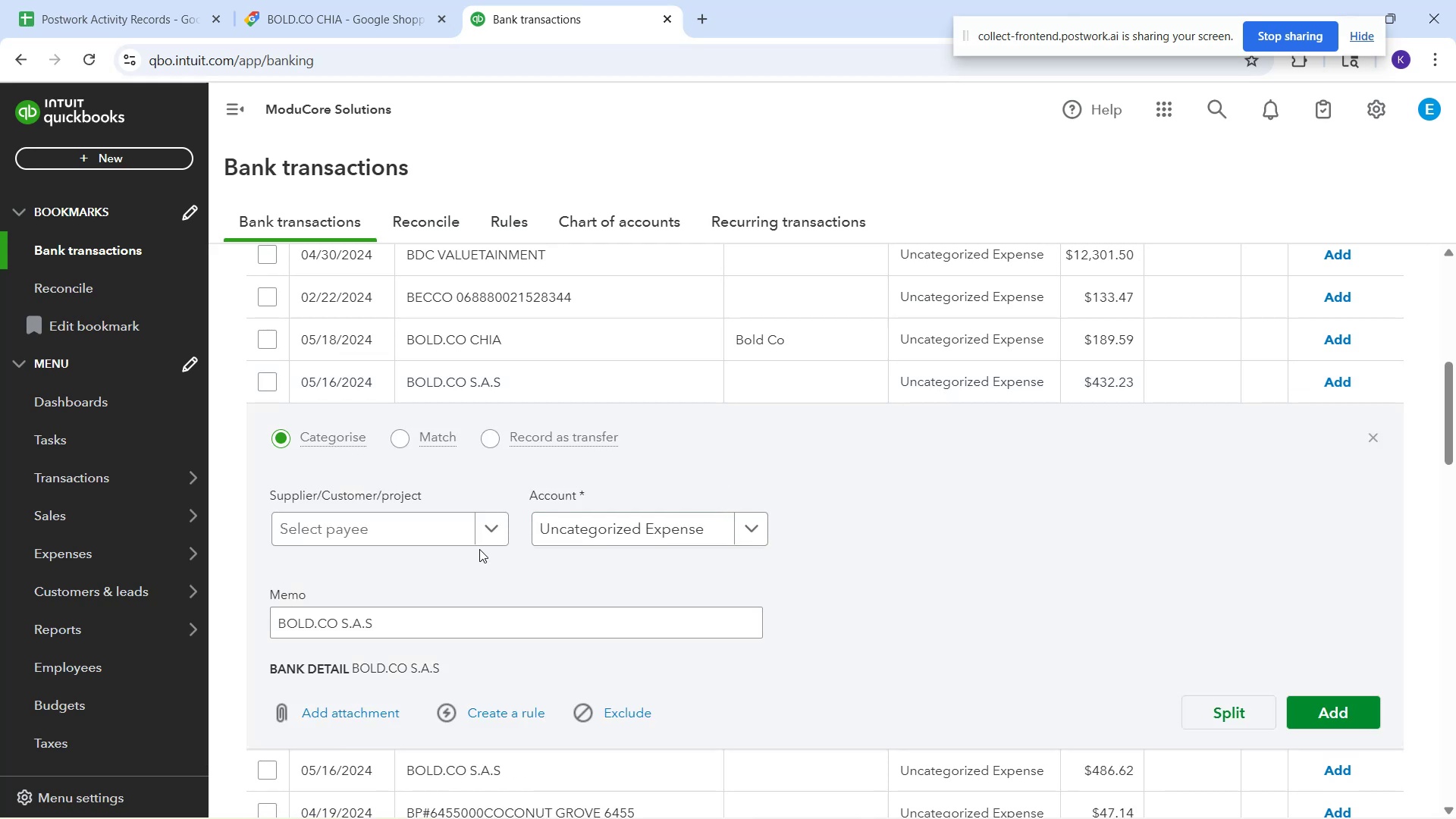 
left_click([456, 535])
 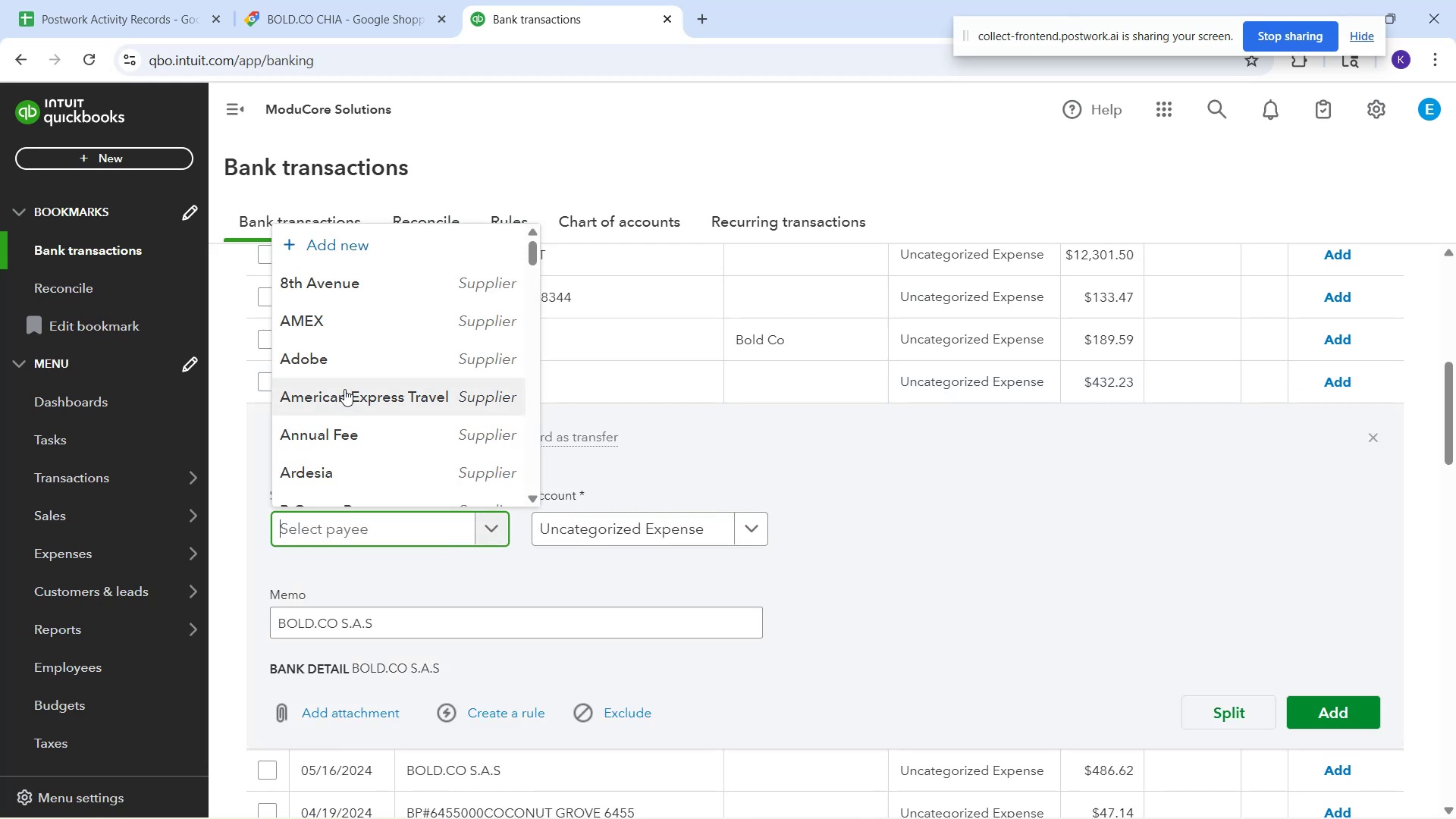 
type(bol)
 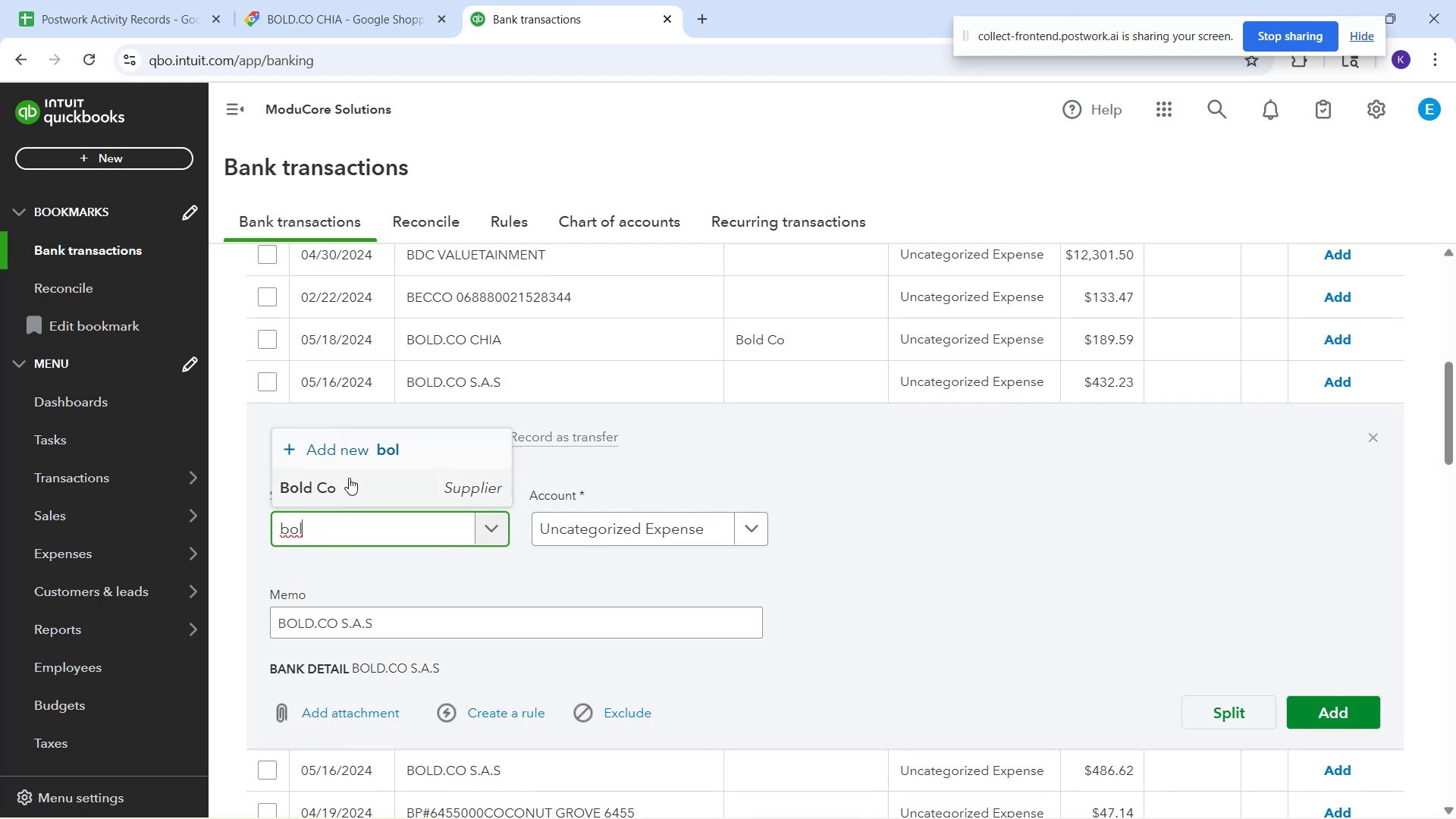 
left_click([350, 488])
 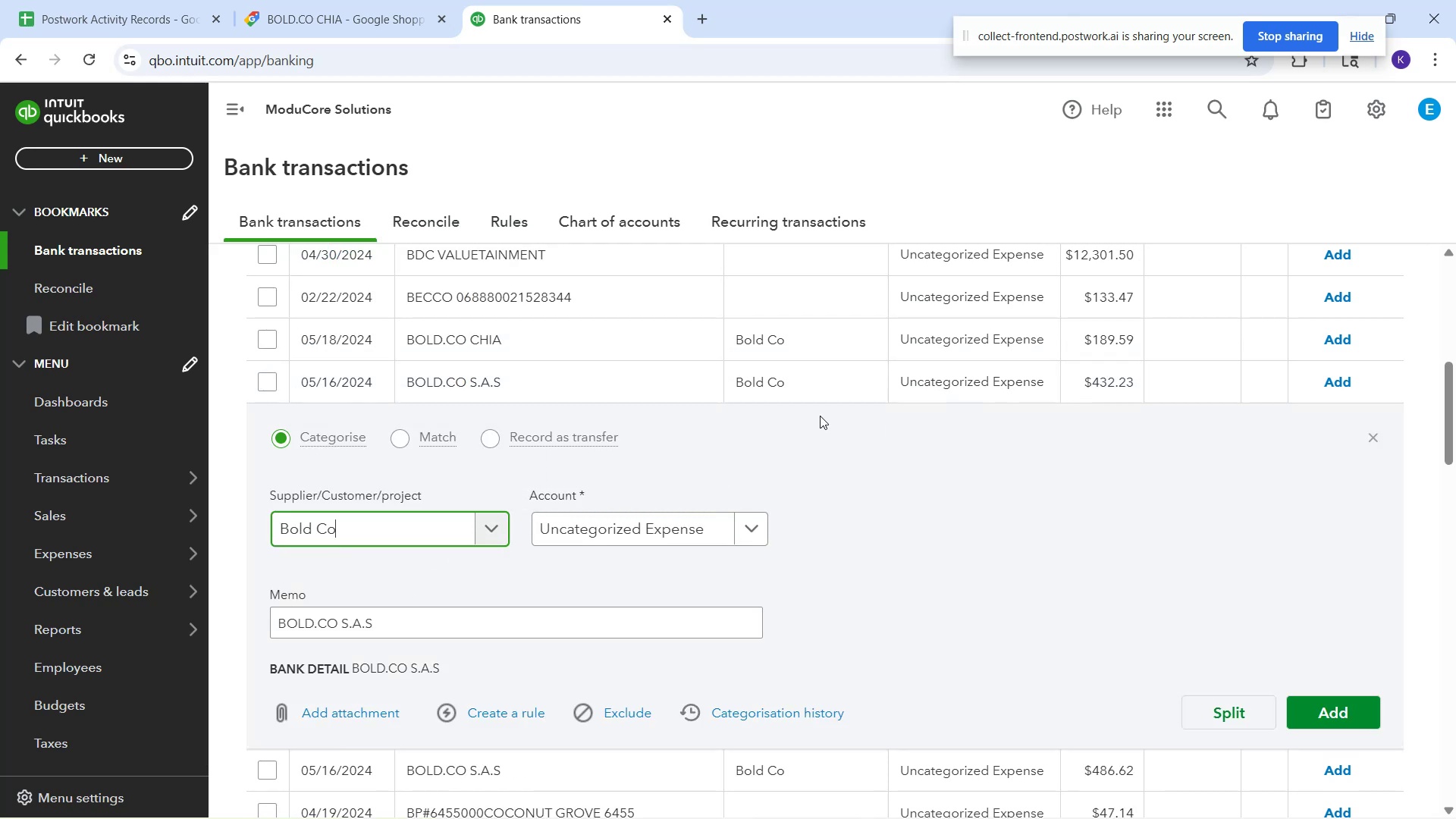 
scroll: coordinate [812, 415], scroll_direction: down, amount: 1.0
 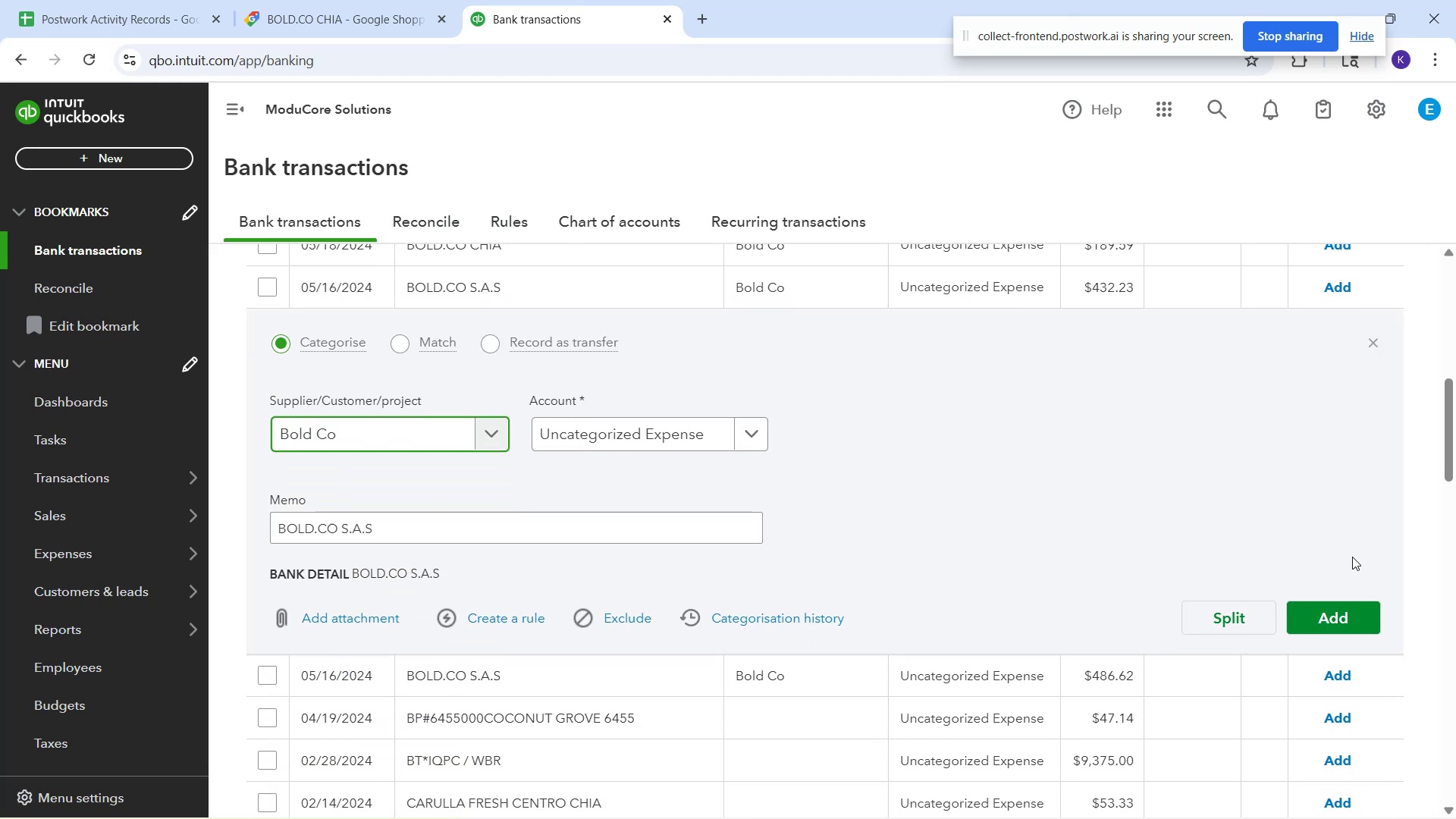 
left_click_drag(start_coordinate=[1337, 622], to_coordinate=[1332, 622])
 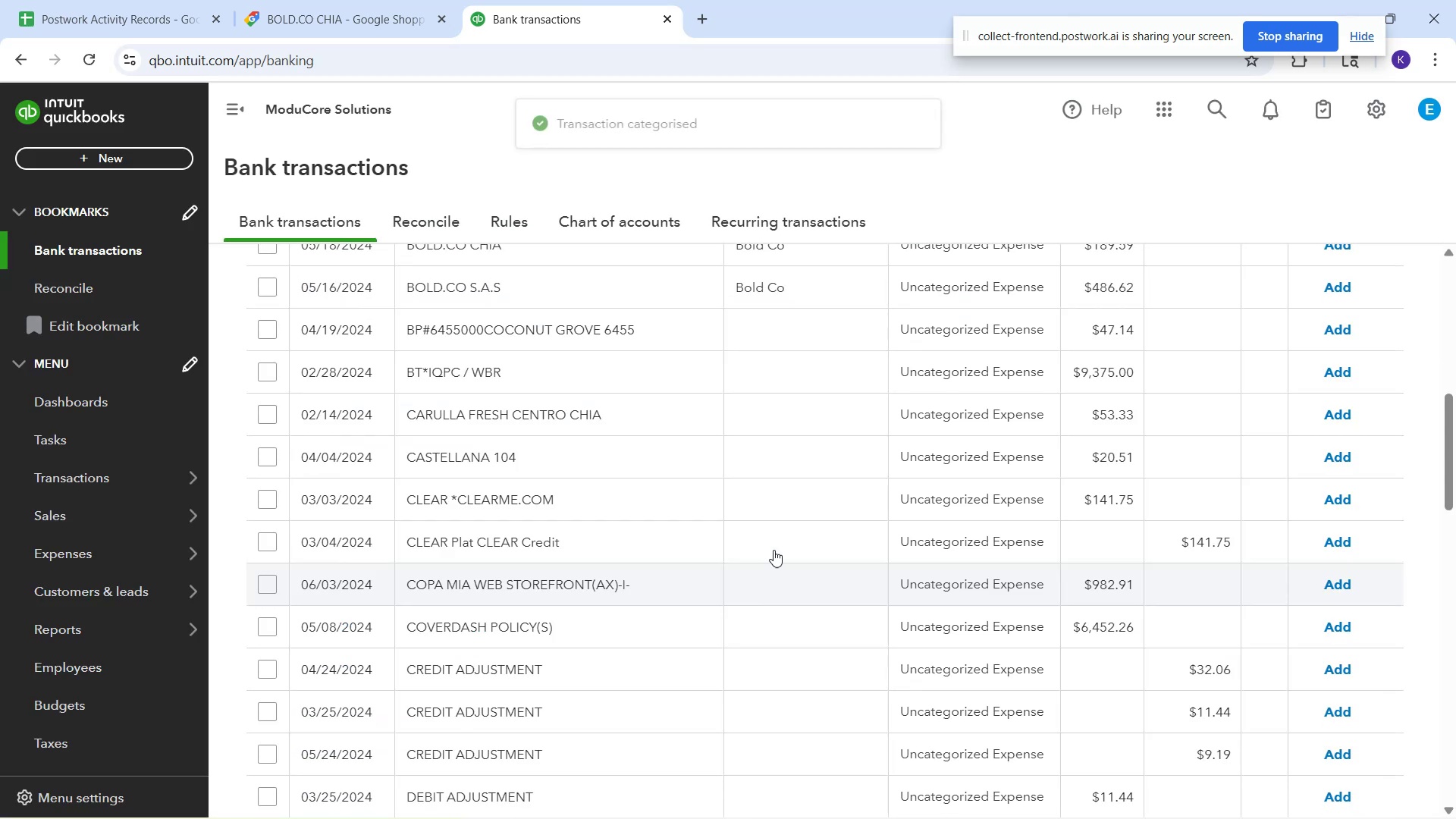 
scroll: coordinate [831, 459], scroll_direction: up, amount: 1.0
 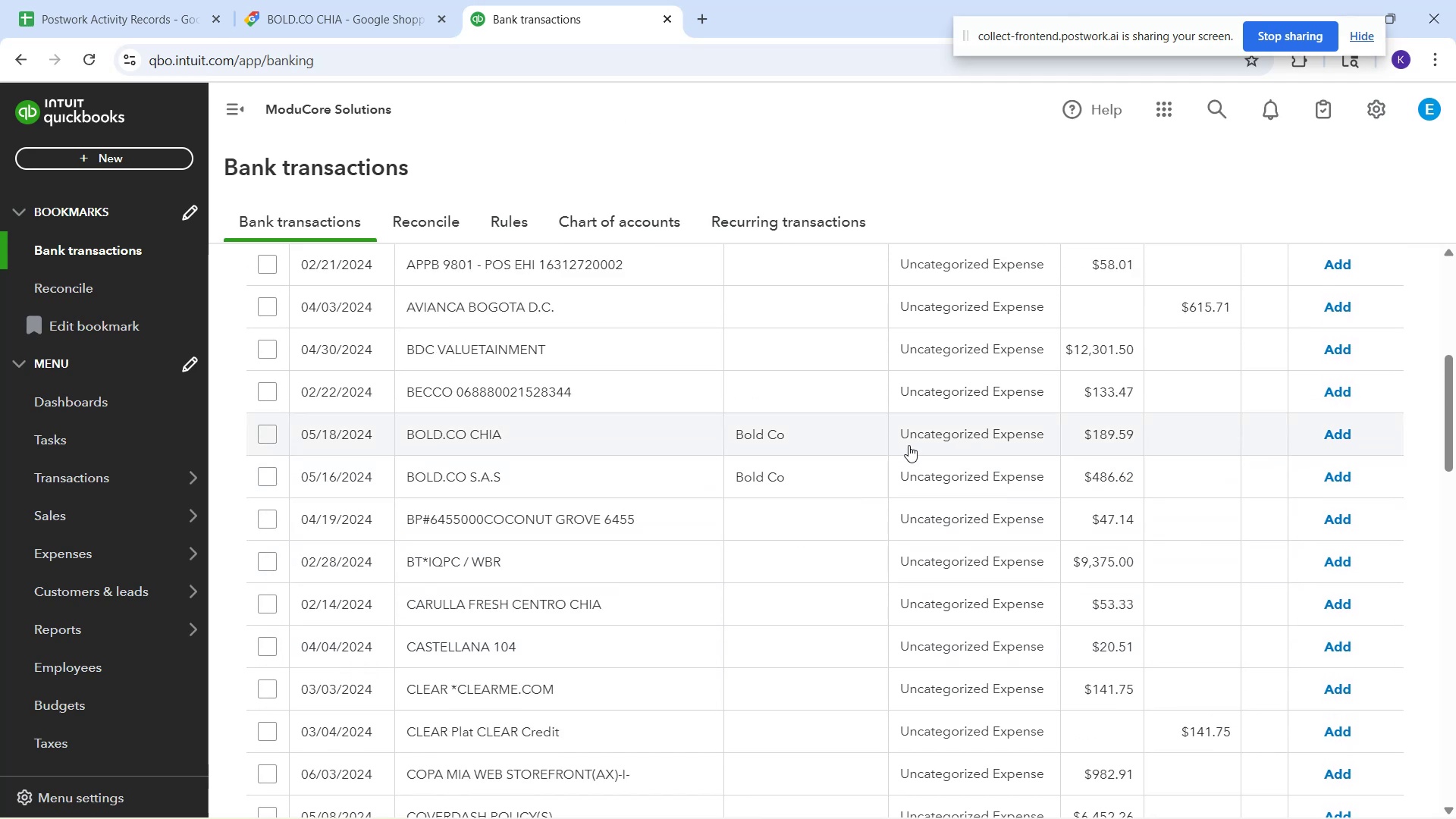 
wait(5.07)
 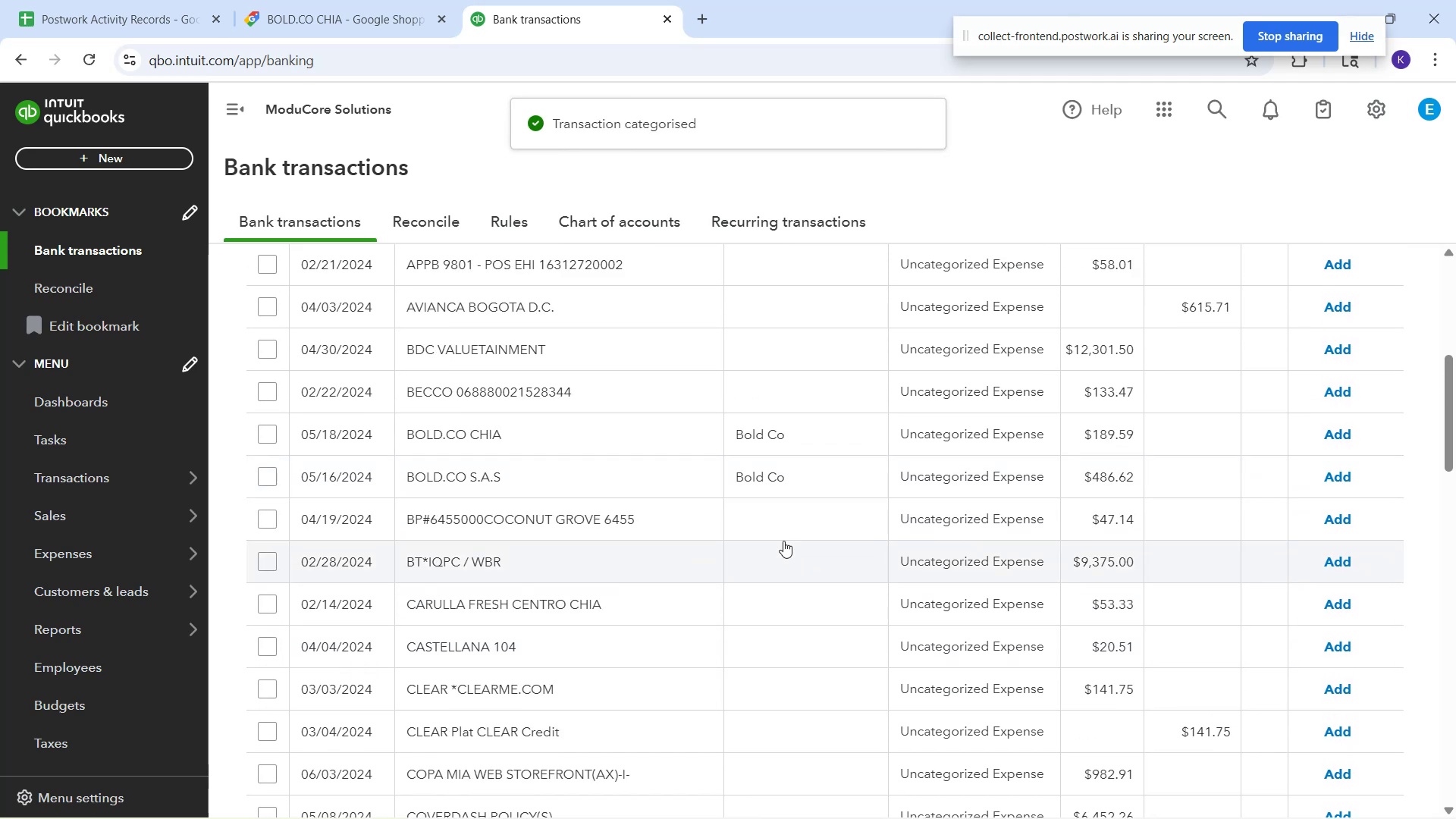 
left_click([908, 445])
 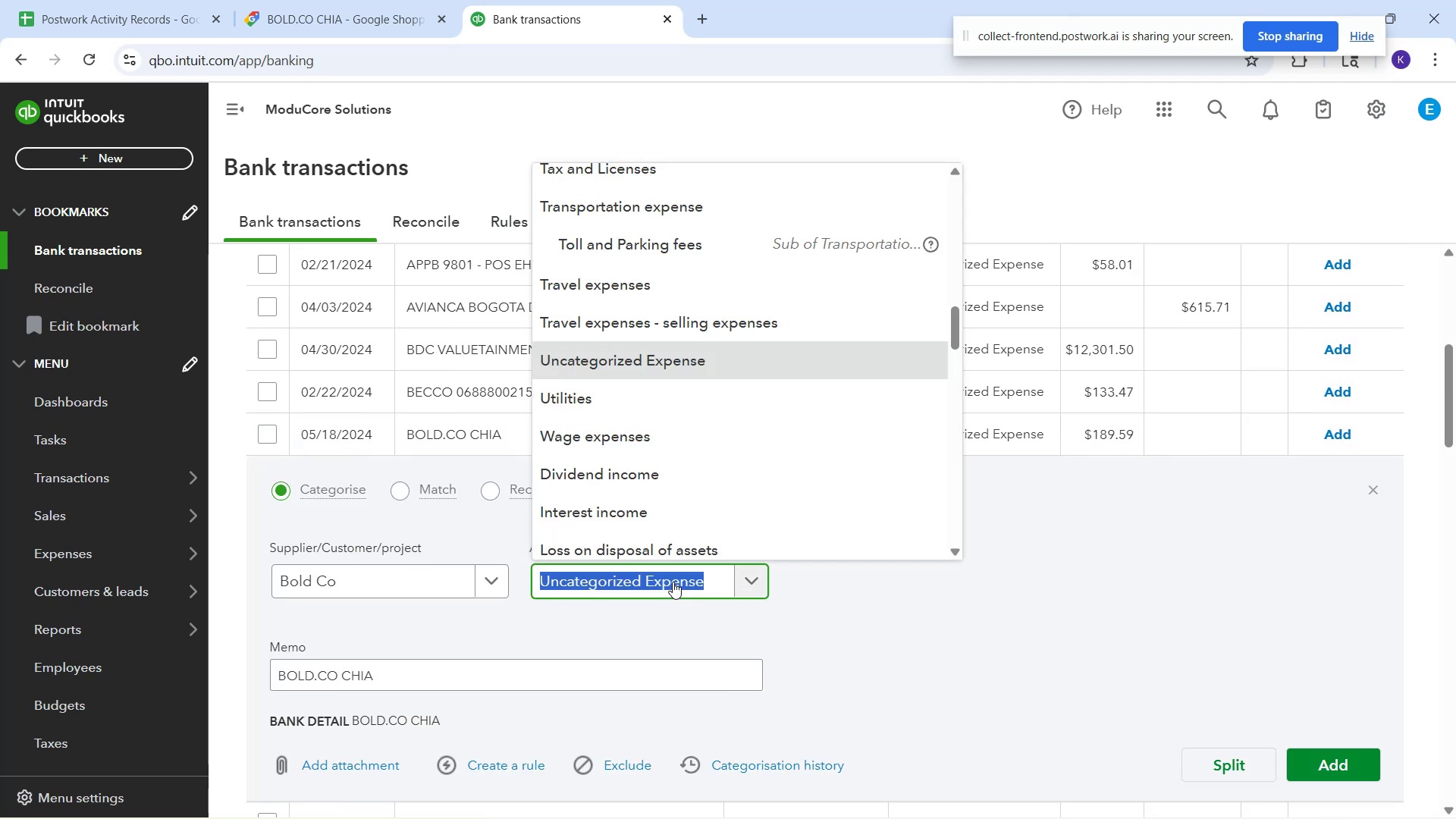 
wait(8.15)
 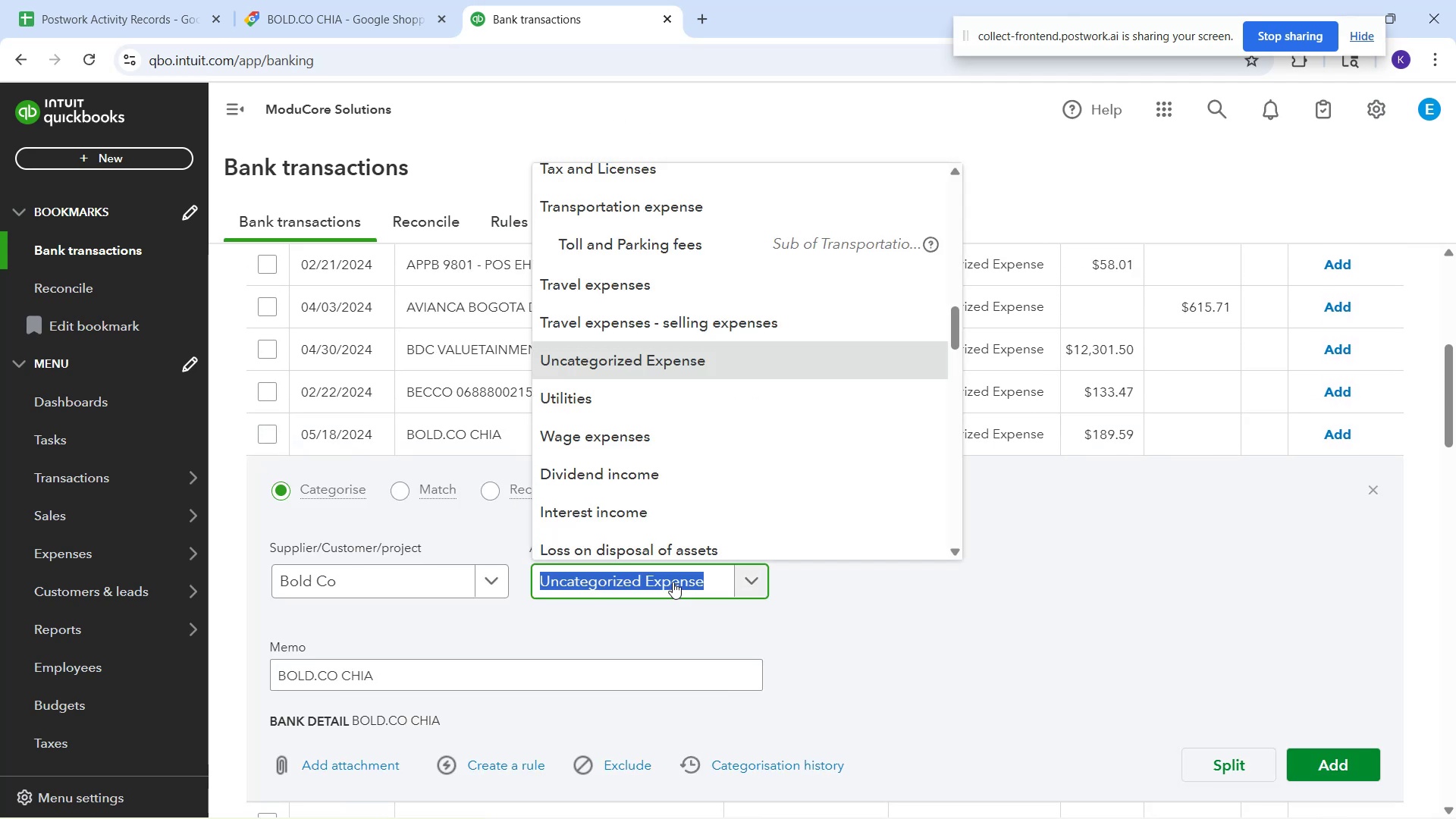 
type(por)
key(Backspace)
key(Backspace)
key(Backspace)
type(profe)
 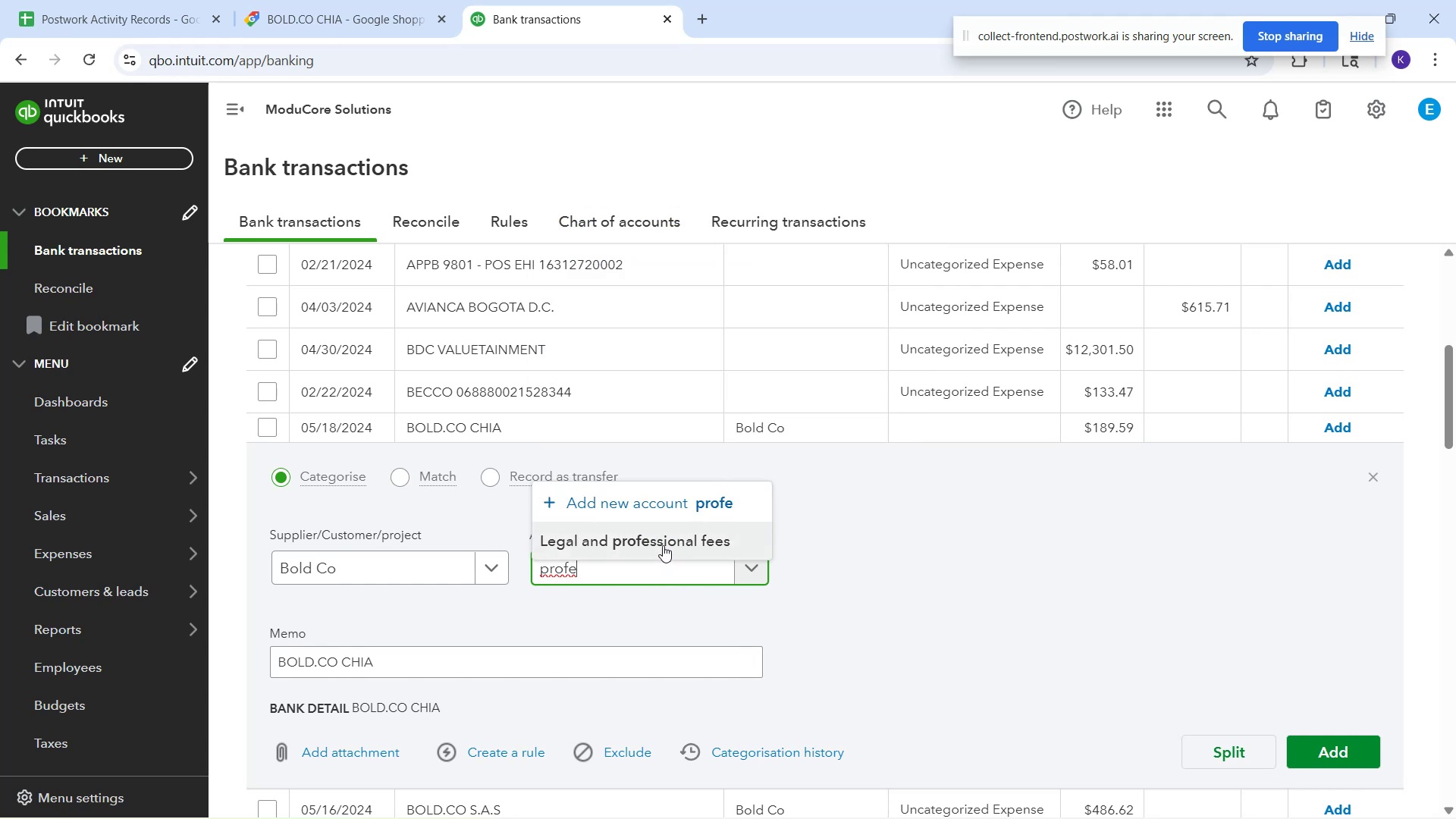 
key(Backspace)
 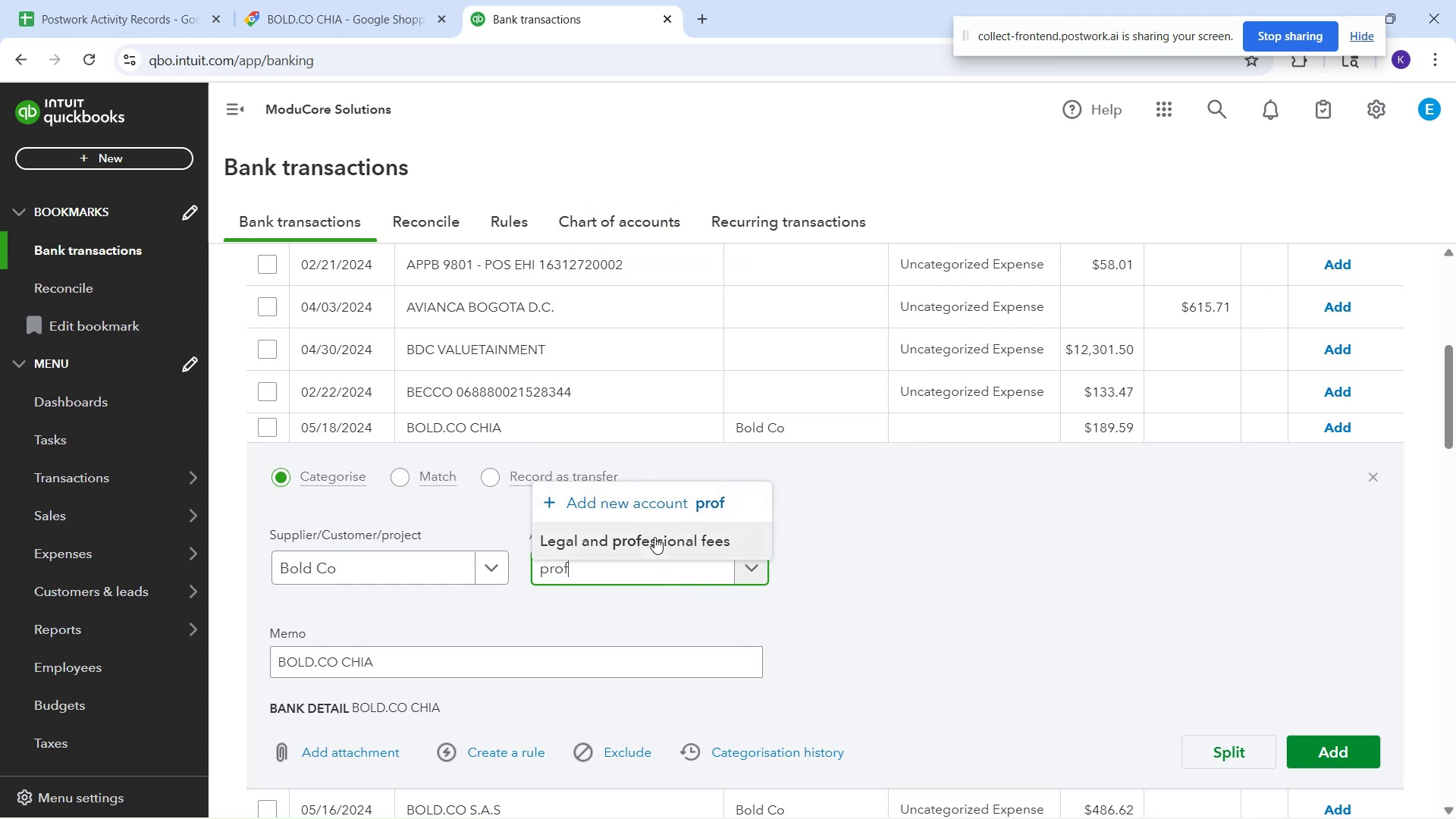 
key(Backspace)
 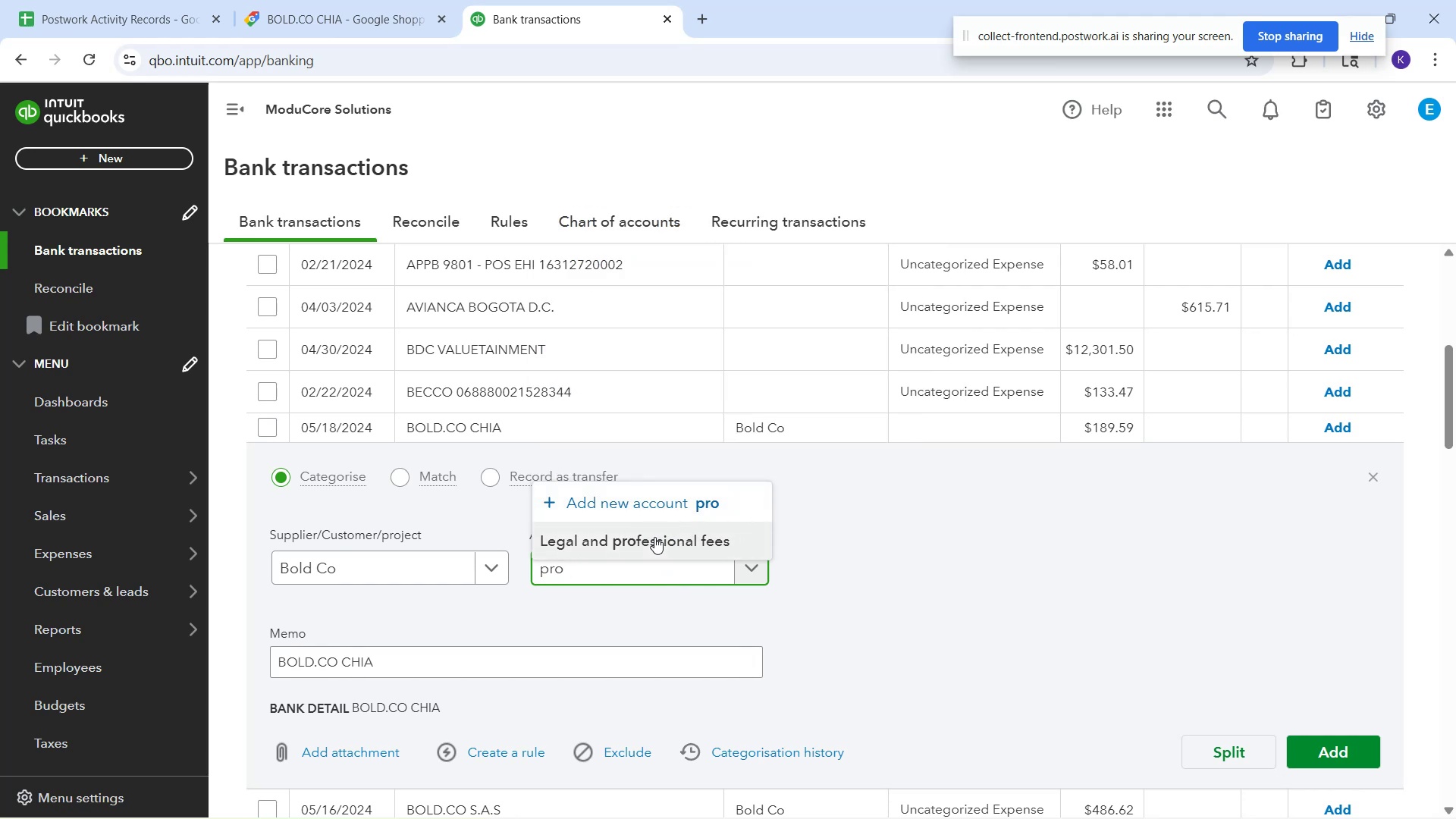 
key(Backspace)
 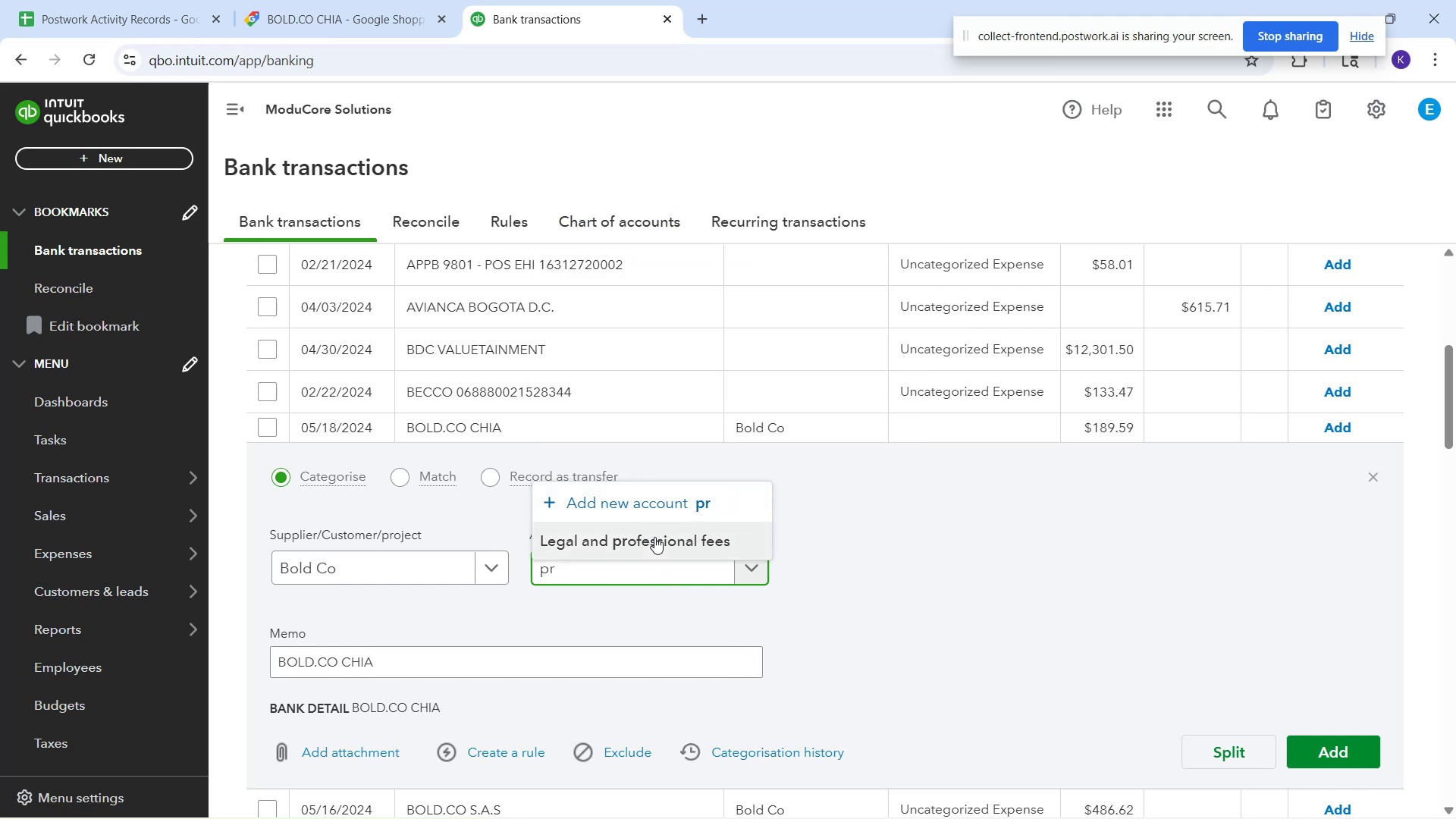 
key(Backspace)
 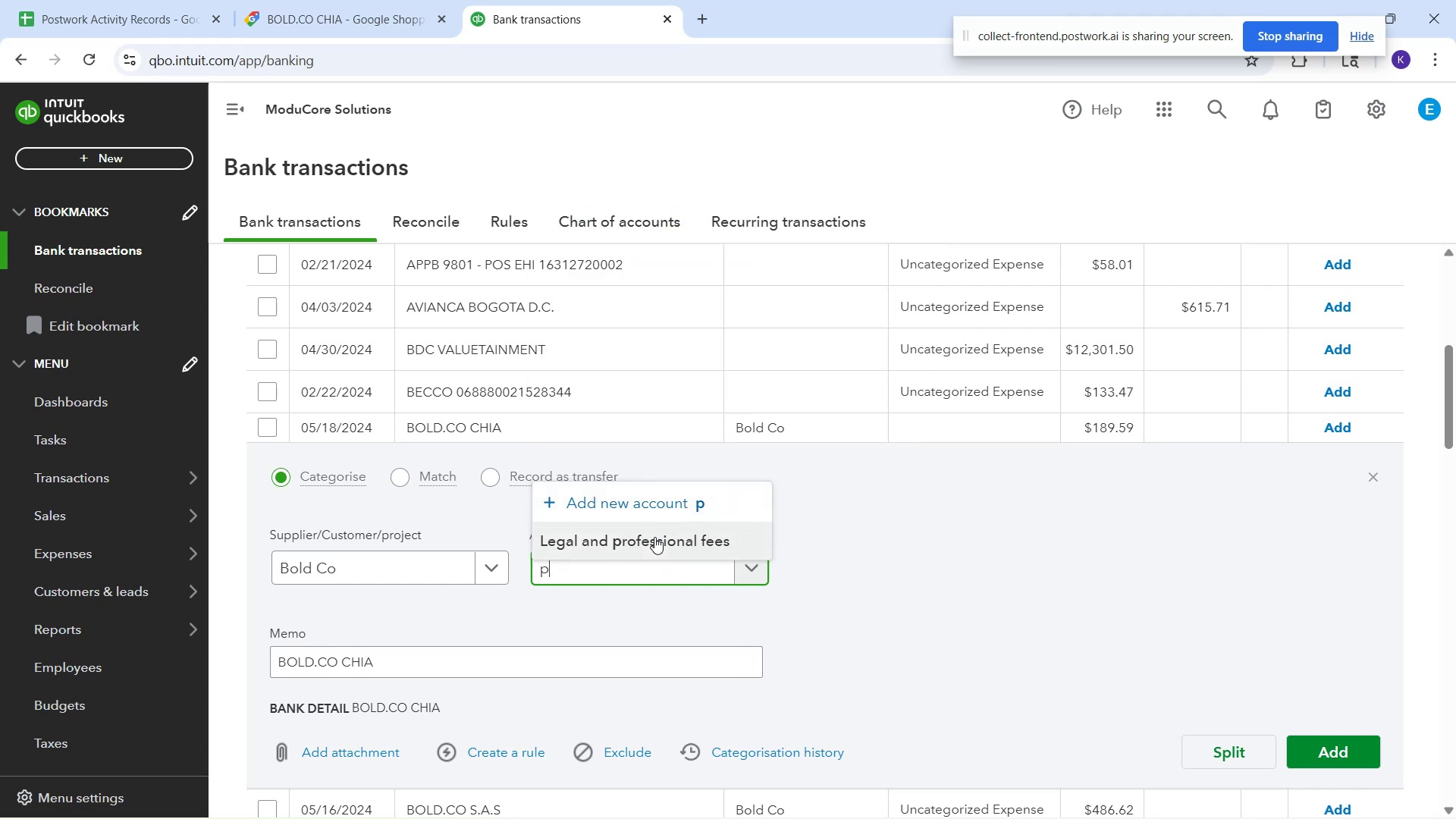 
key(Backspace)
 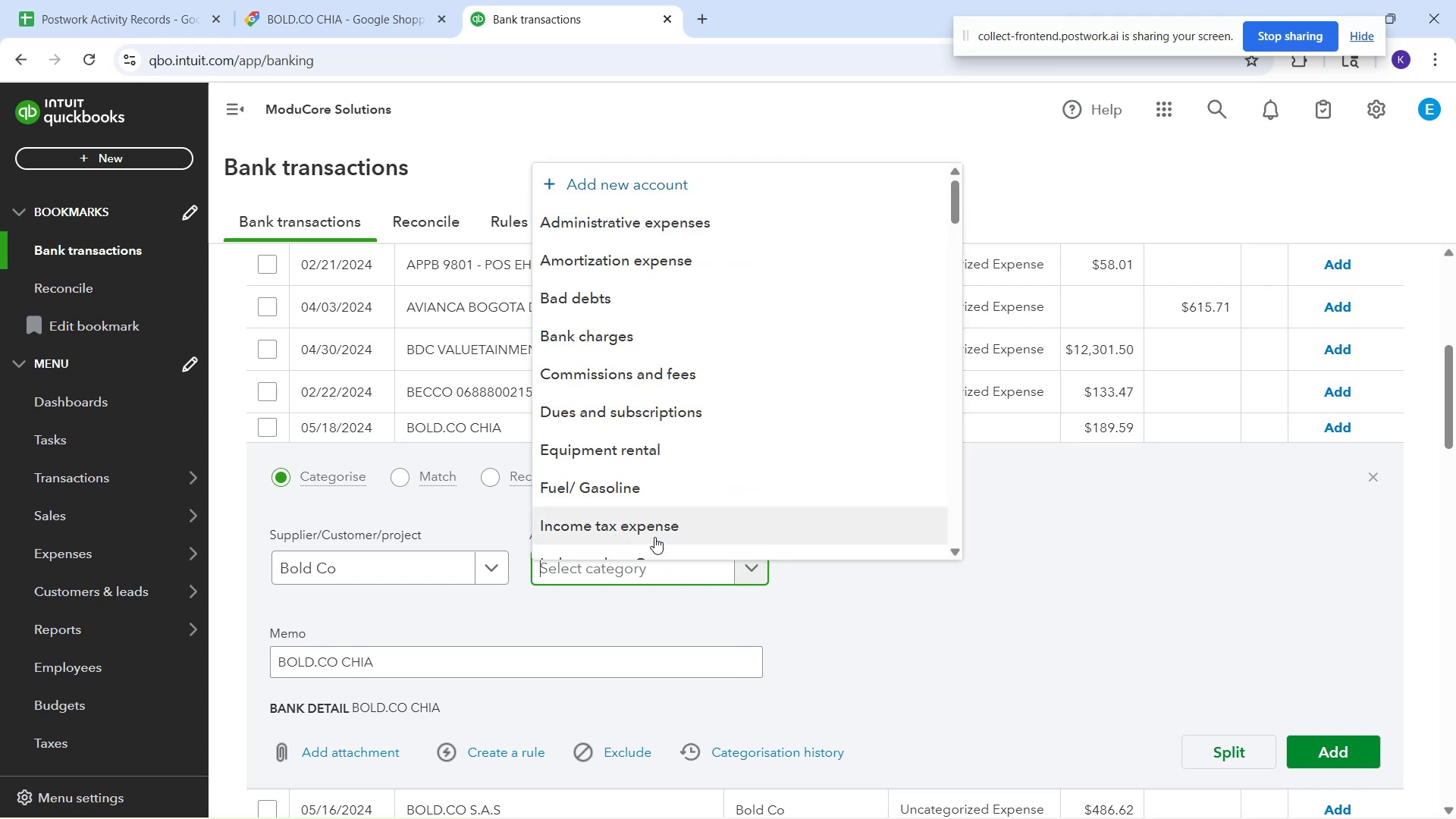 
key(Backspace)
 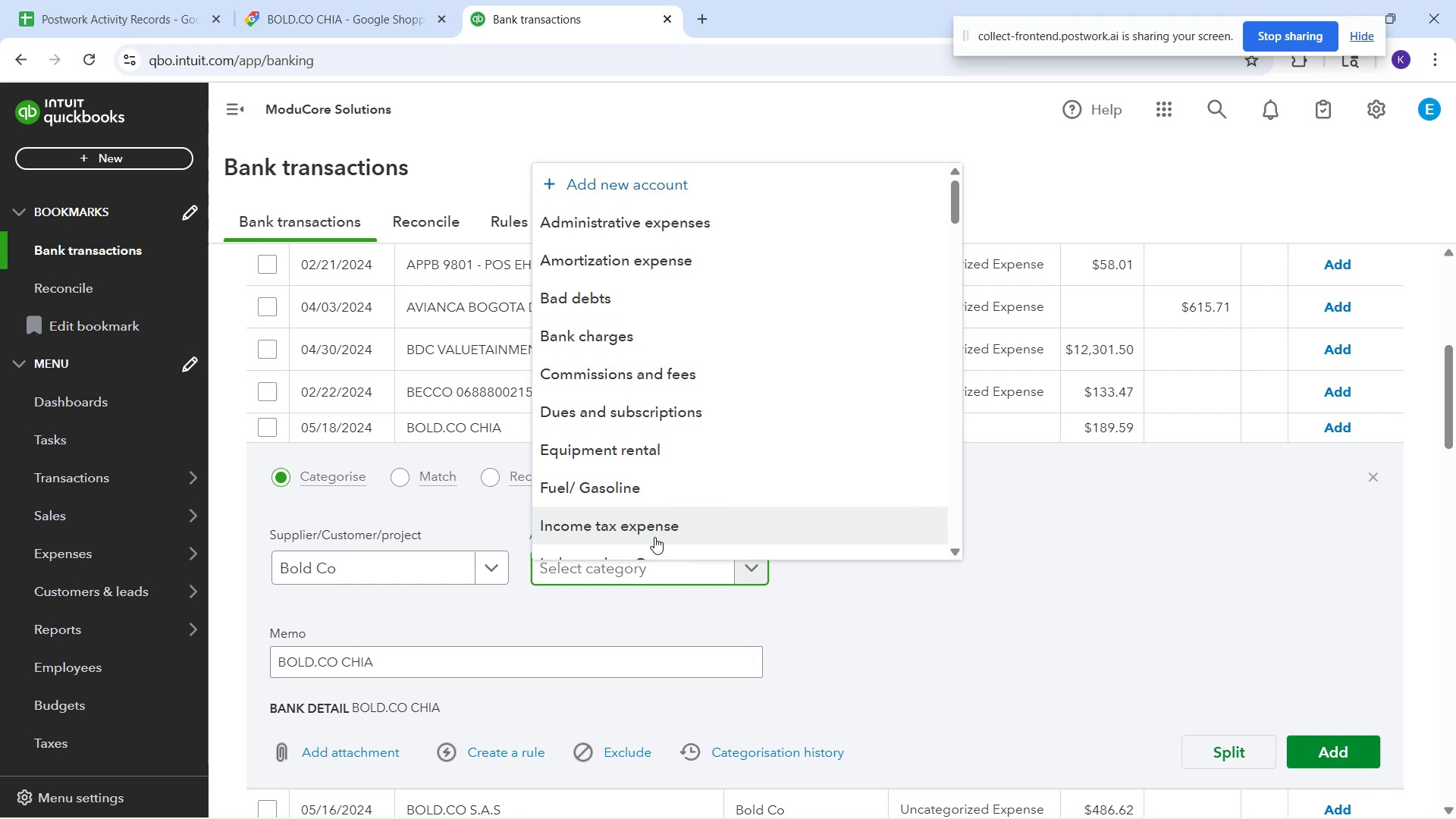 
wait(7.03)
 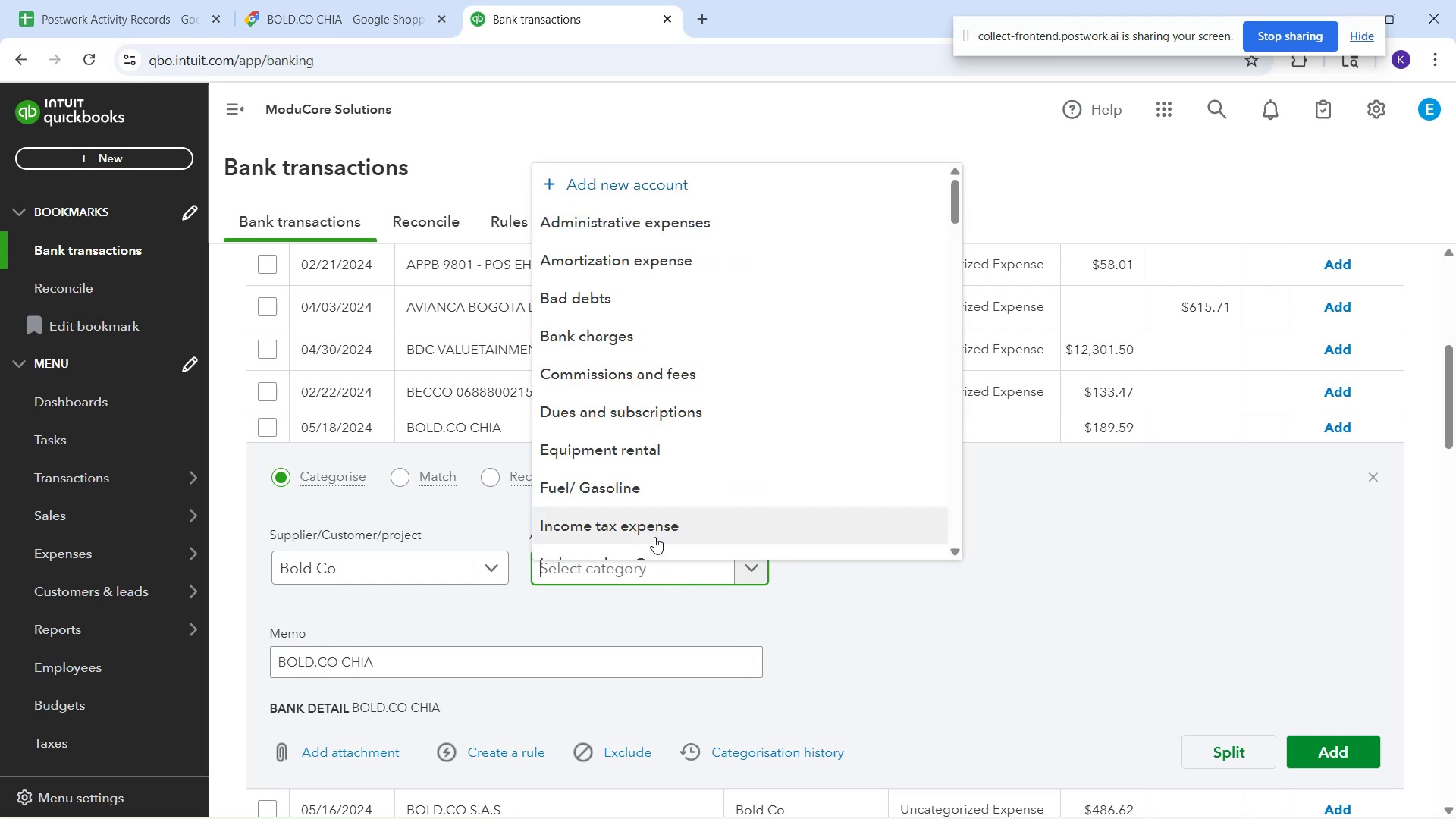 
type(softwa)
 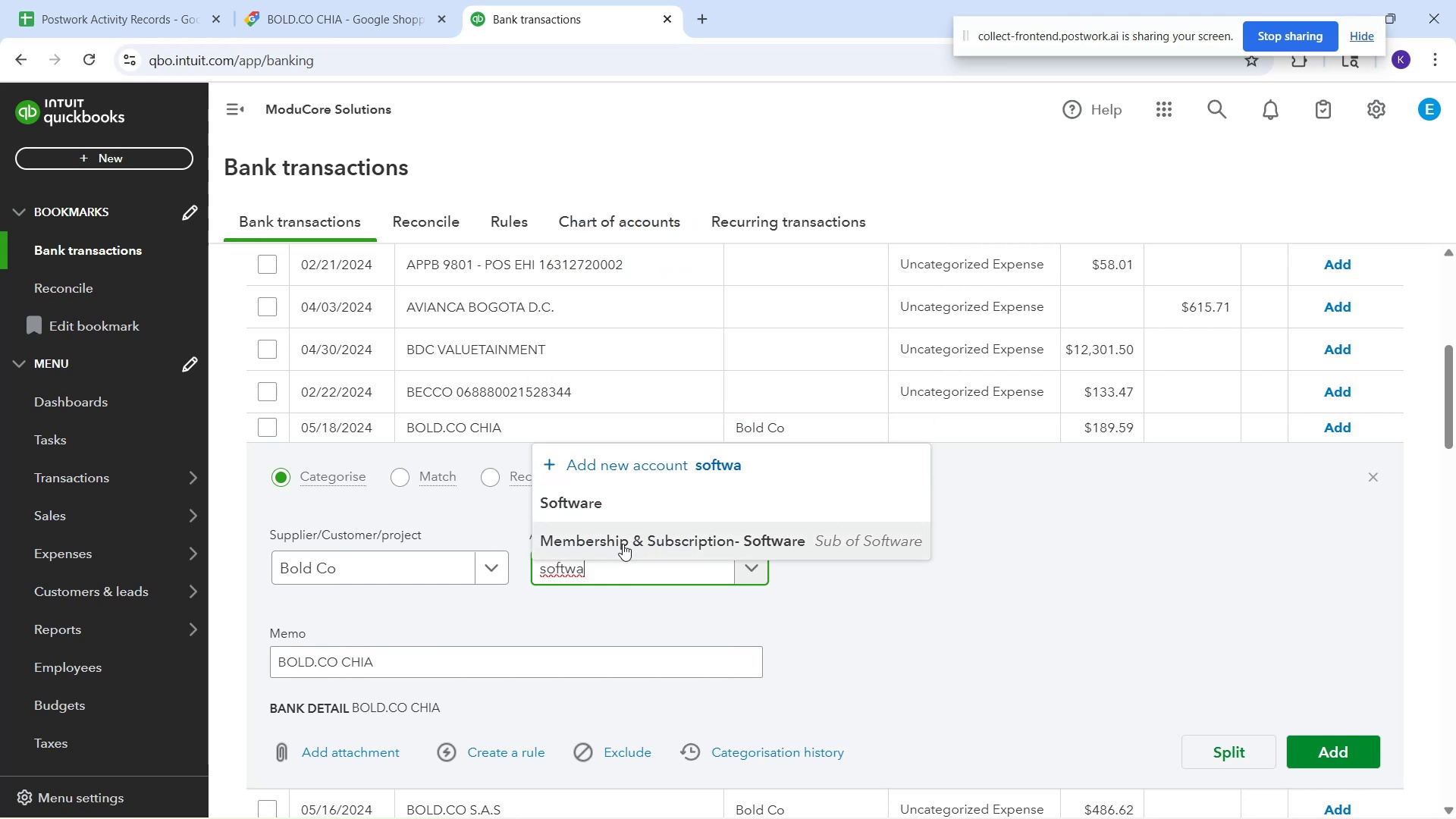 
left_click([623, 544])
 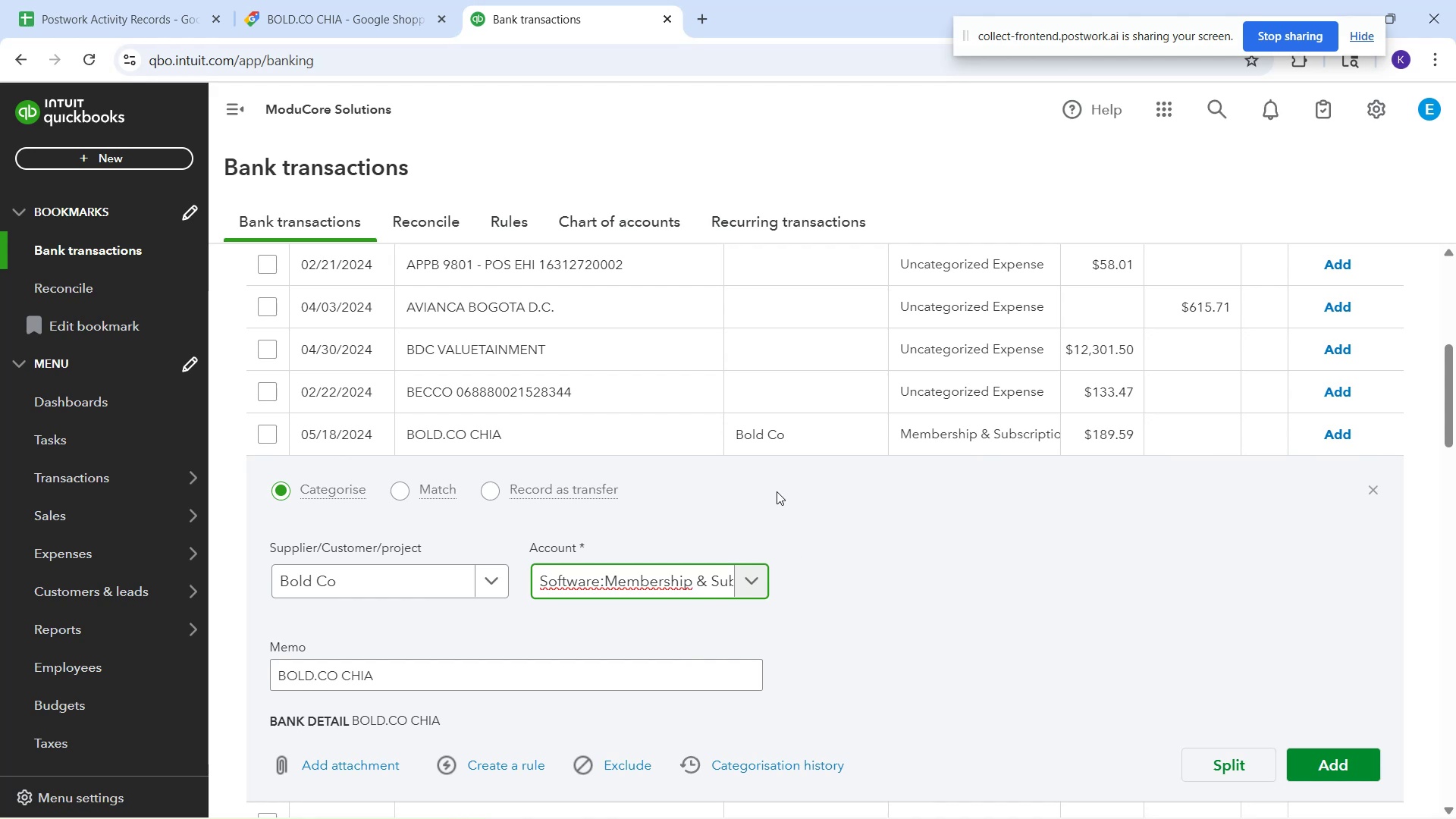 
wait(5.05)
 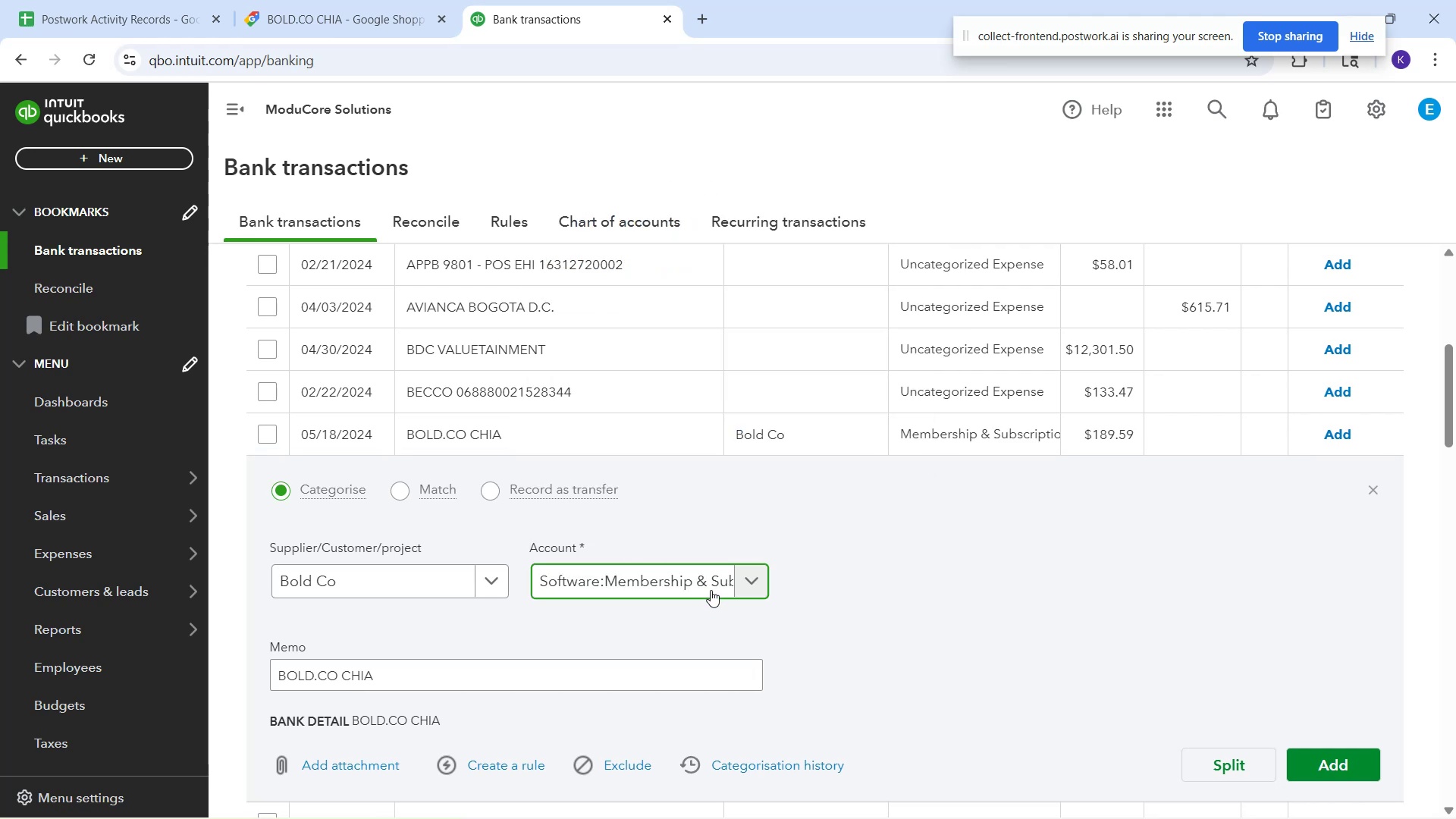 
left_click([720, 582])
 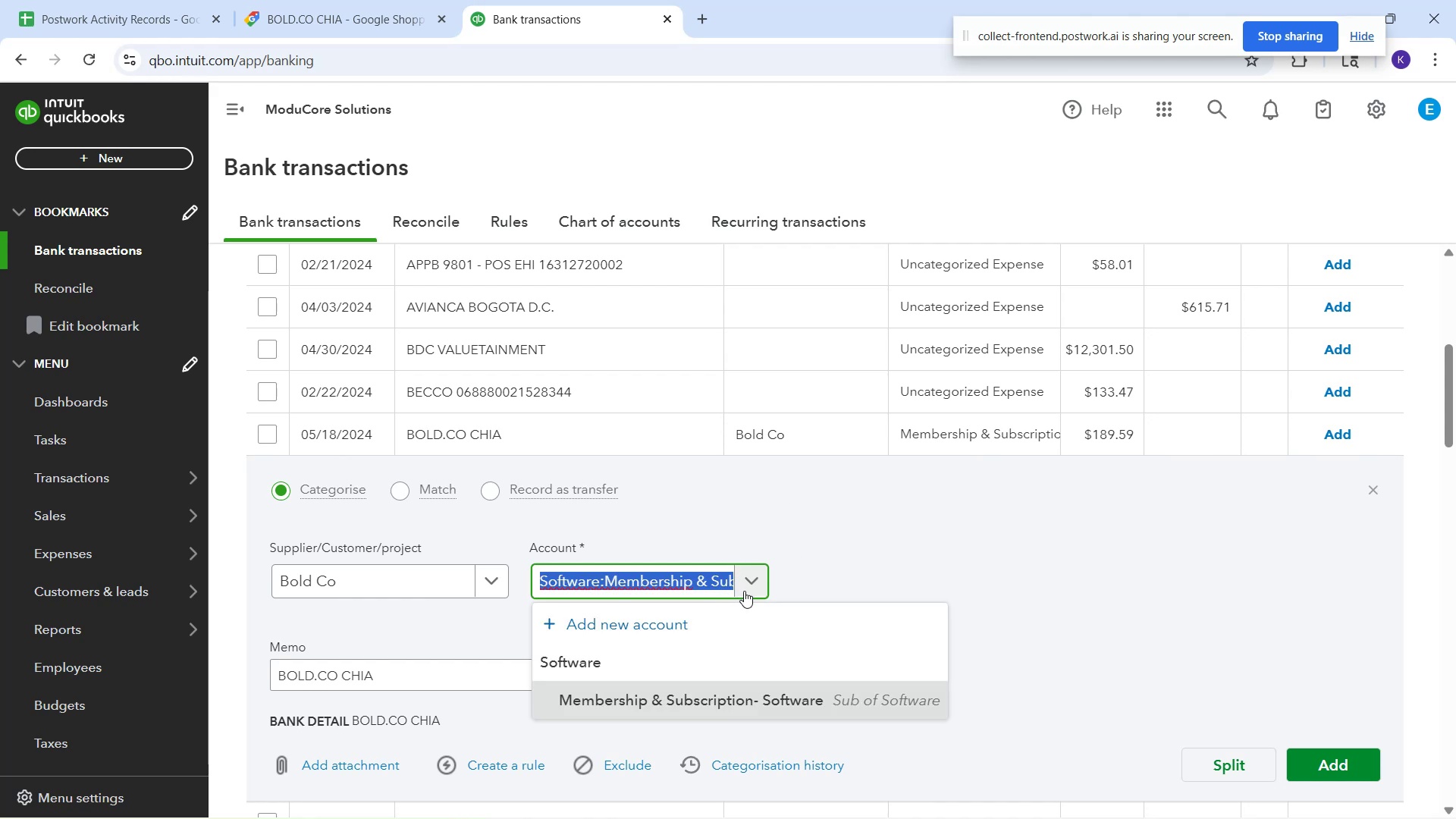 
left_click([748, 588])
 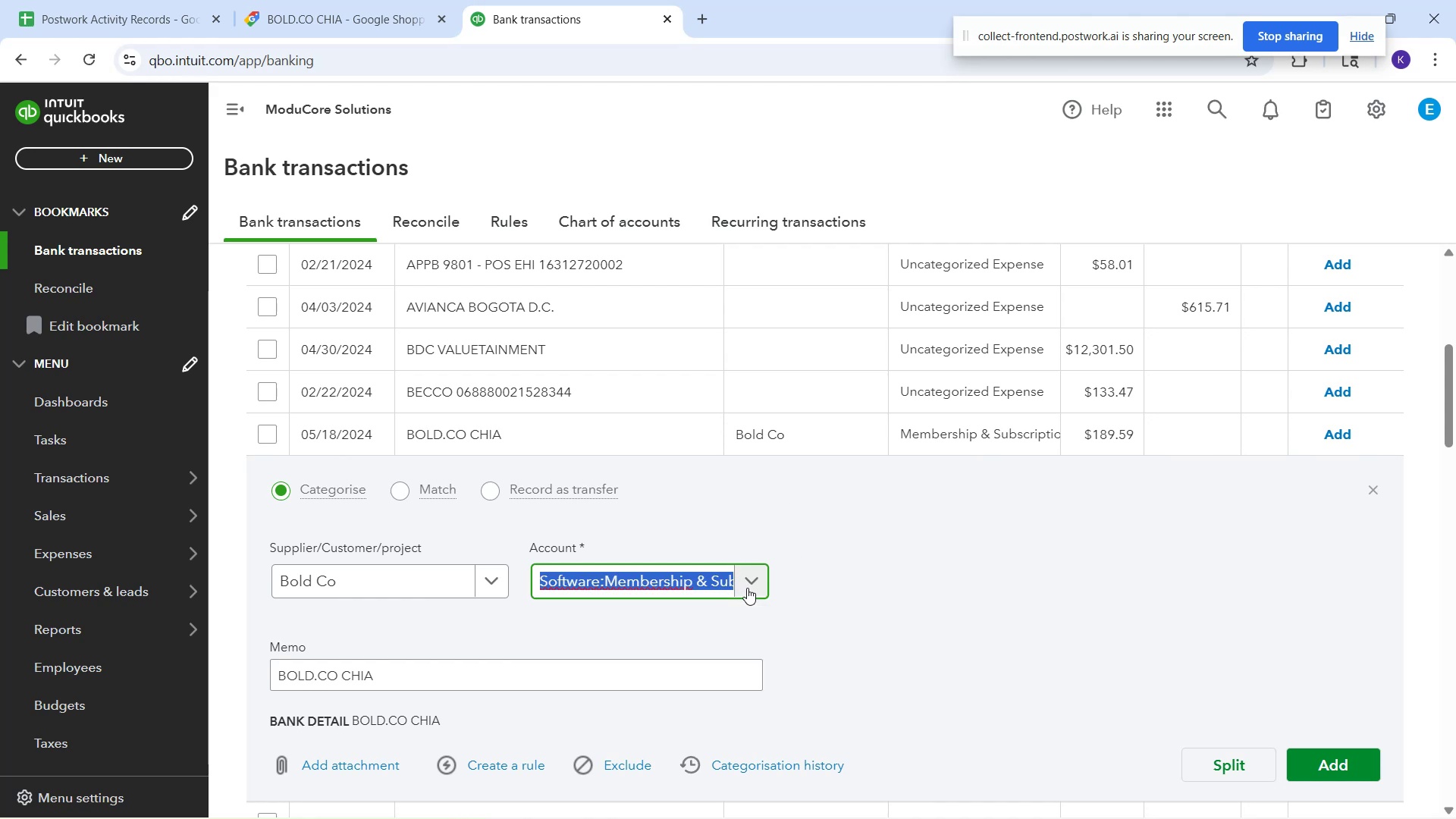 
left_click([747, 588])
 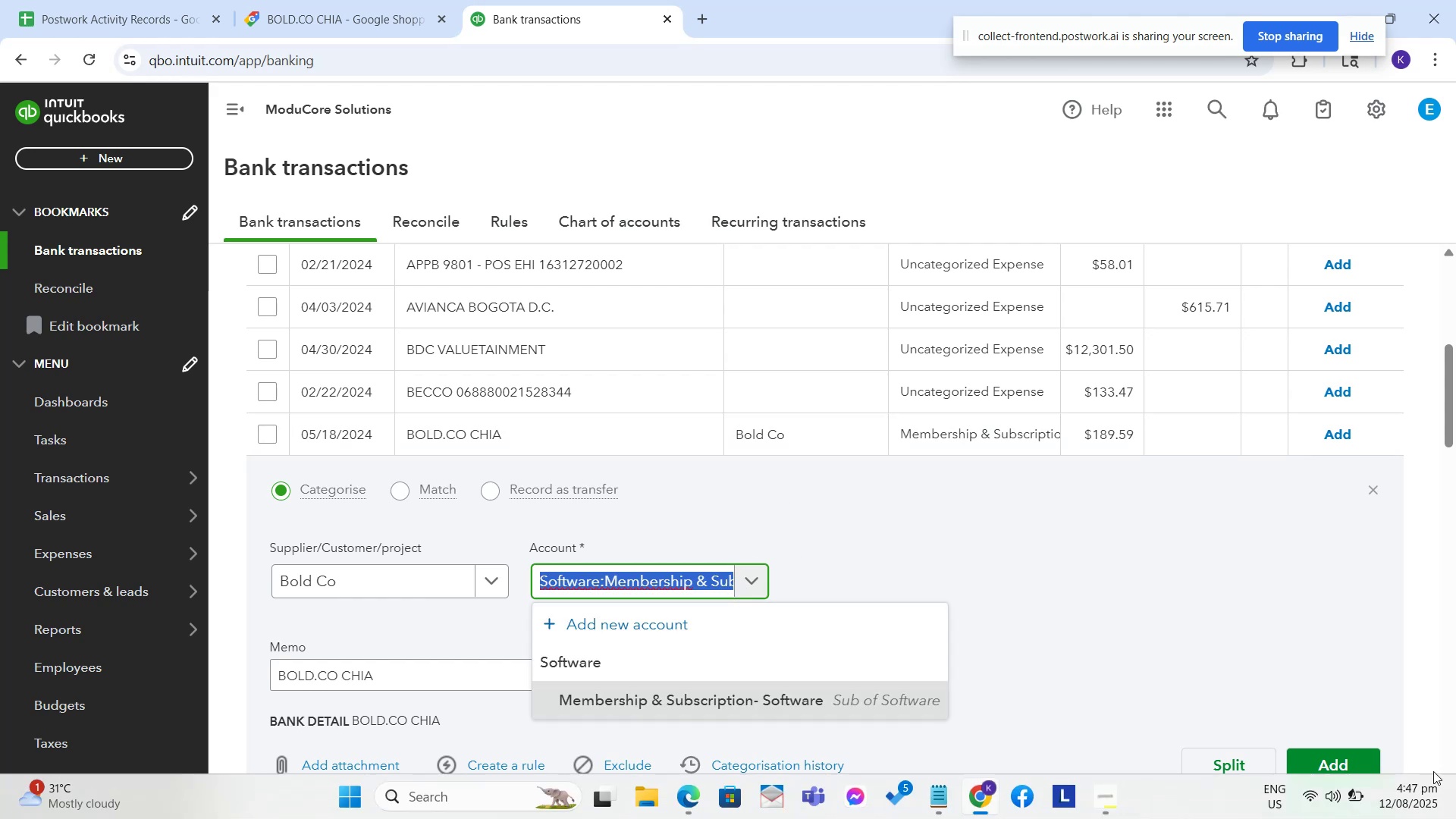 
left_click([1372, 748])
 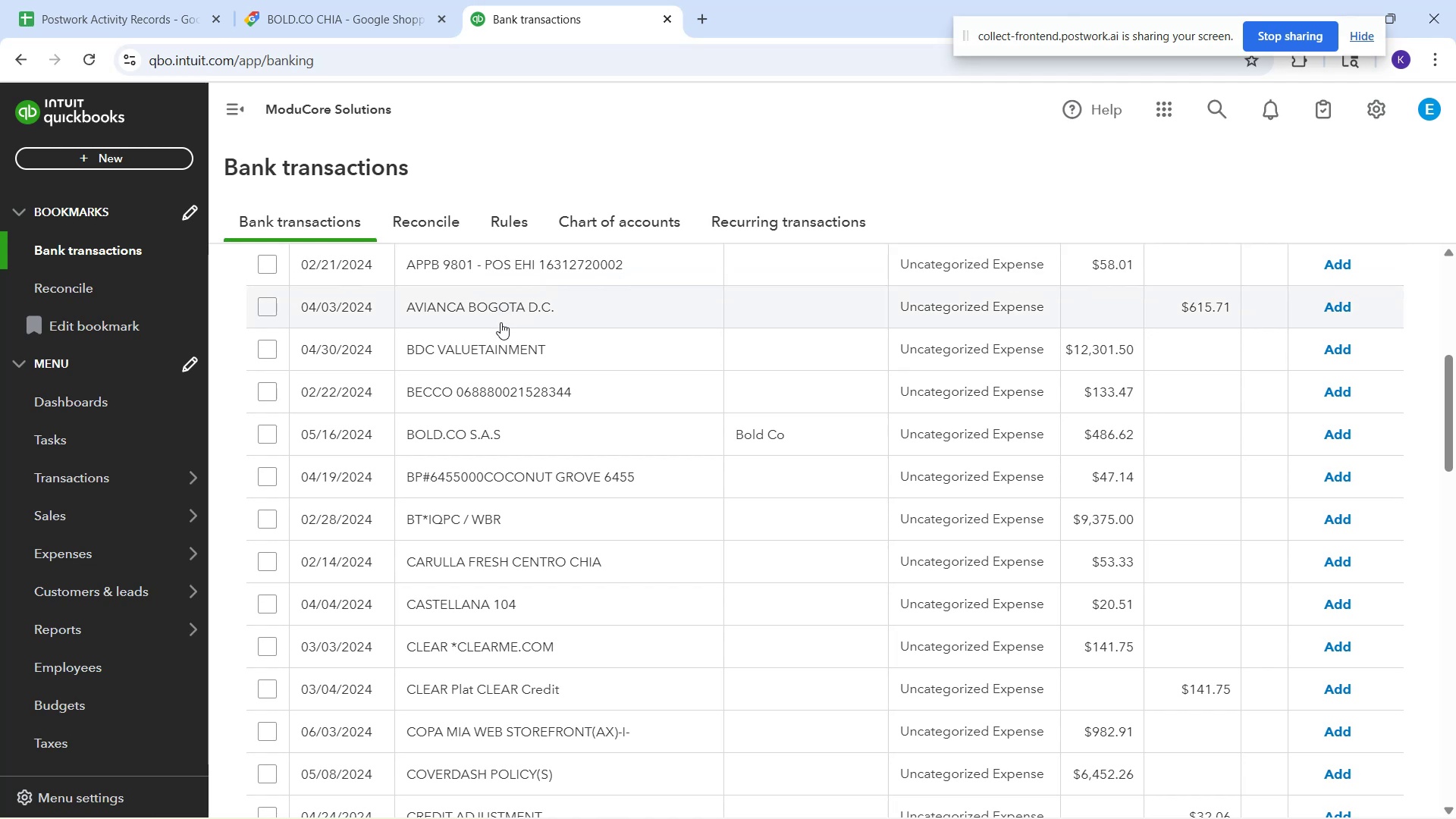 
wait(33.27)
 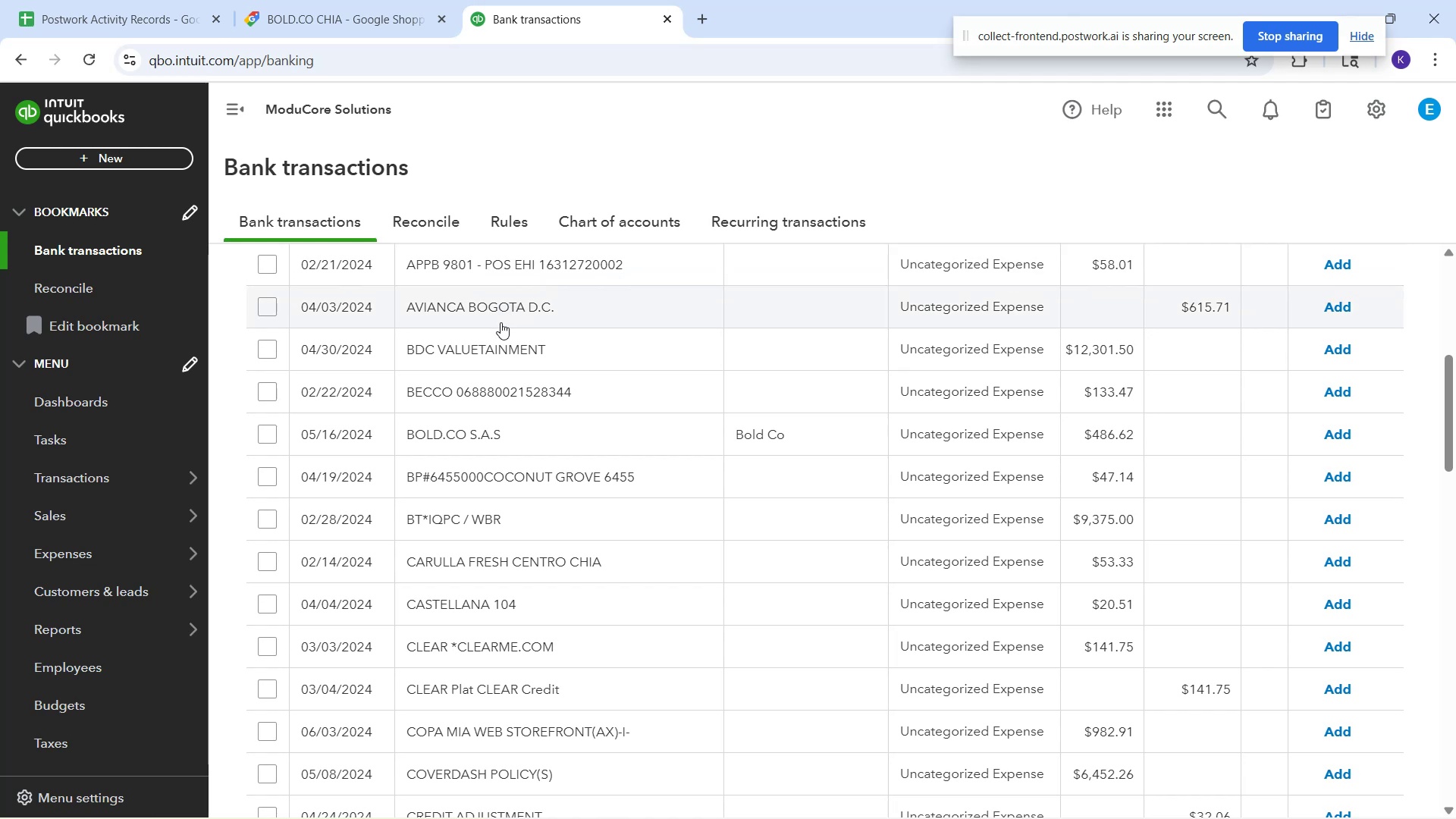 
left_click([918, 429])
 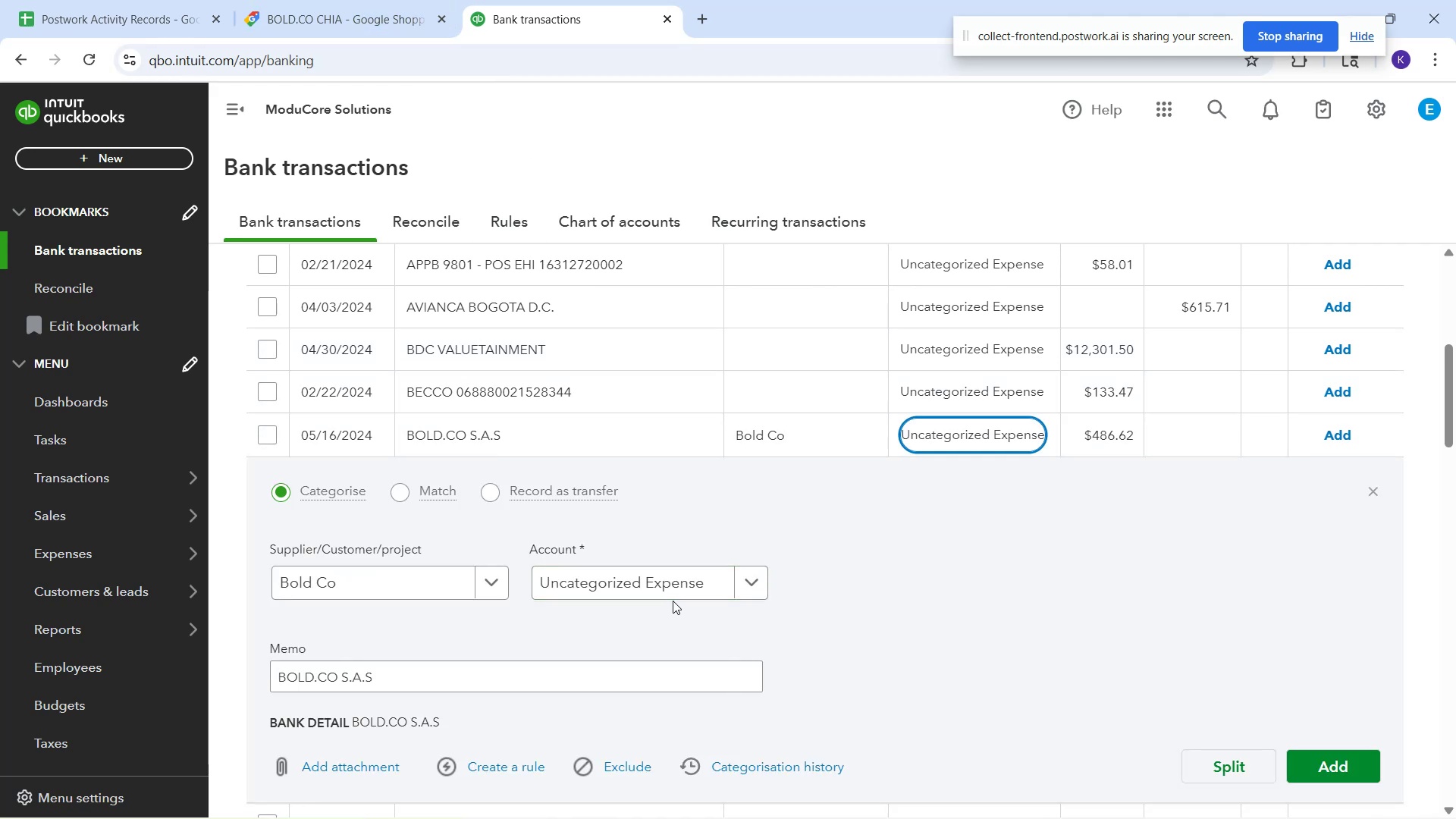 
left_click([676, 578])
 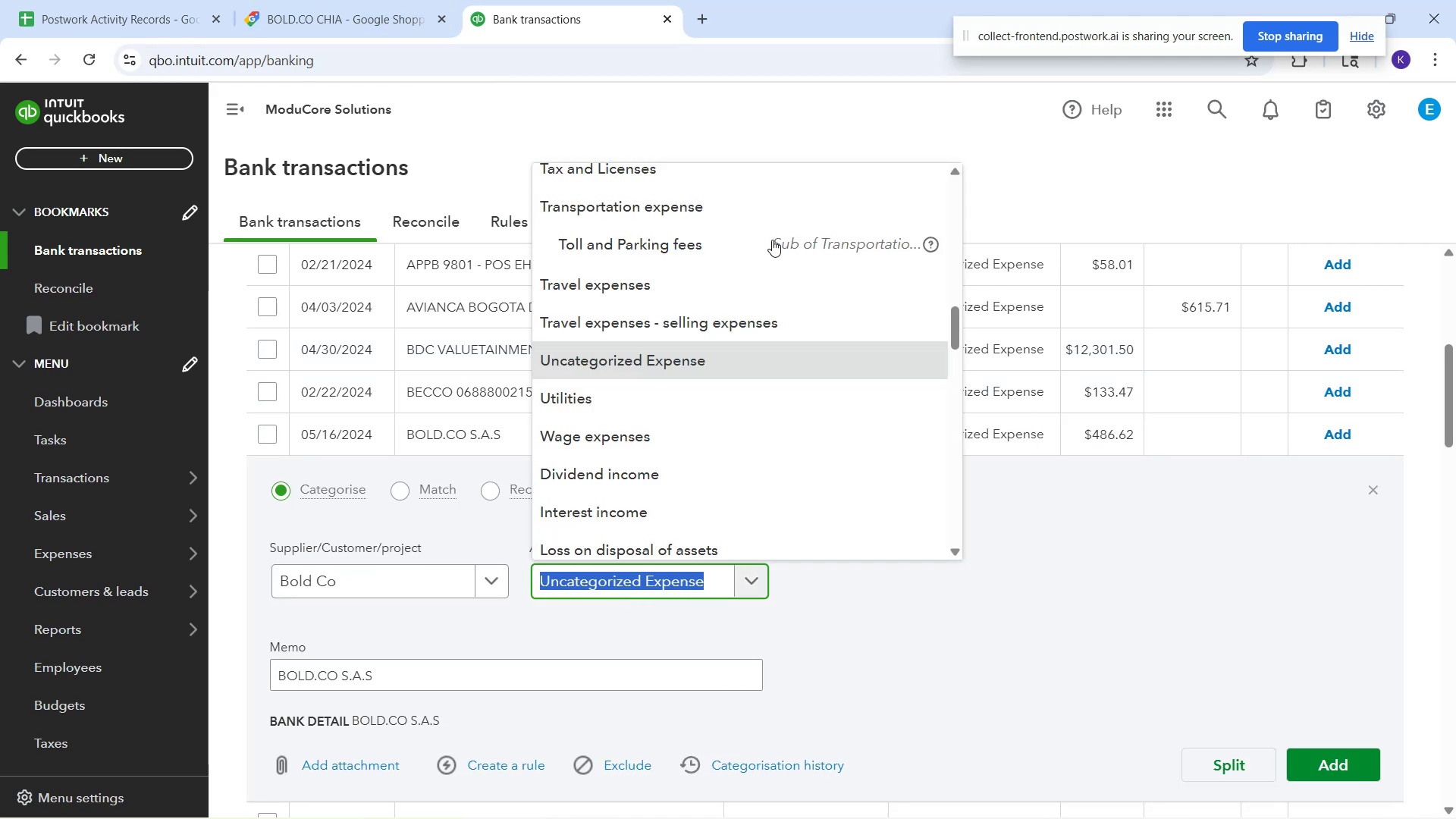 
type(mem)
 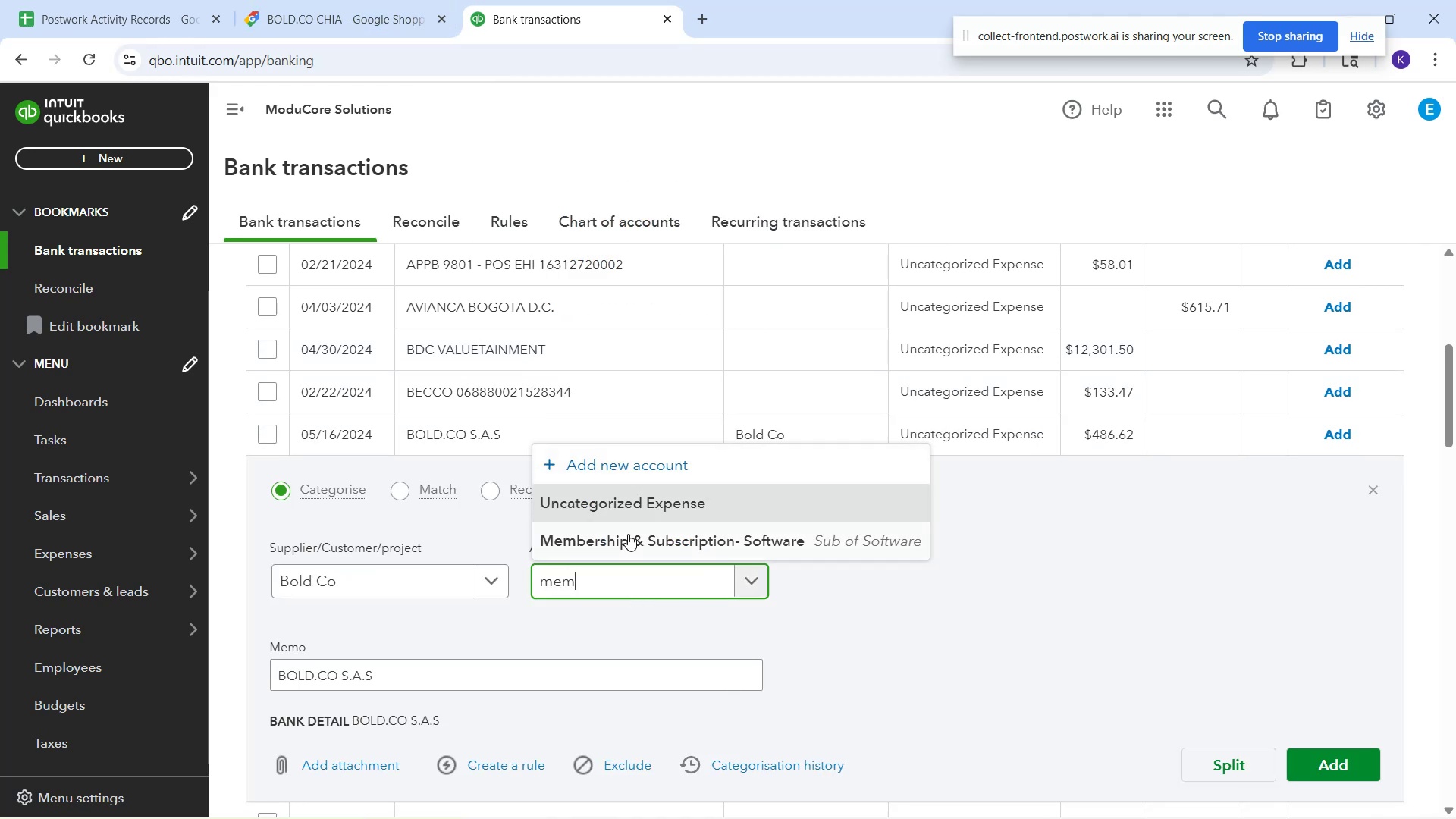 
left_click([628, 538])
 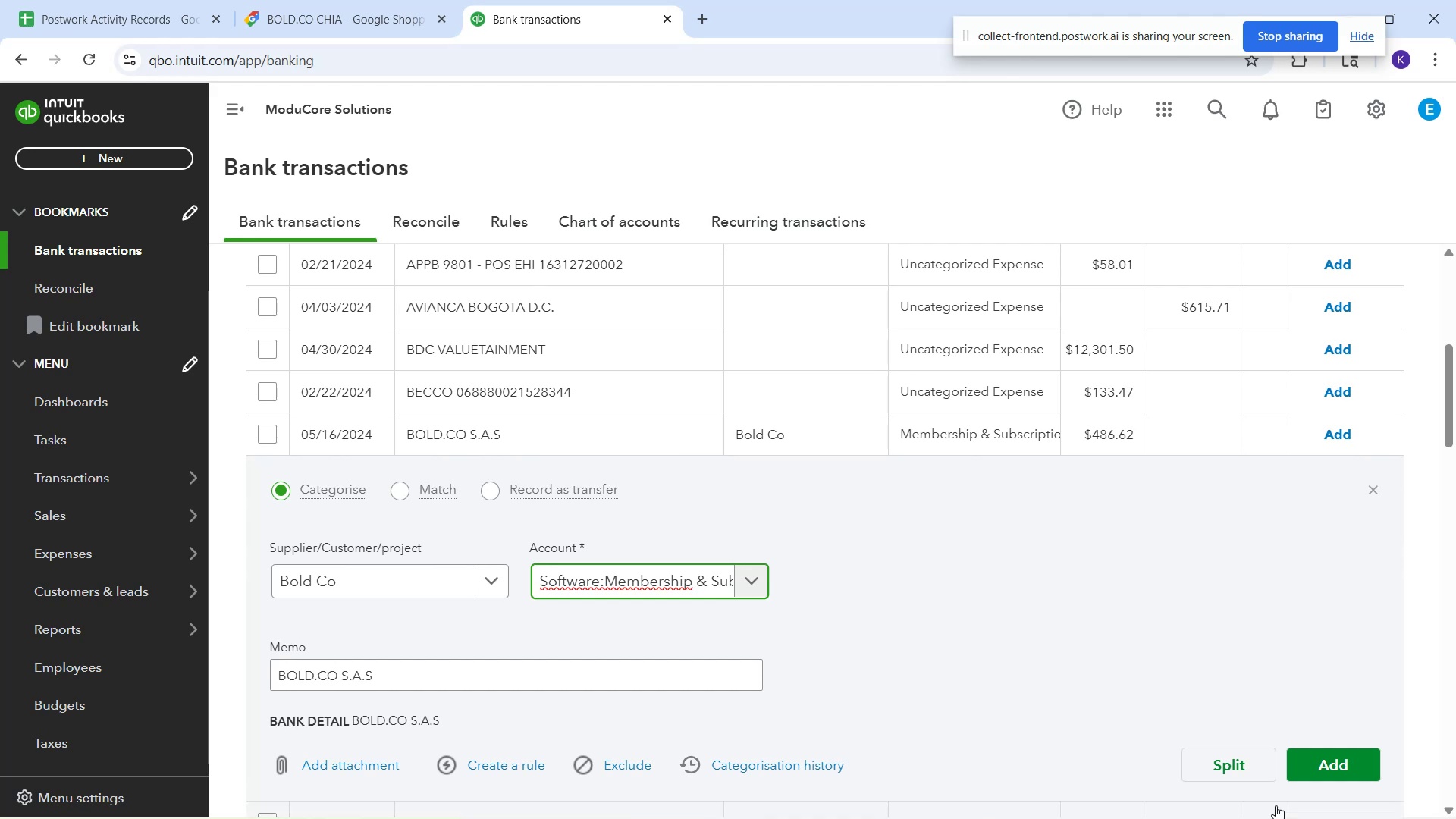 
left_click([1367, 770])
 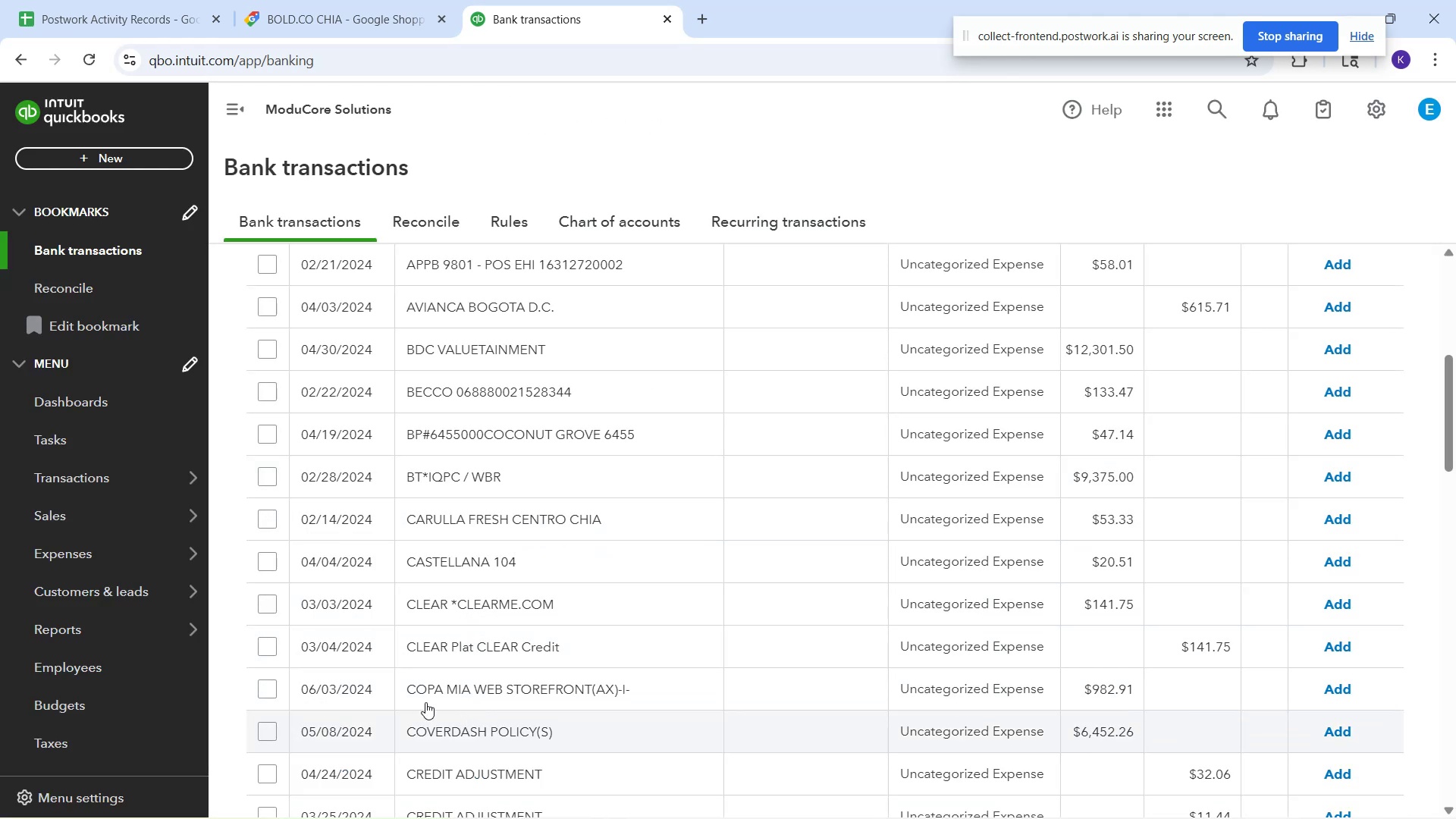 
wait(13.07)
 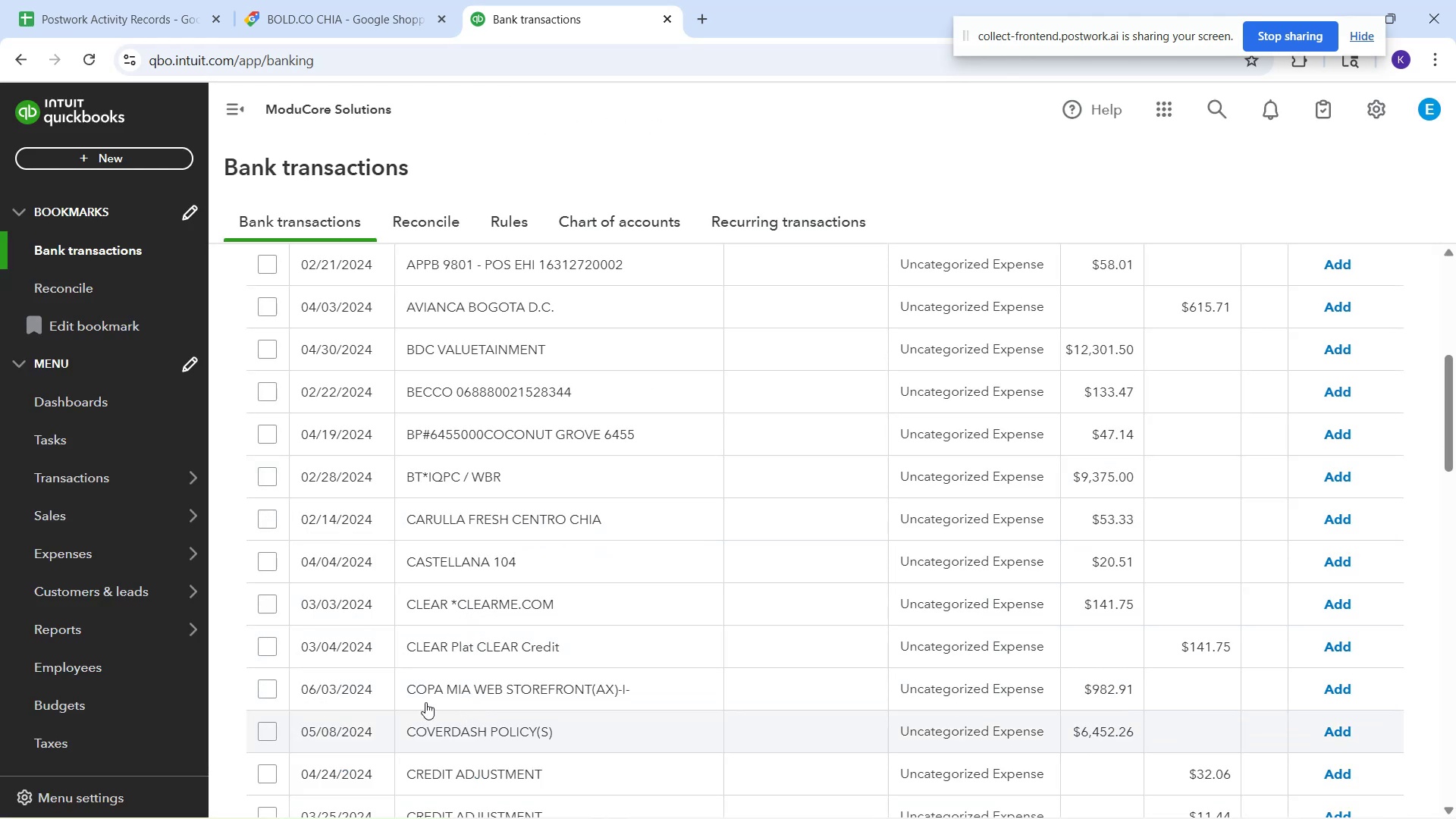 
scroll: coordinate [494, 474], scroll_direction: down, amount: 3.0
 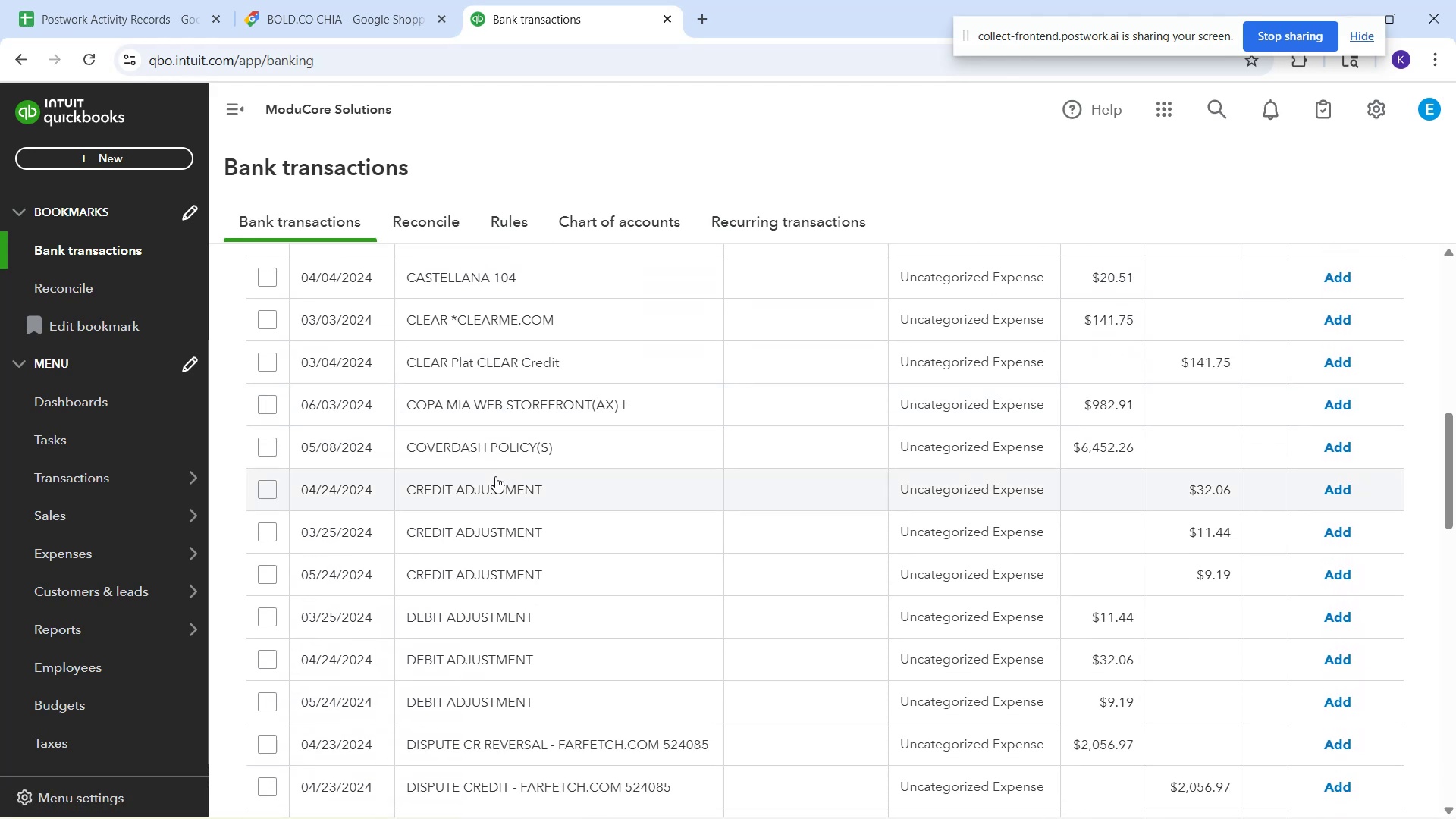 
scroll: coordinate [490, 471], scroll_direction: up, amount: 6.0
 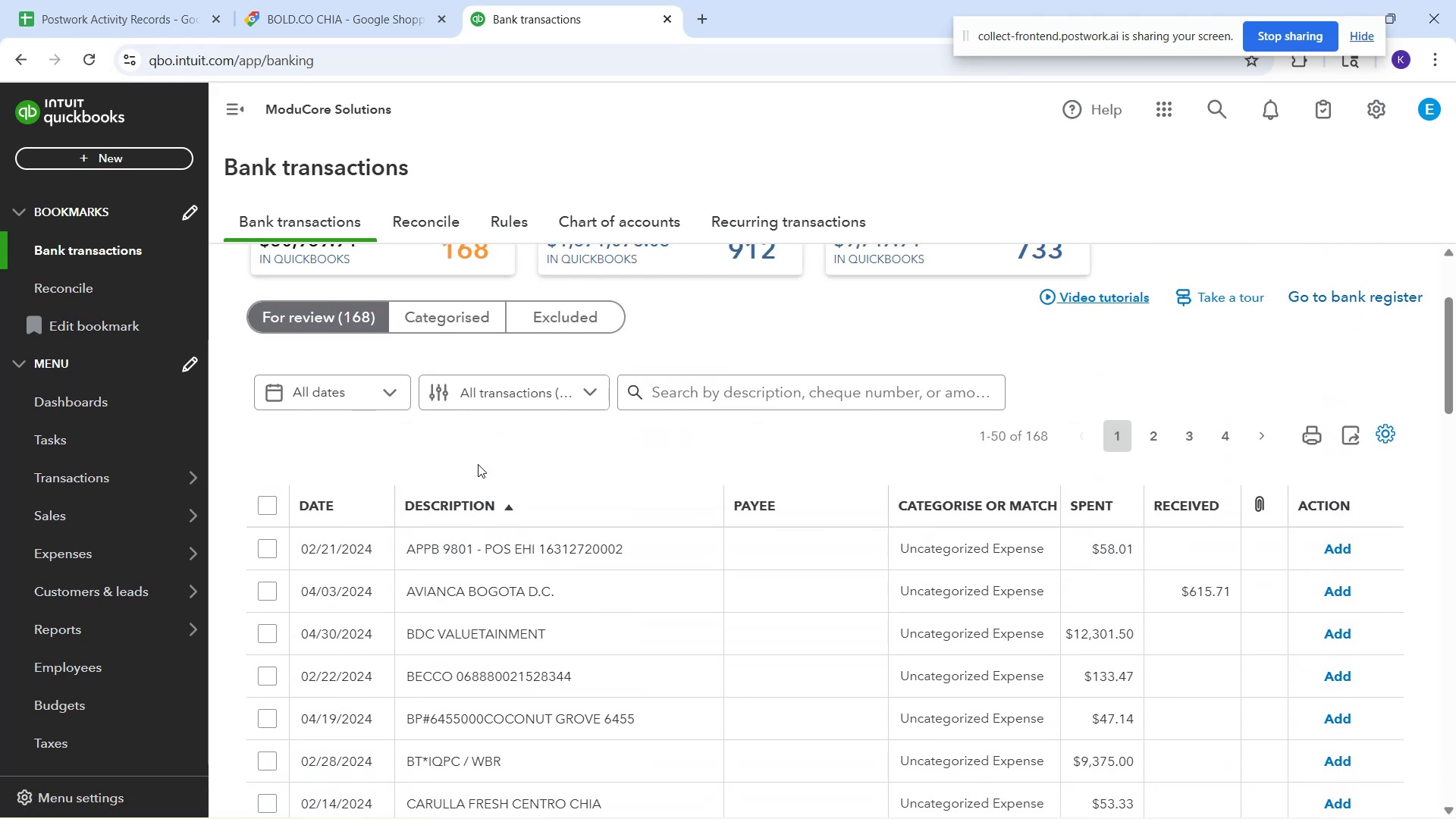 
scroll: coordinate [479, 468], scroll_direction: down, amount: 2.0
 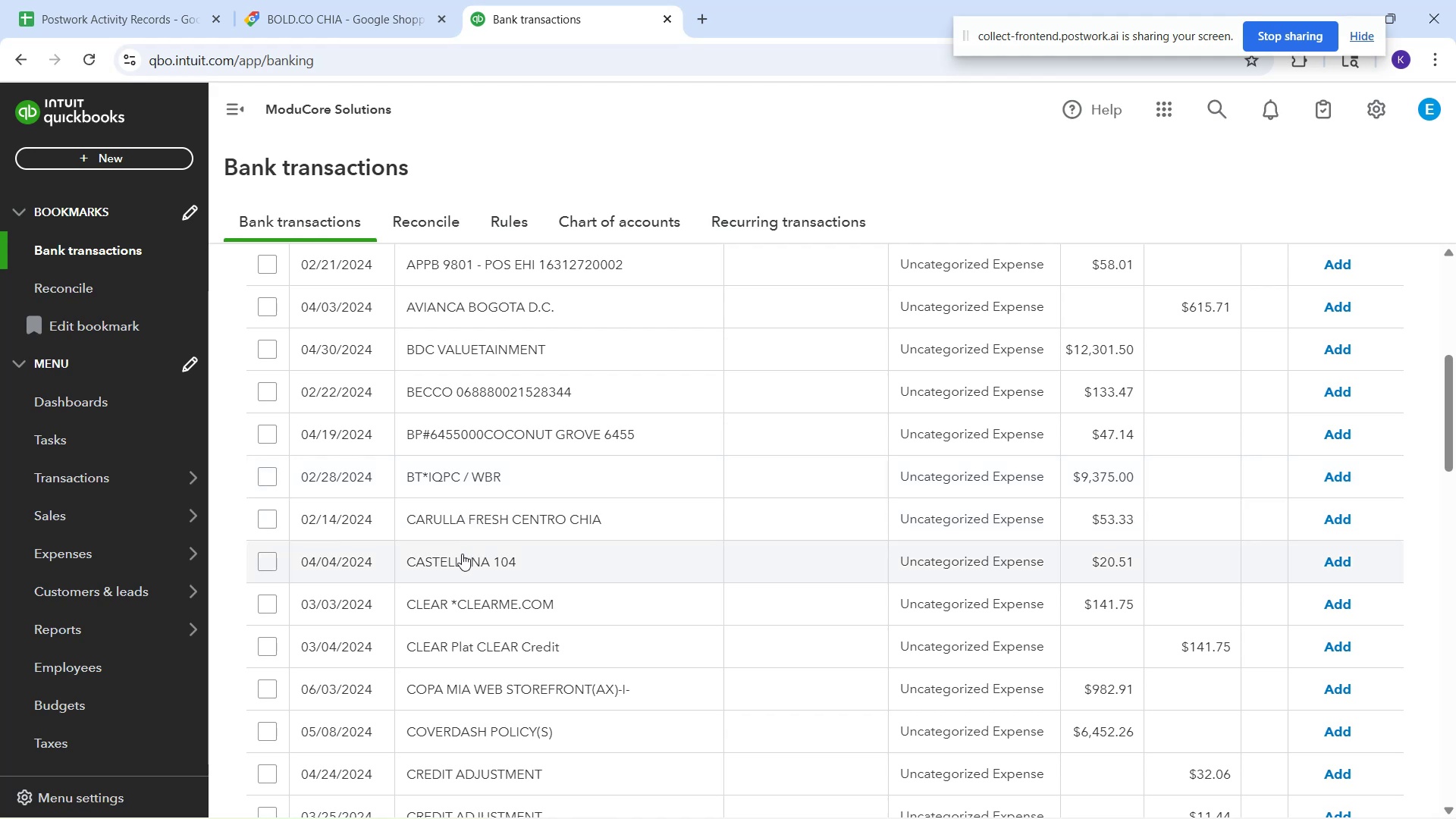 
wait(8.18)
 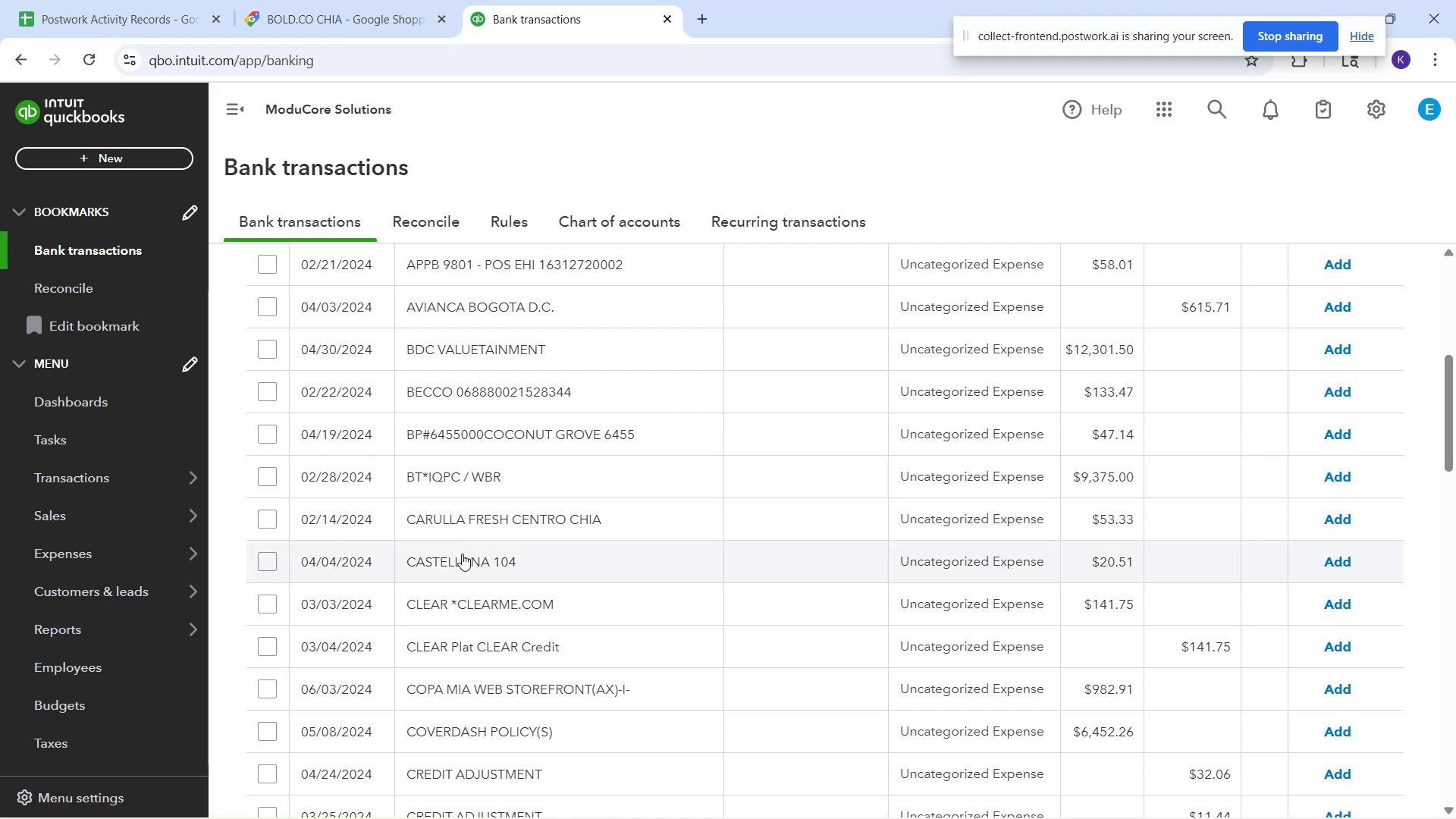 
scroll: coordinate [555, 622], scroll_direction: down, amount: 24.0
 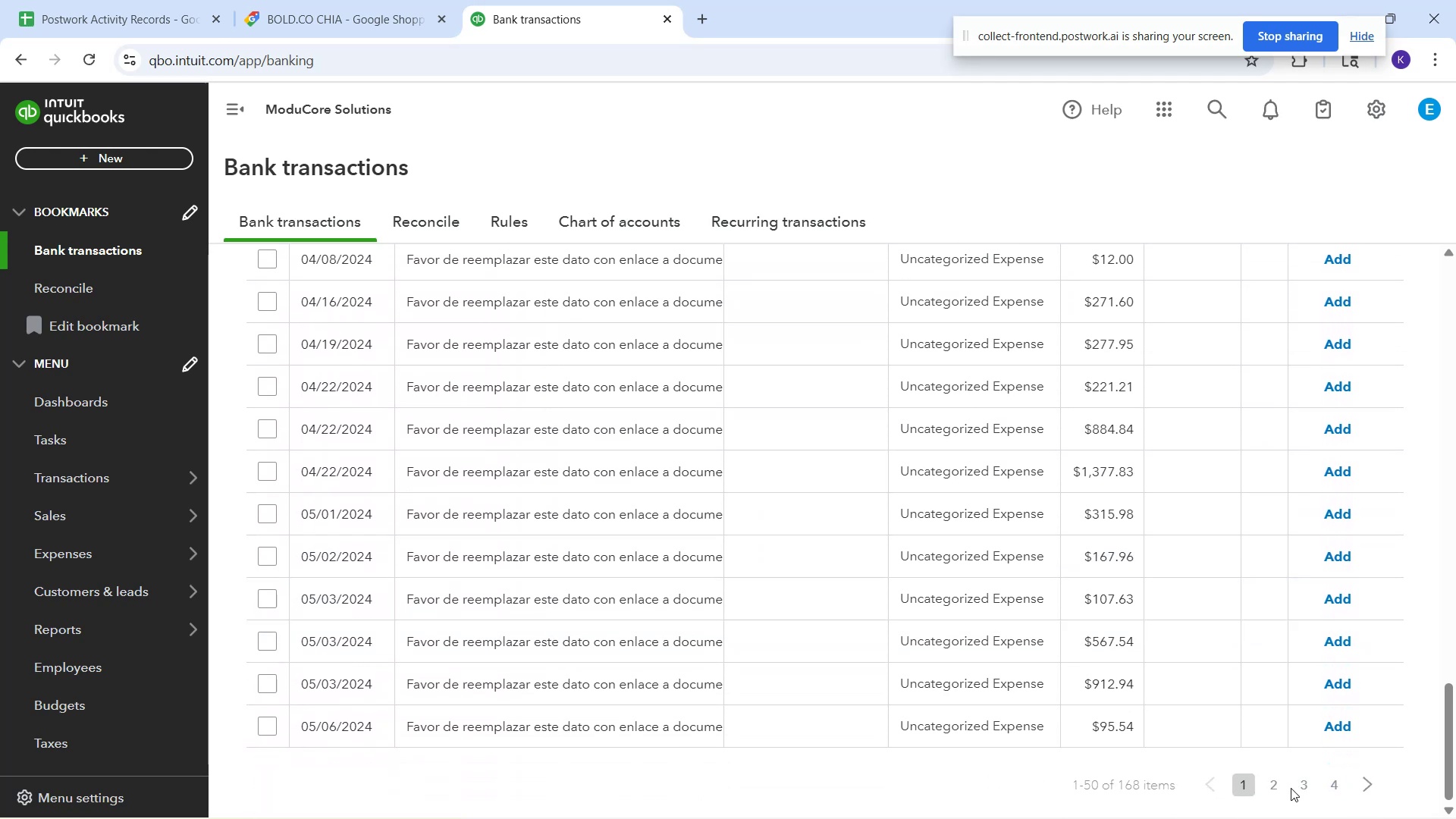 
left_click([1281, 784])
 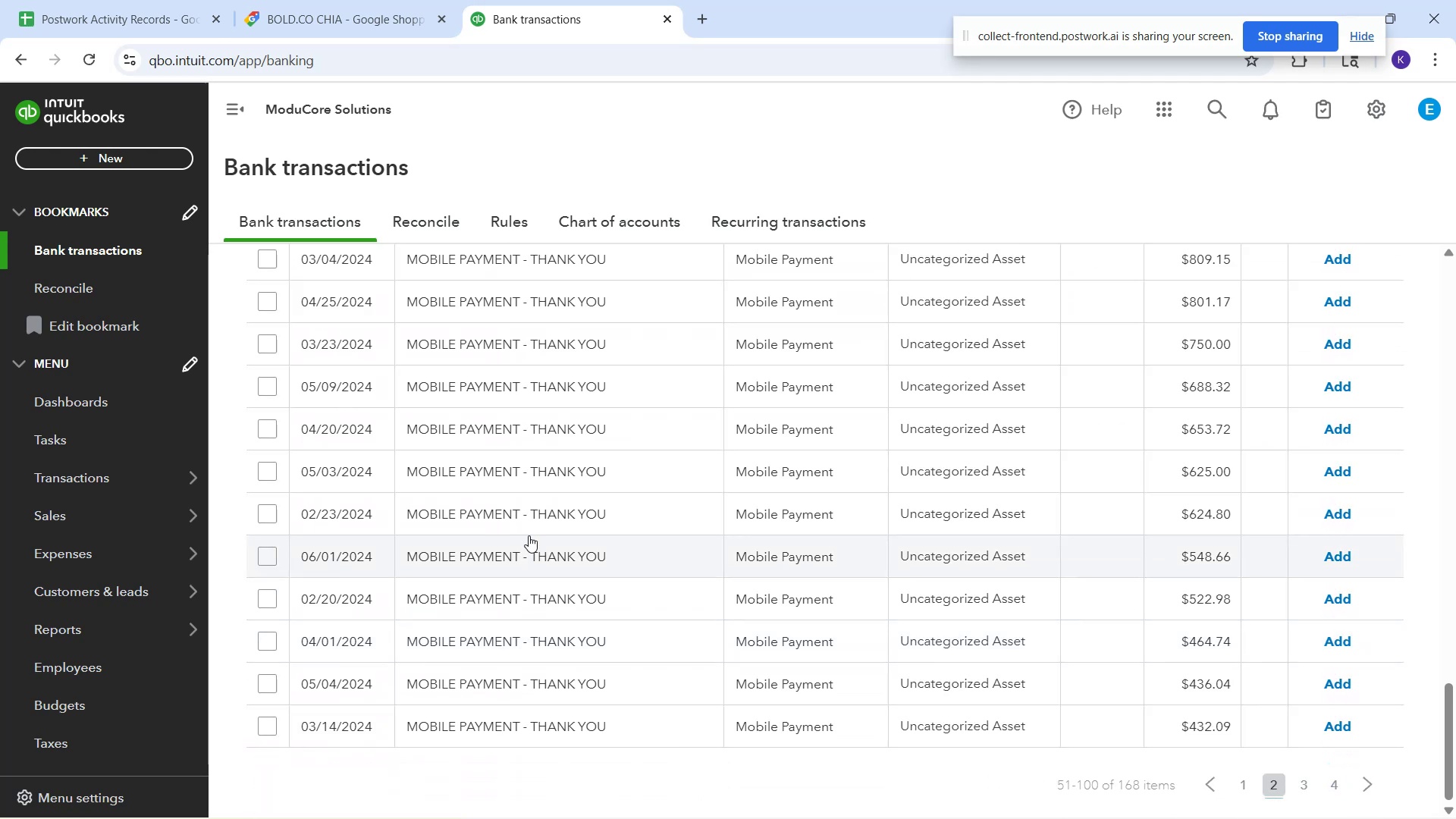 
scroll: coordinate [927, 548], scroll_direction: up, amount: 13.0
 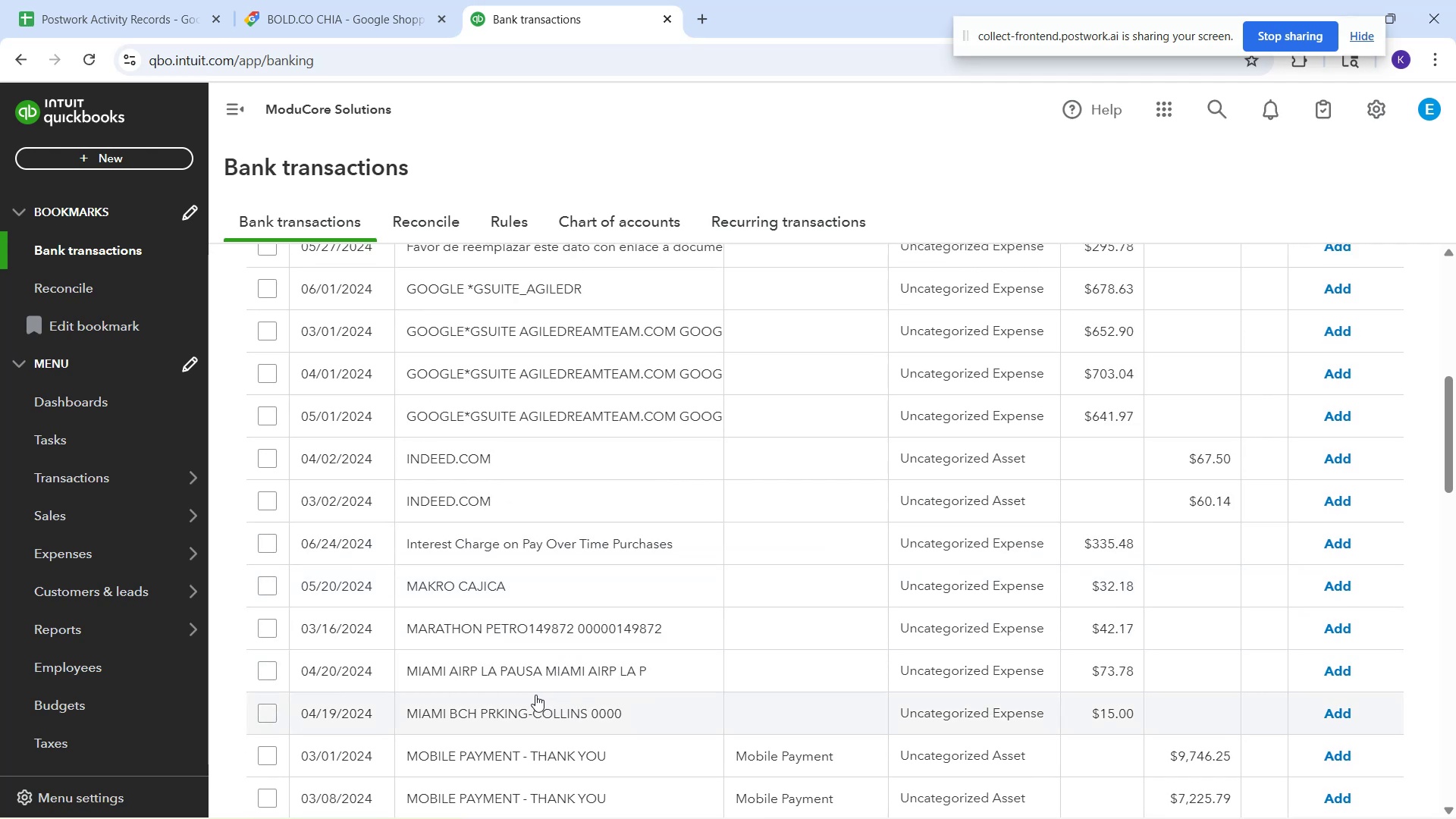 
wait(6.25)
 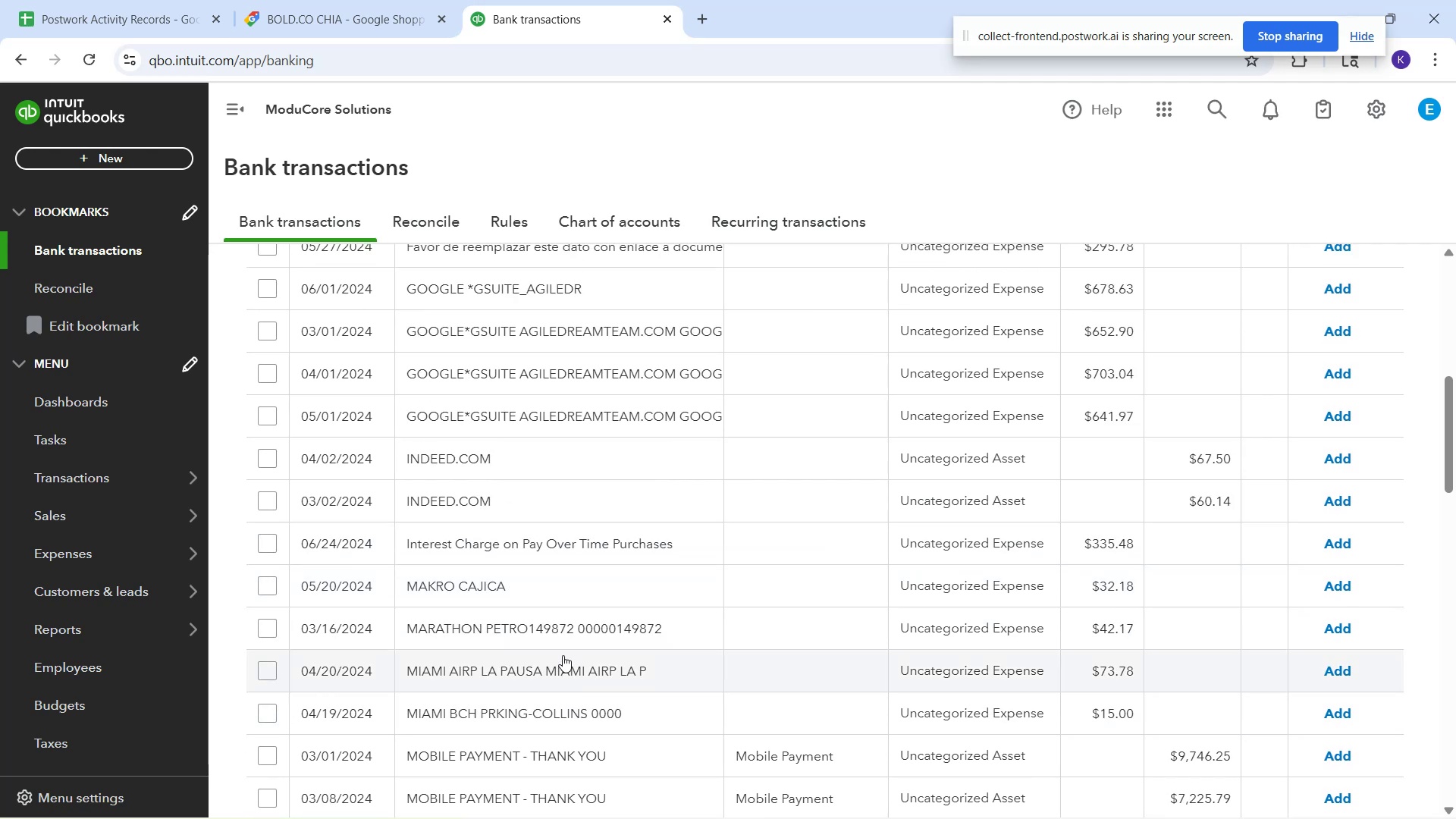 
scroll: coordinate [606, 692], scroll_direction: down, amount: 1.0
 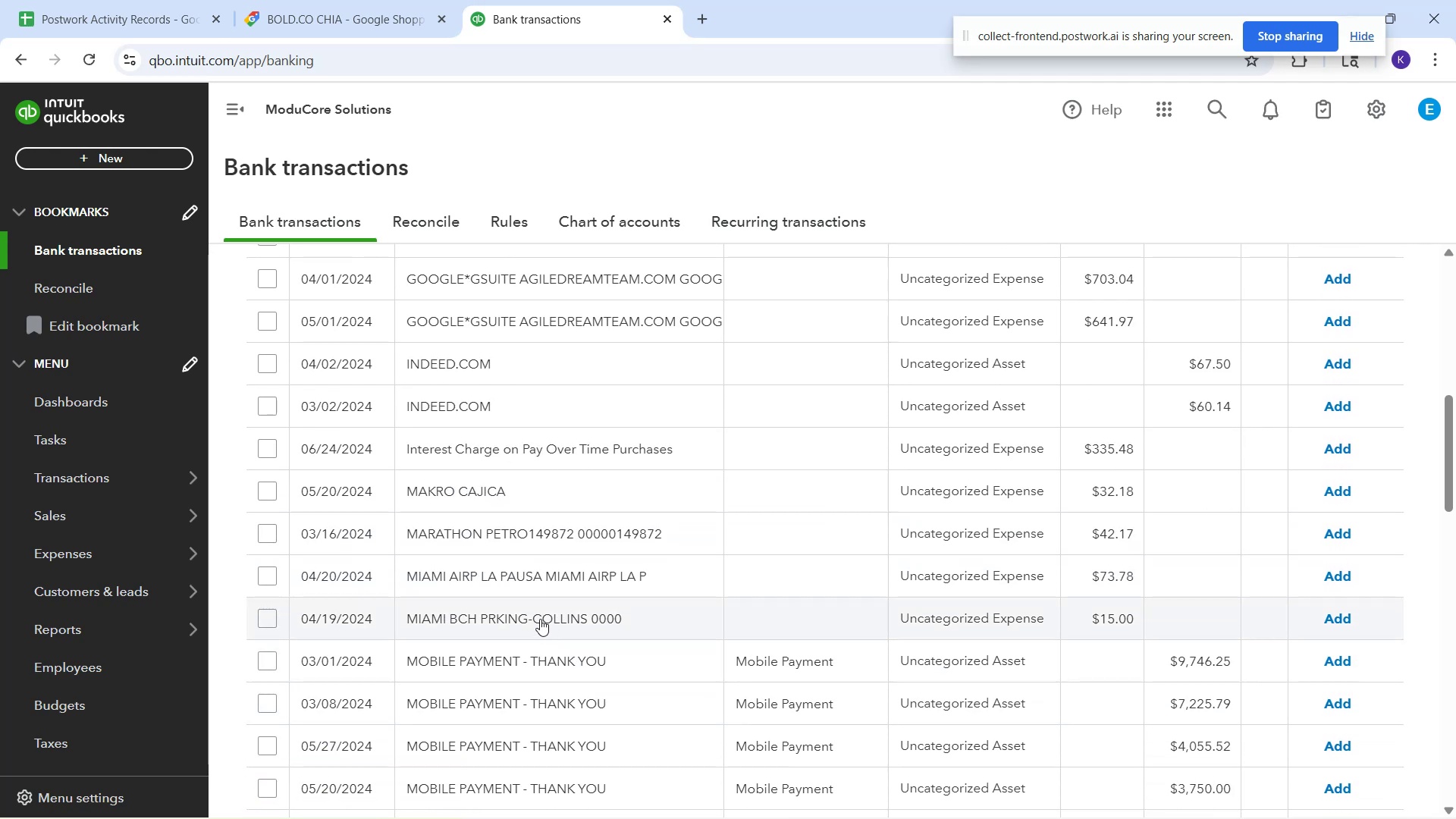 
left_click([540, 619])
 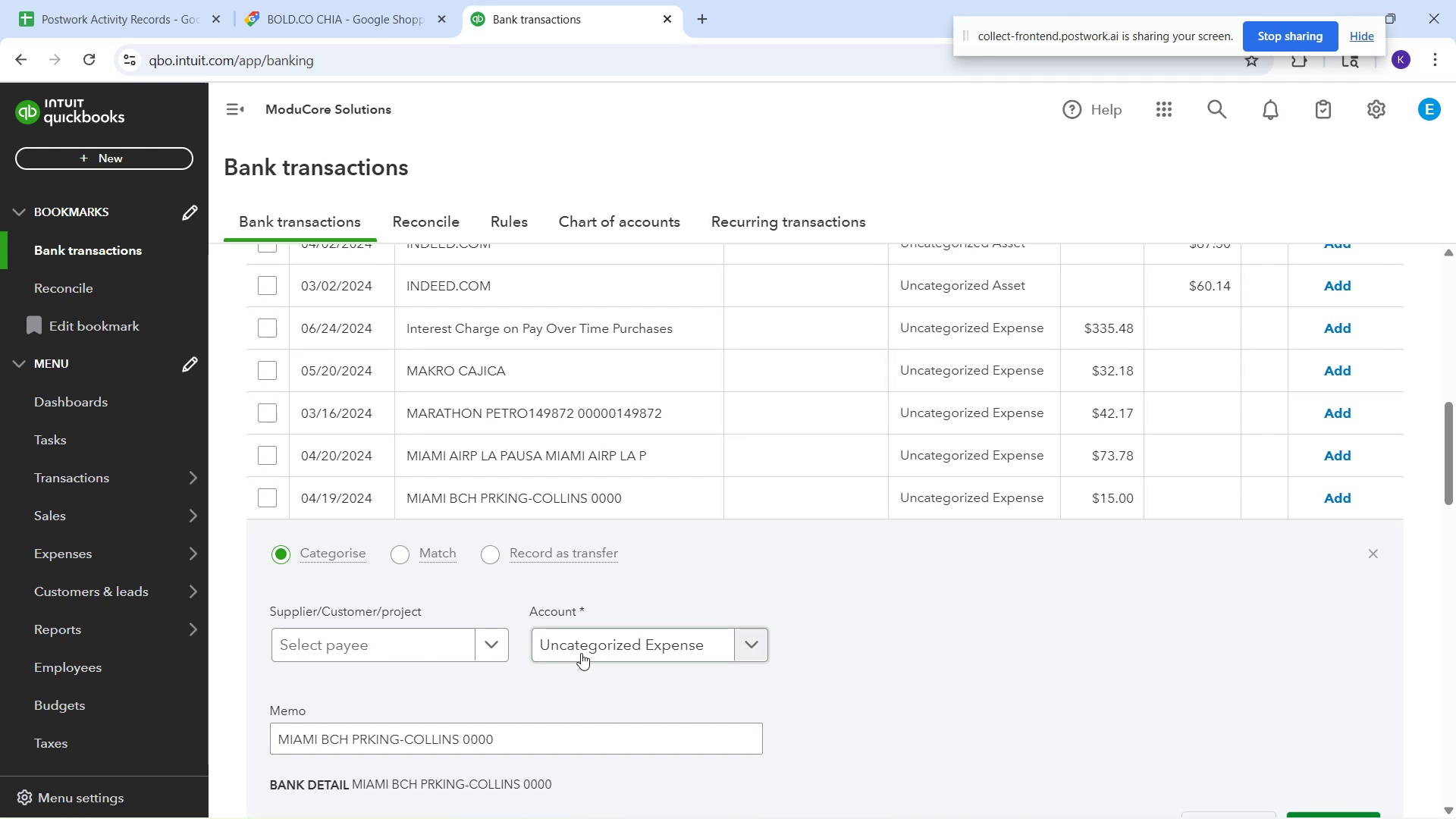 
left_click([580, 652])
 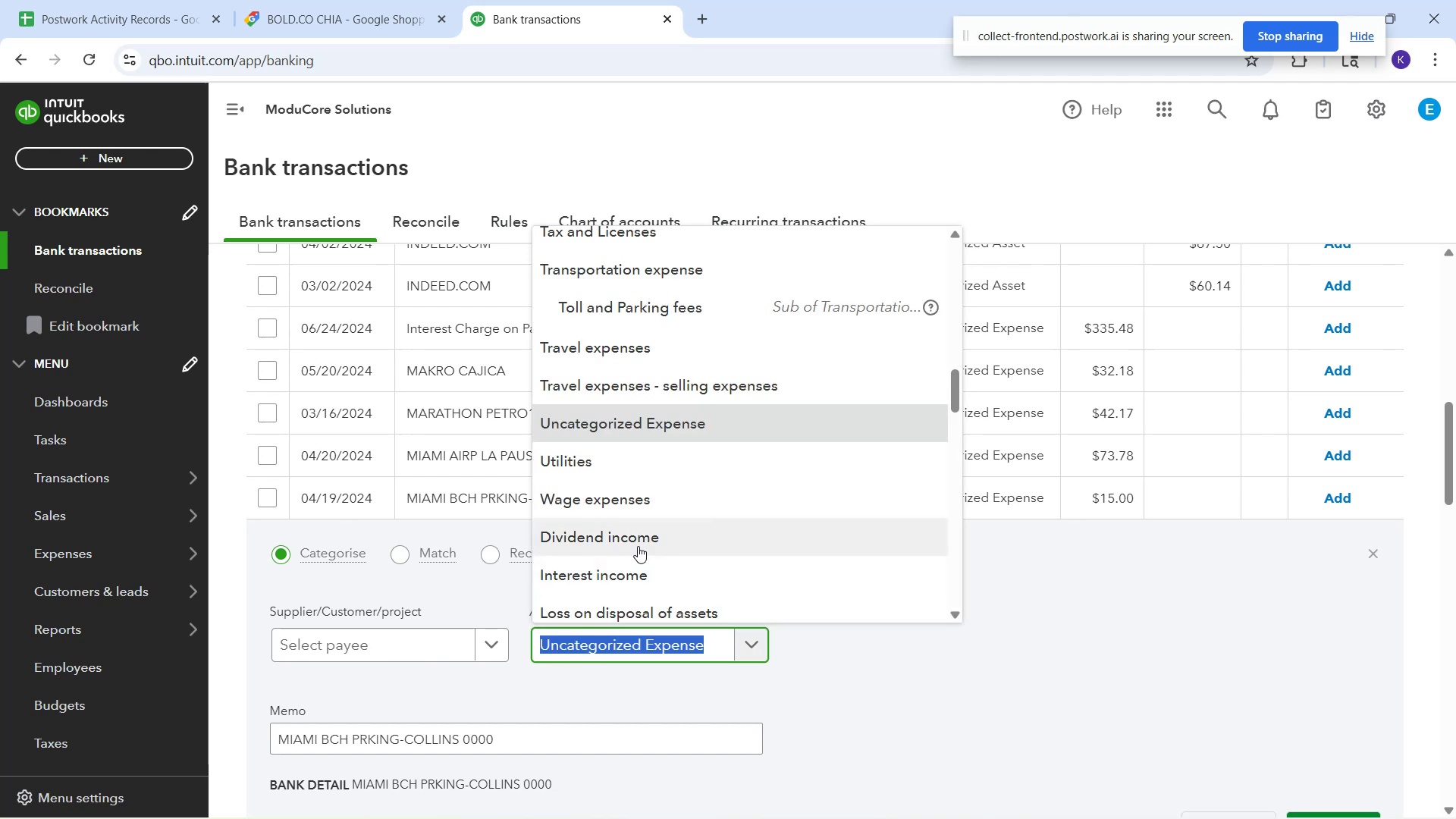 
type(pa)
 